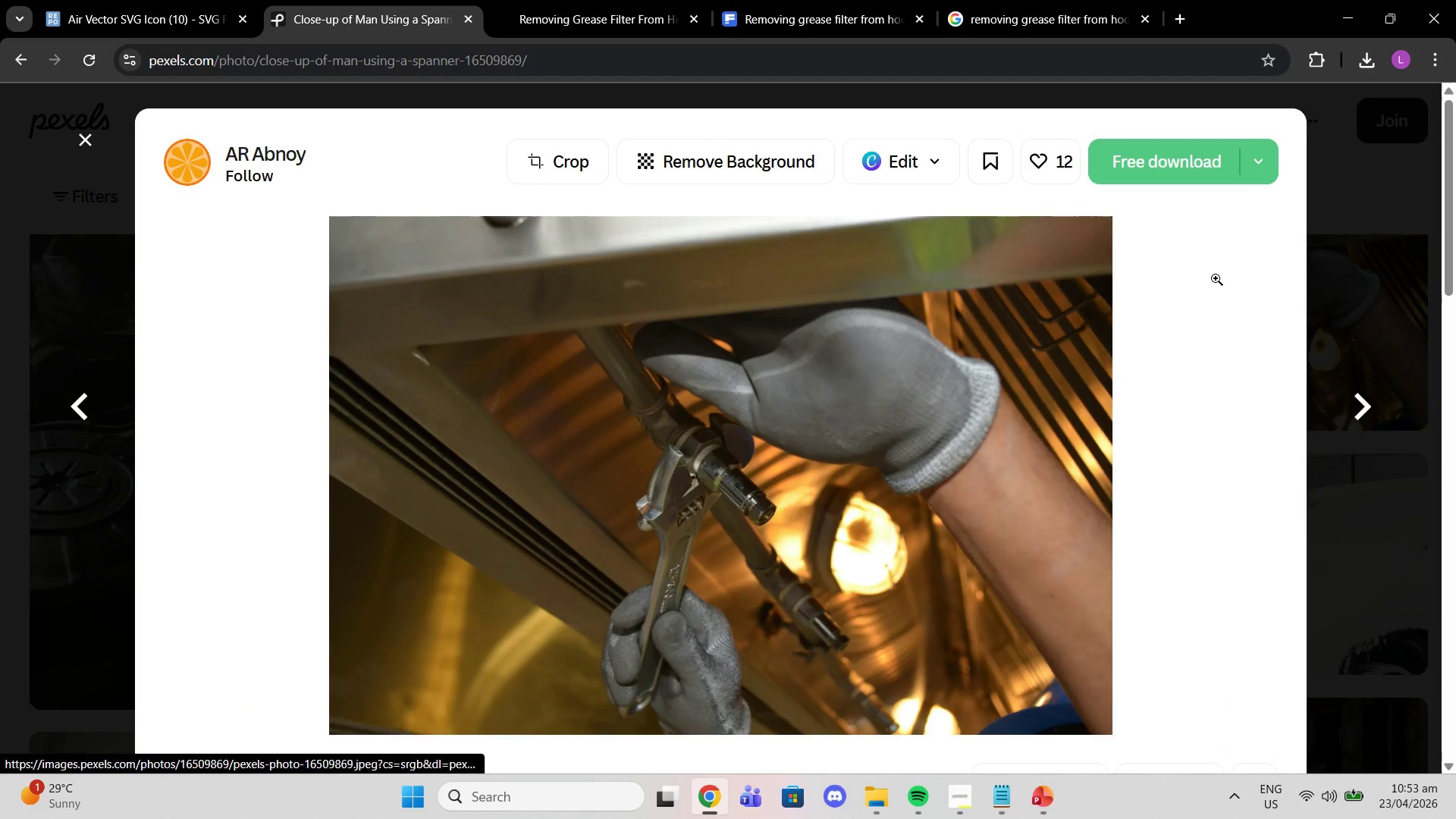 
scroll: coordinate [1191, 259], scroll_direction: down, amount: 4.0
 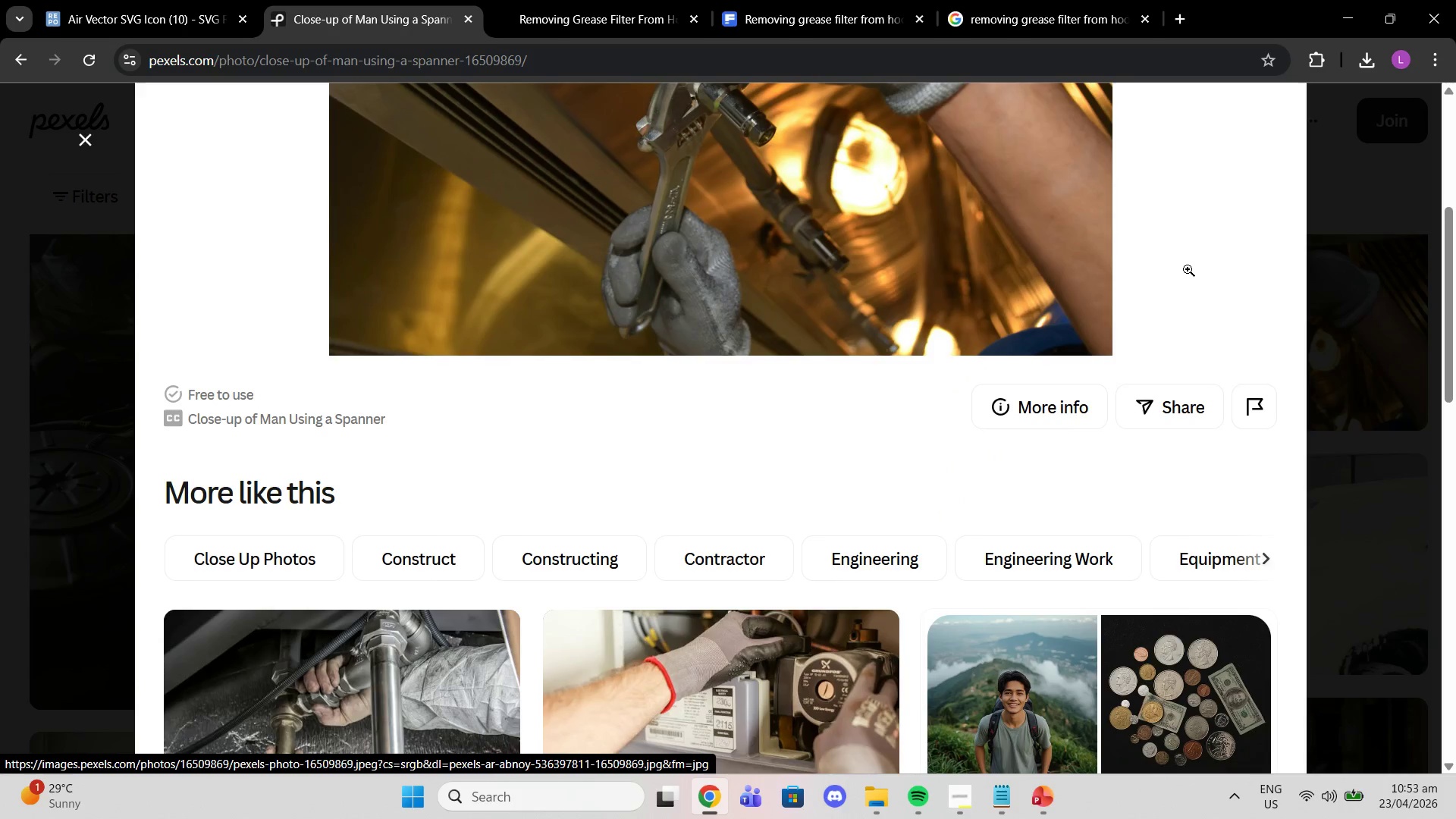 
scroll: coordinate [1124, 269], scroll_direction: up, amount: 7.0
 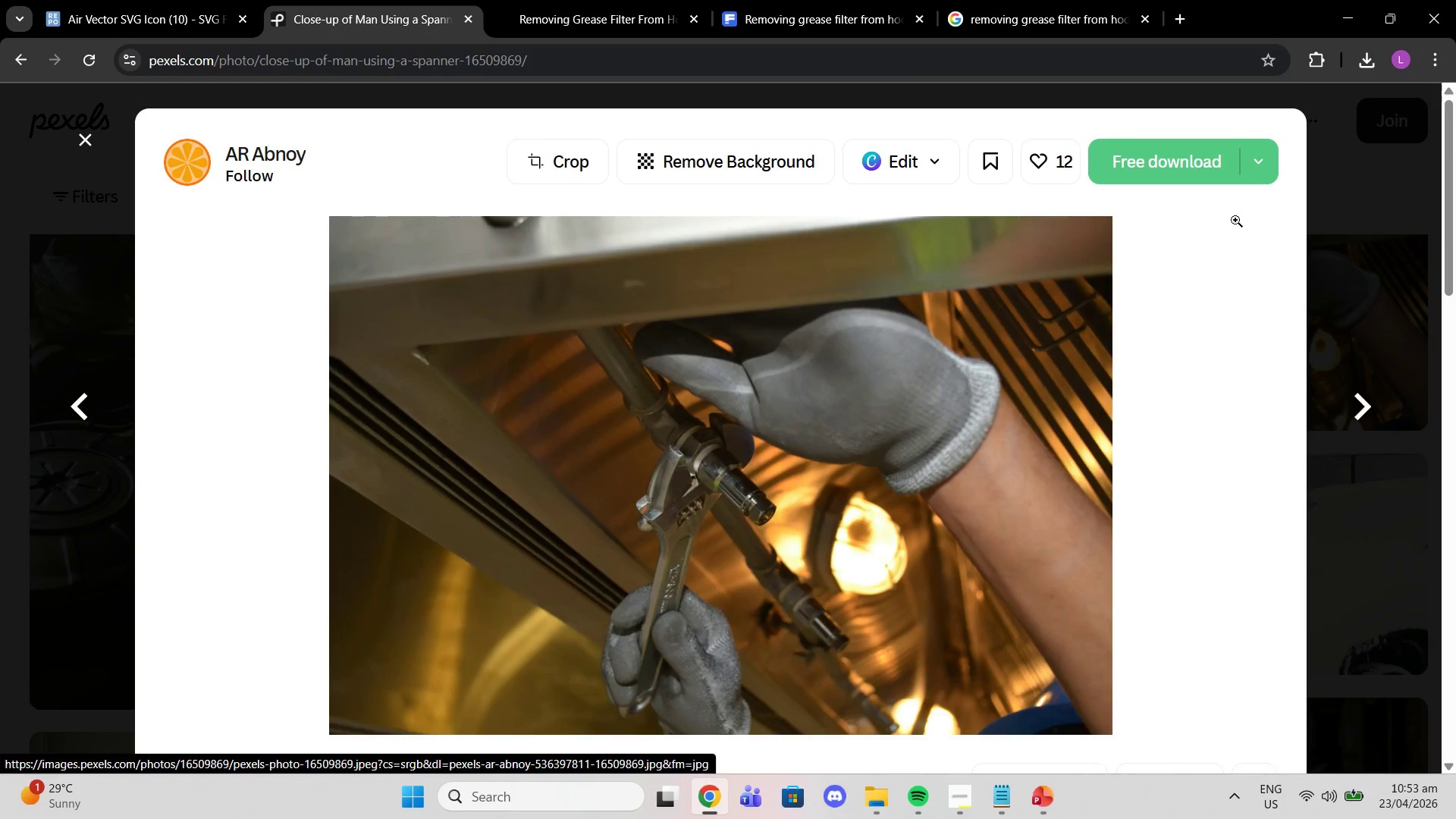 
left_click([1366, 245])
 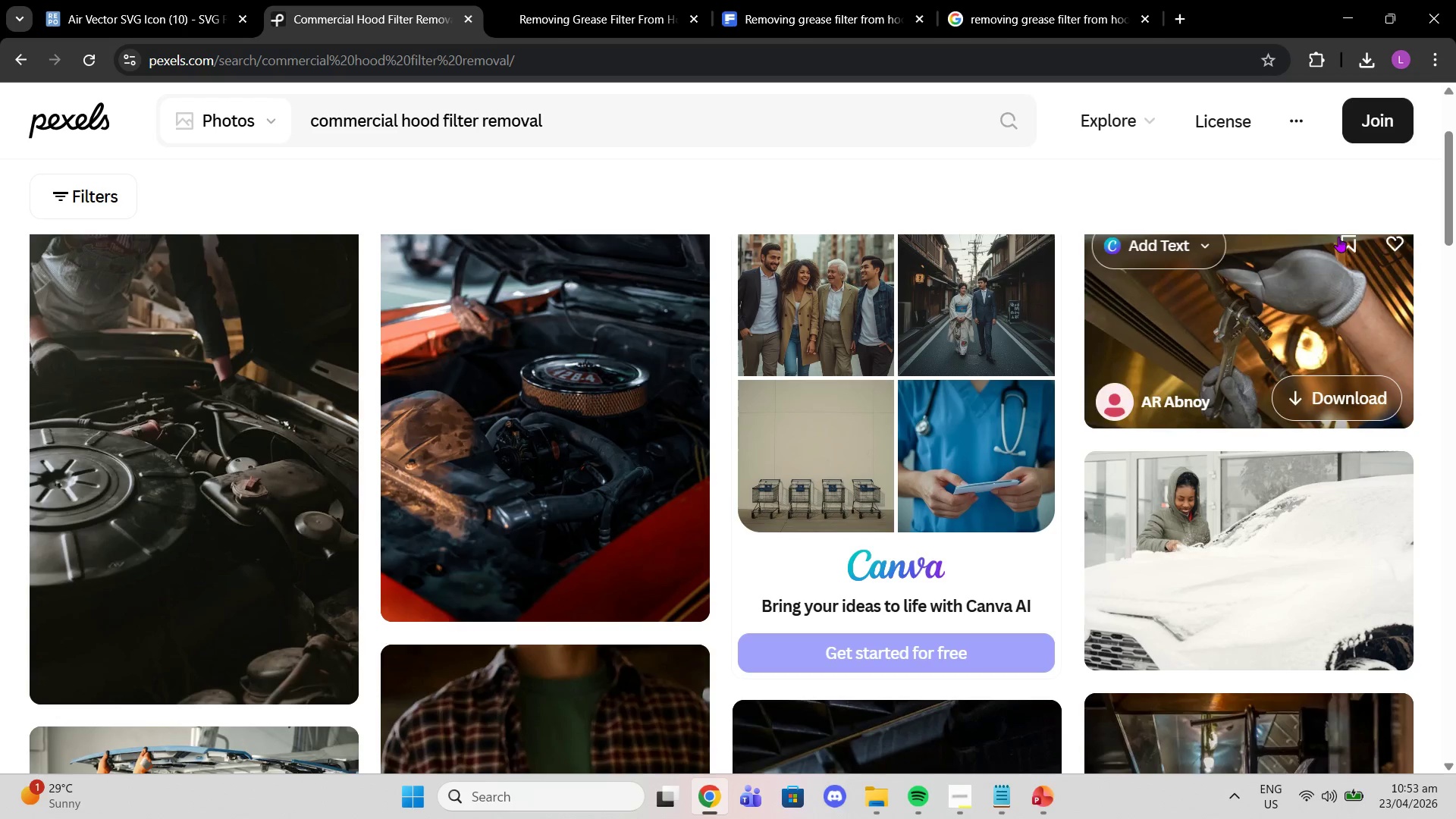 
scroll: coordinate [1288, 280], scroll_direction: down, amount: 6.0
 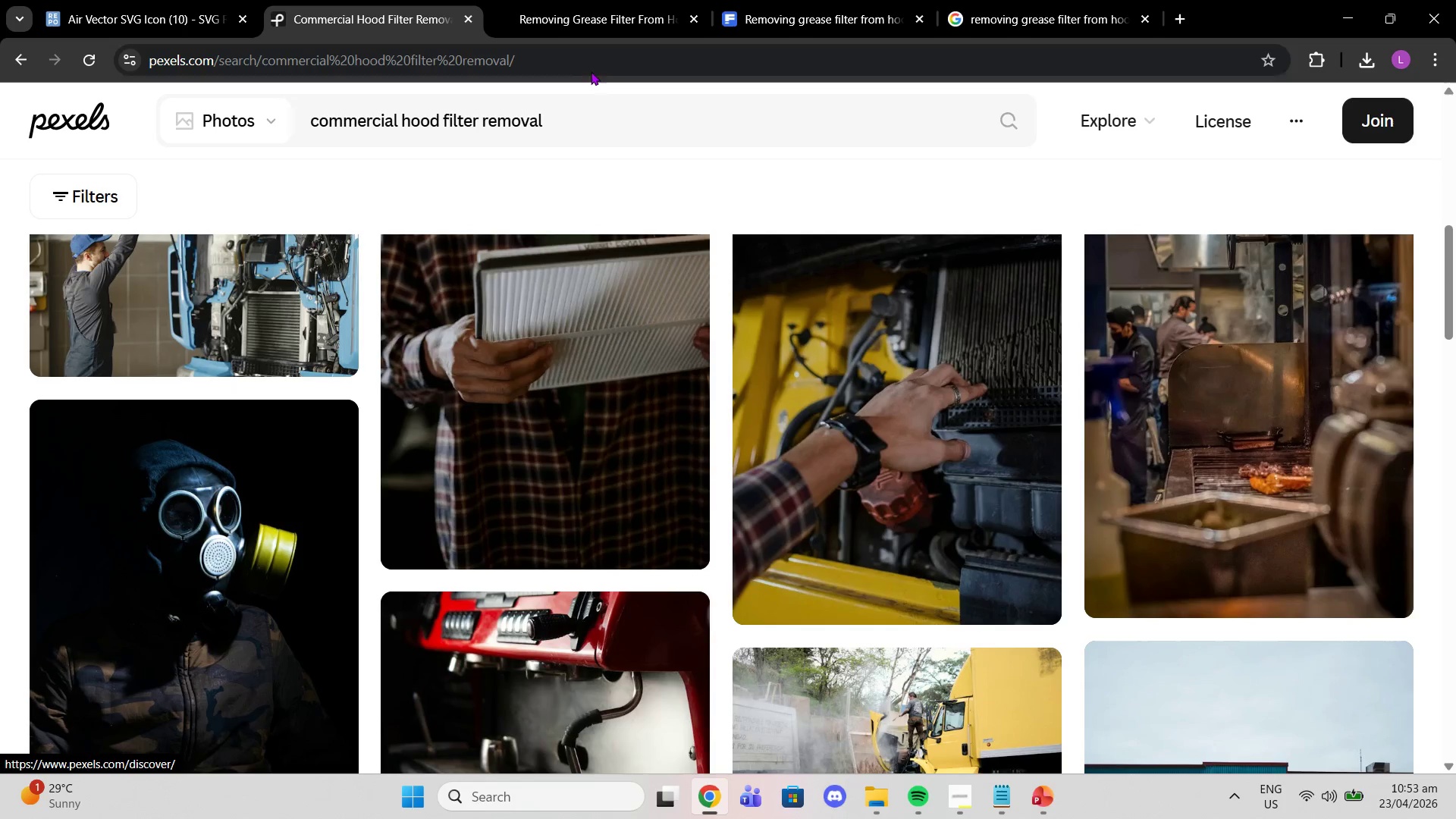 
left_click_drag(start_coordinate=[595, 115], to_coordinate=[174, 99])
 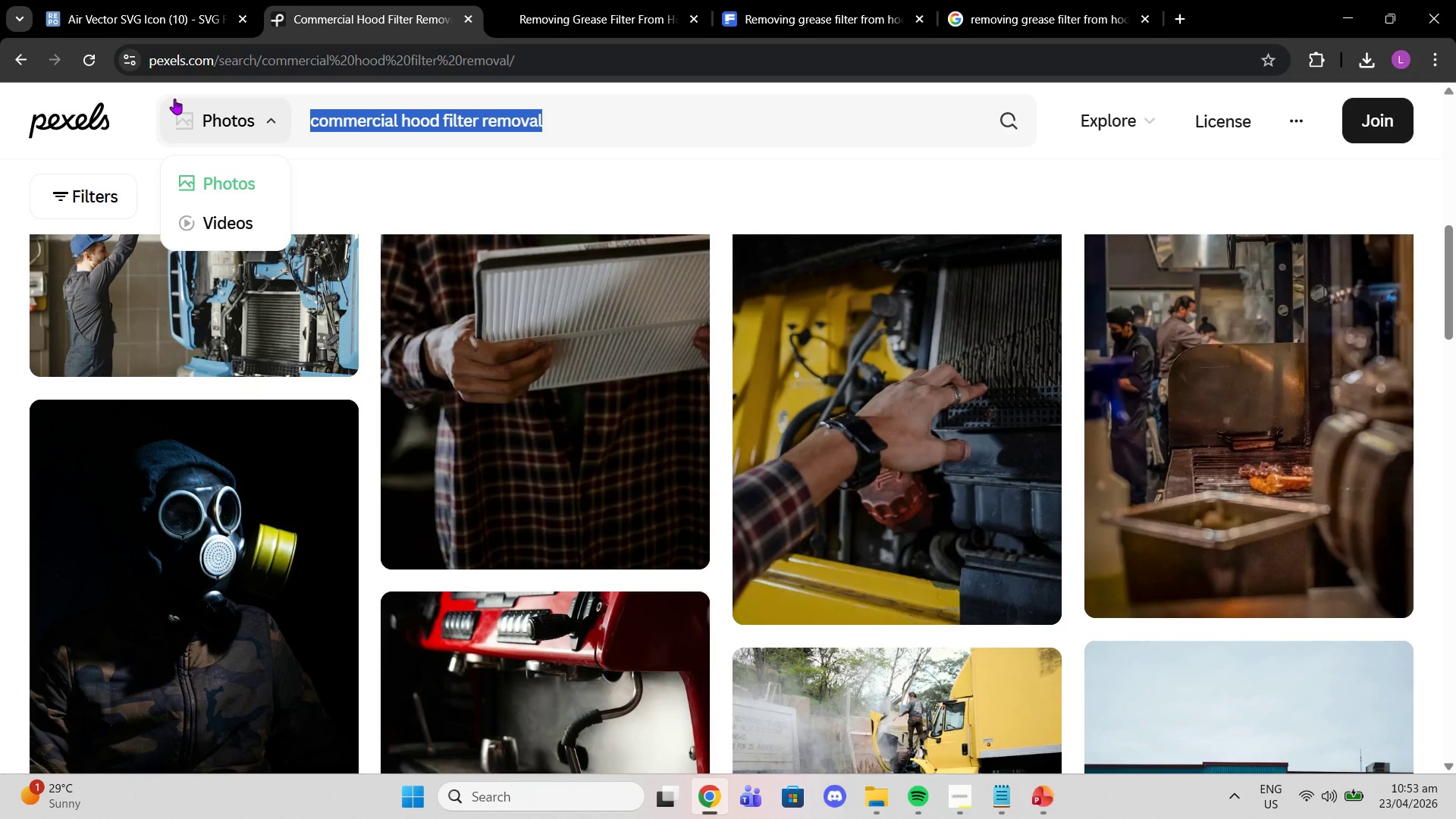 
key(Control+C)
 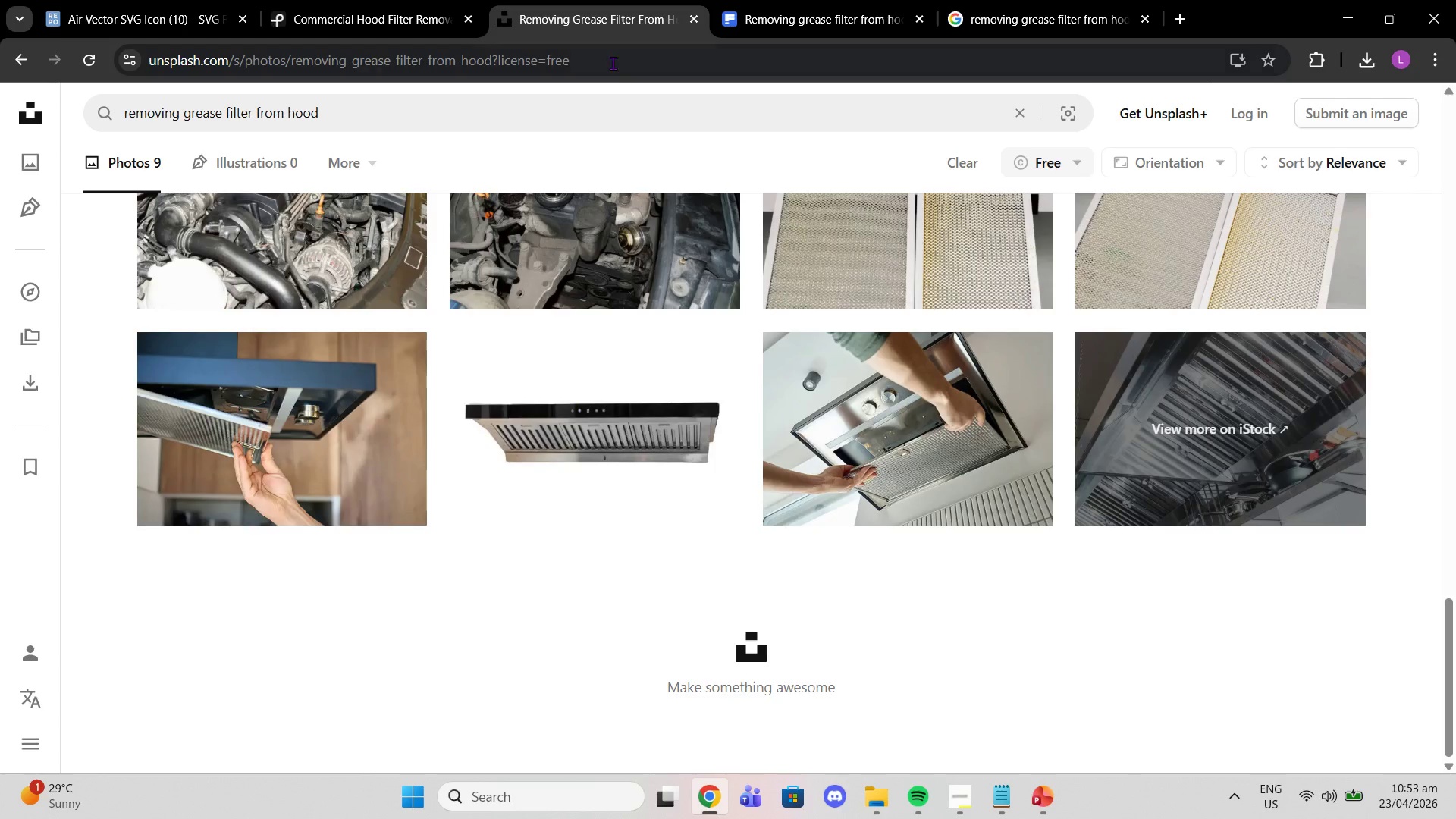 
scroll: coordinate [701, 284], scroll_direction: up, amount: 28.0
 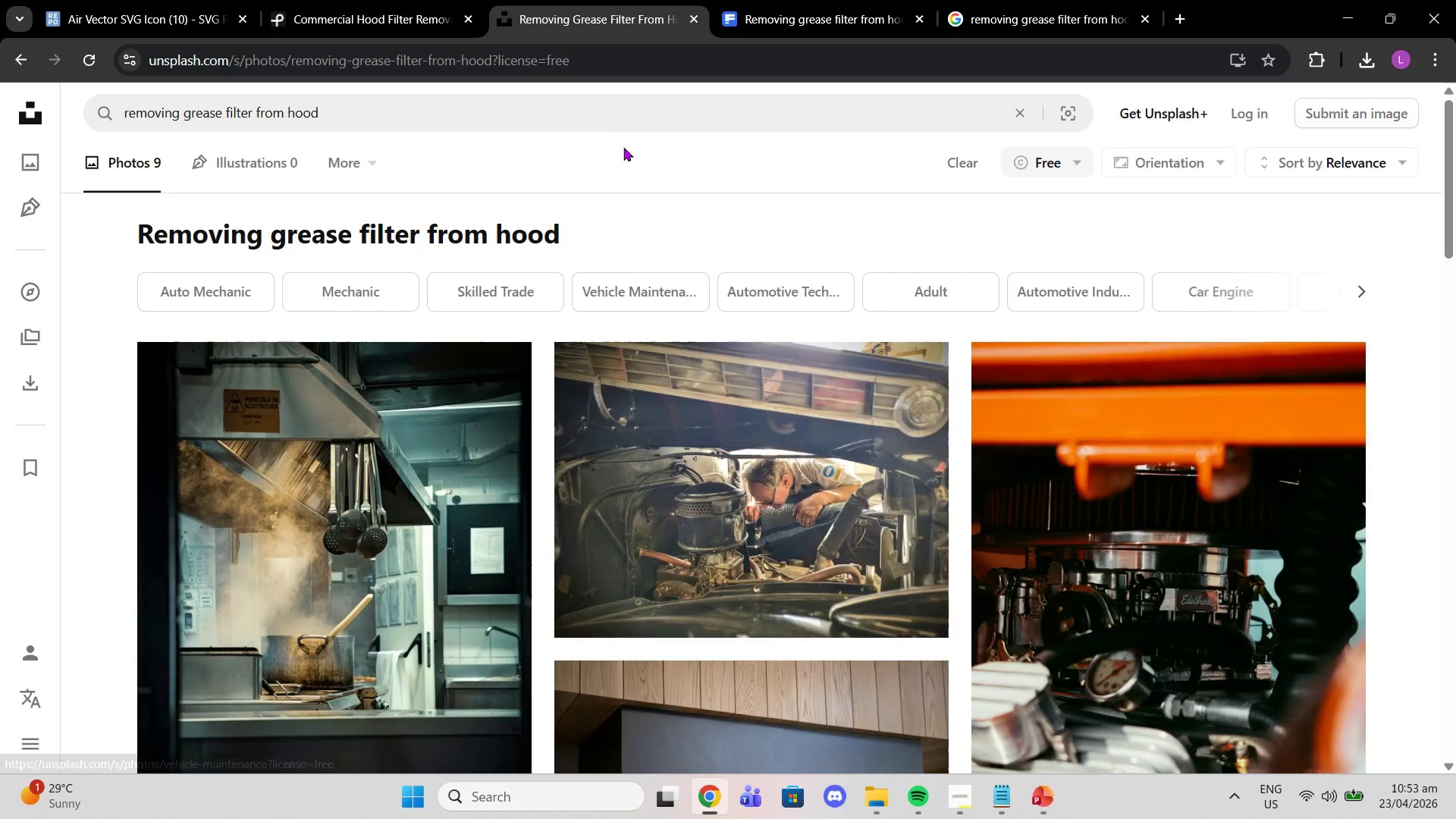 
left_click_drag(start_coordinate=[602, 121], to_coordinate=[0, 137])
 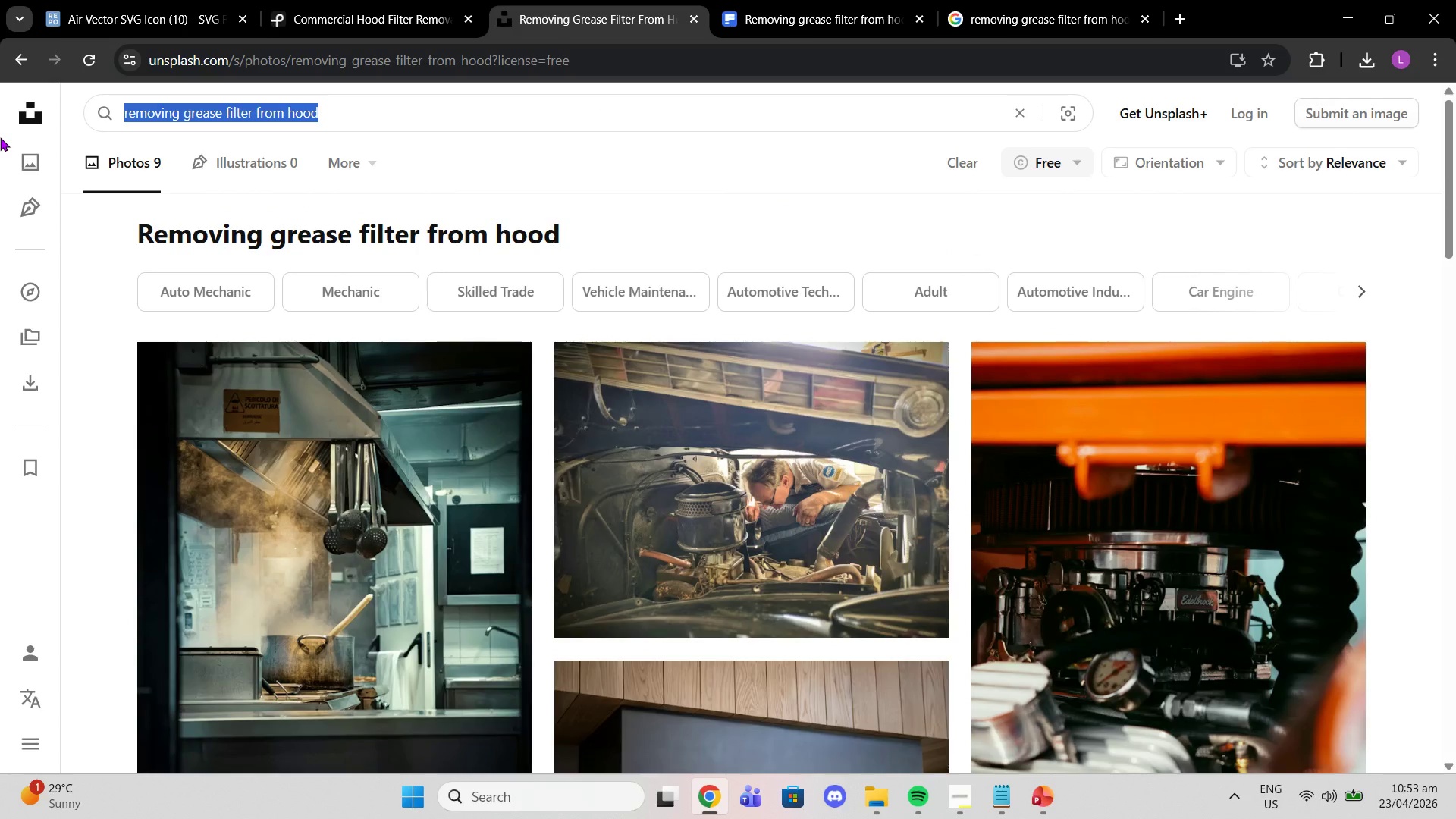 
key(Control+V)
 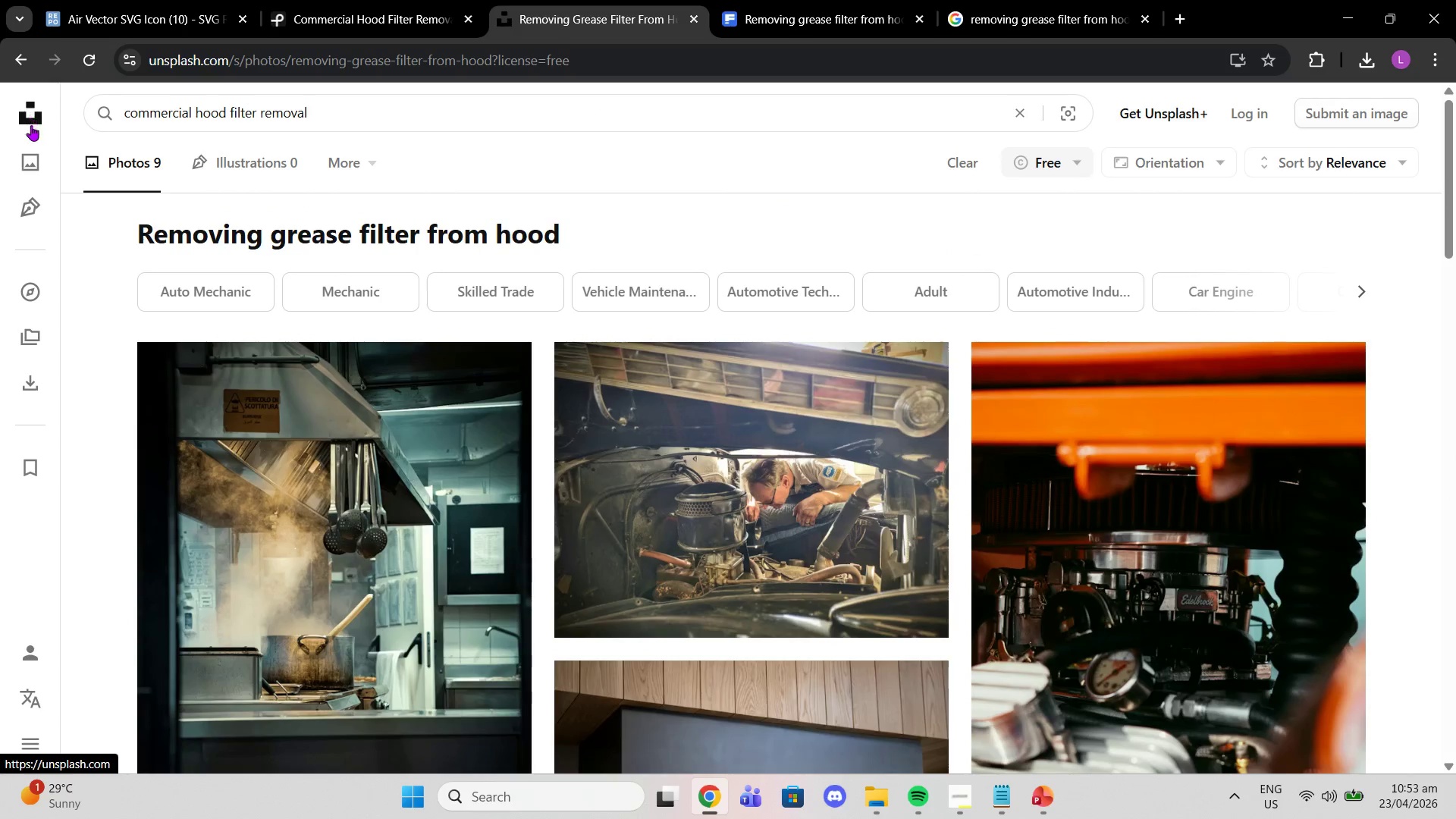 
key(Enter)
 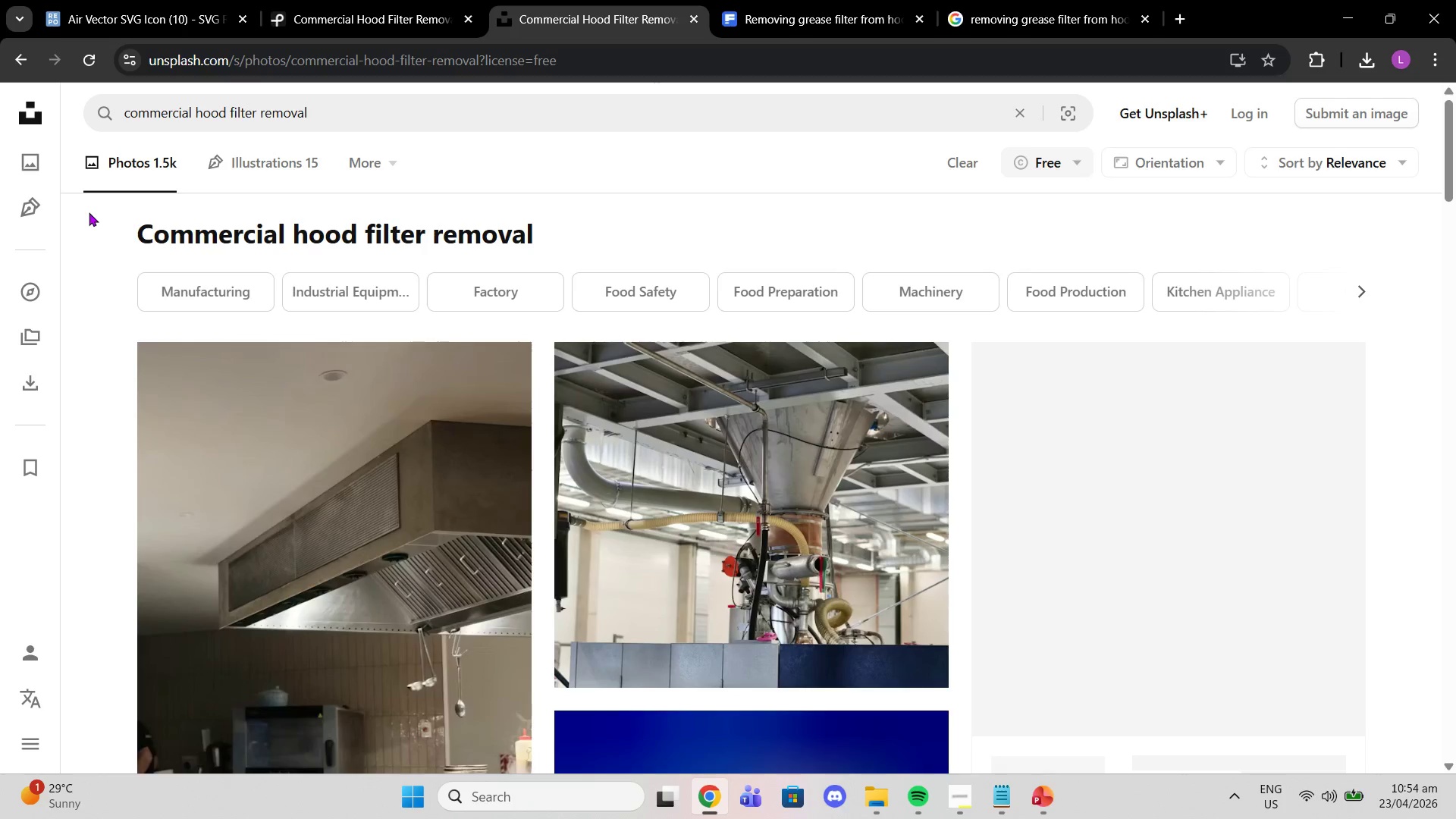 
scroll: coordinate [671, 419], scroll_direction: down, amount: 16.0
 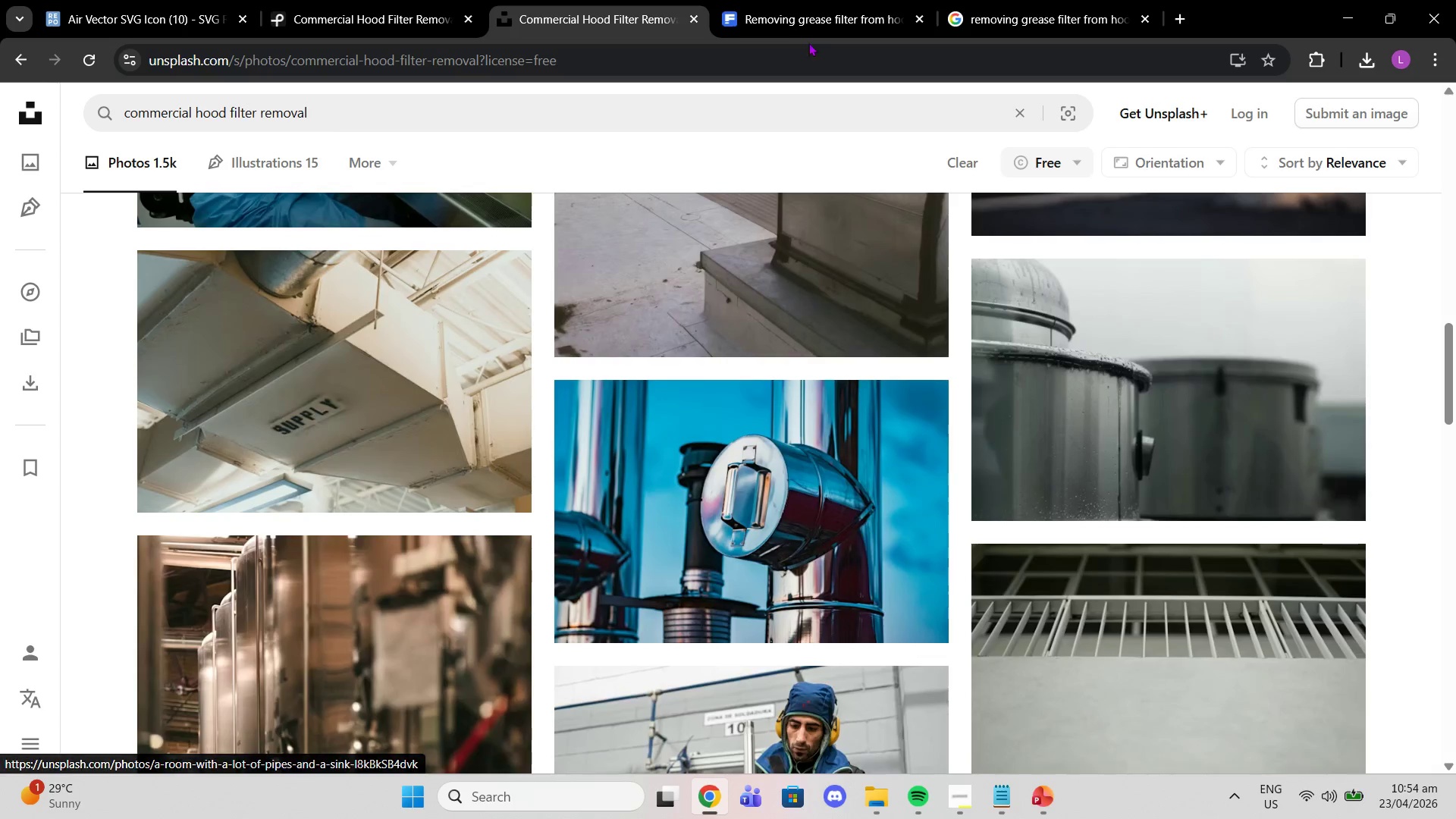 
left_click([805, 0])
 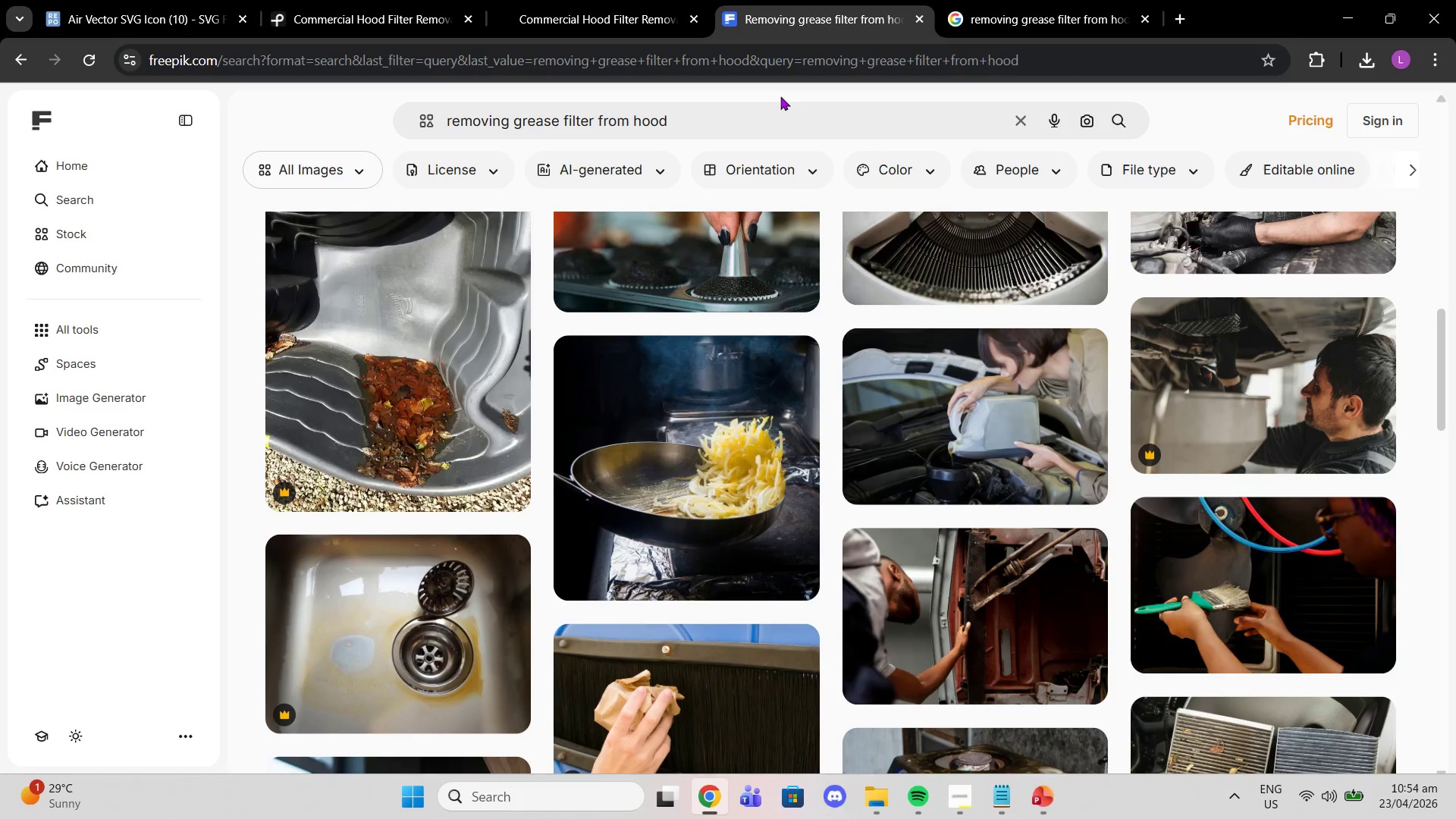 
scroll: coordinate [889, 445], scroll_direction: up, amount: 18.0
 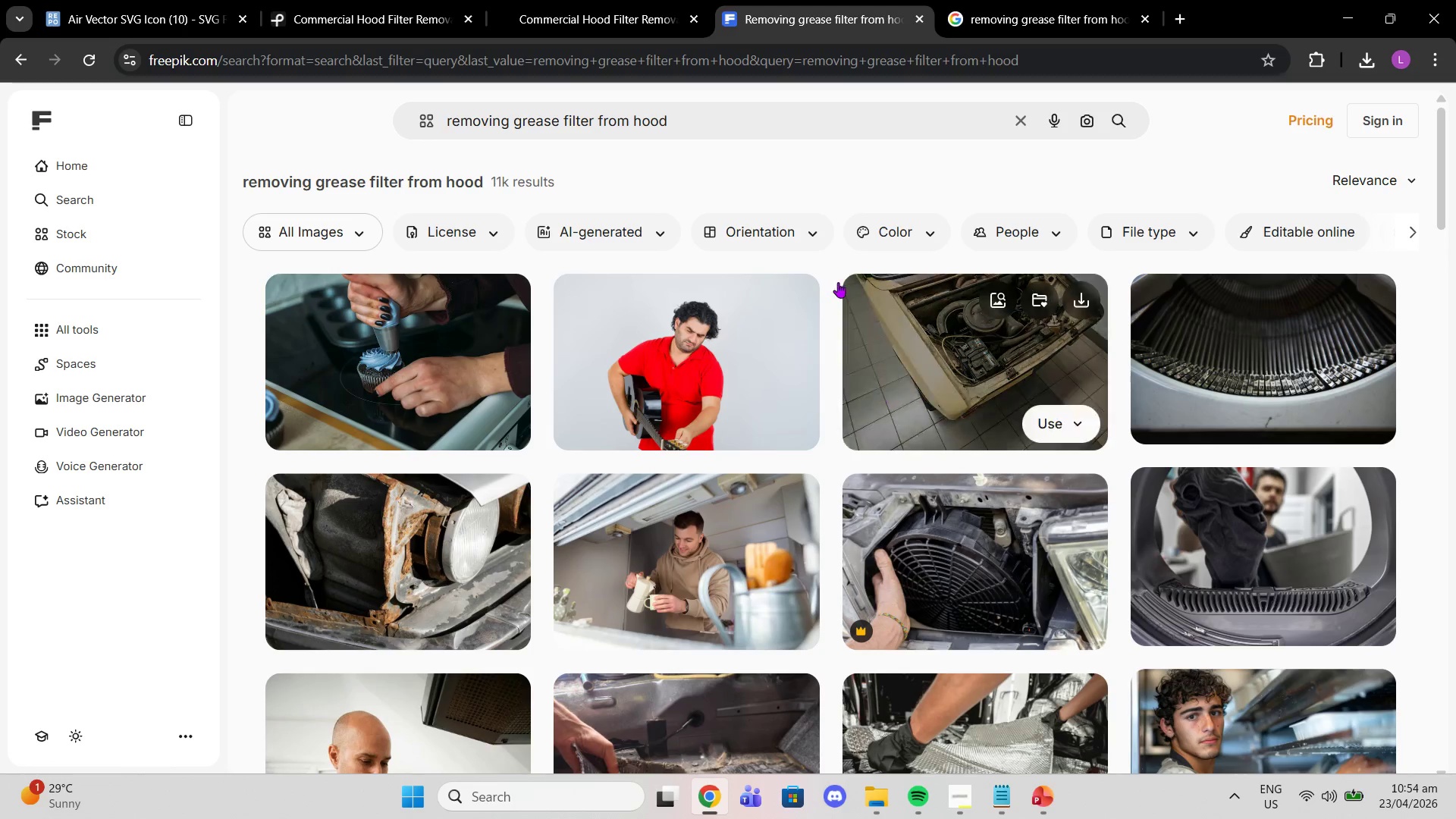 
left_click_drag(start_coordinate=[769, 121], to_coordinate=[265, 106])
 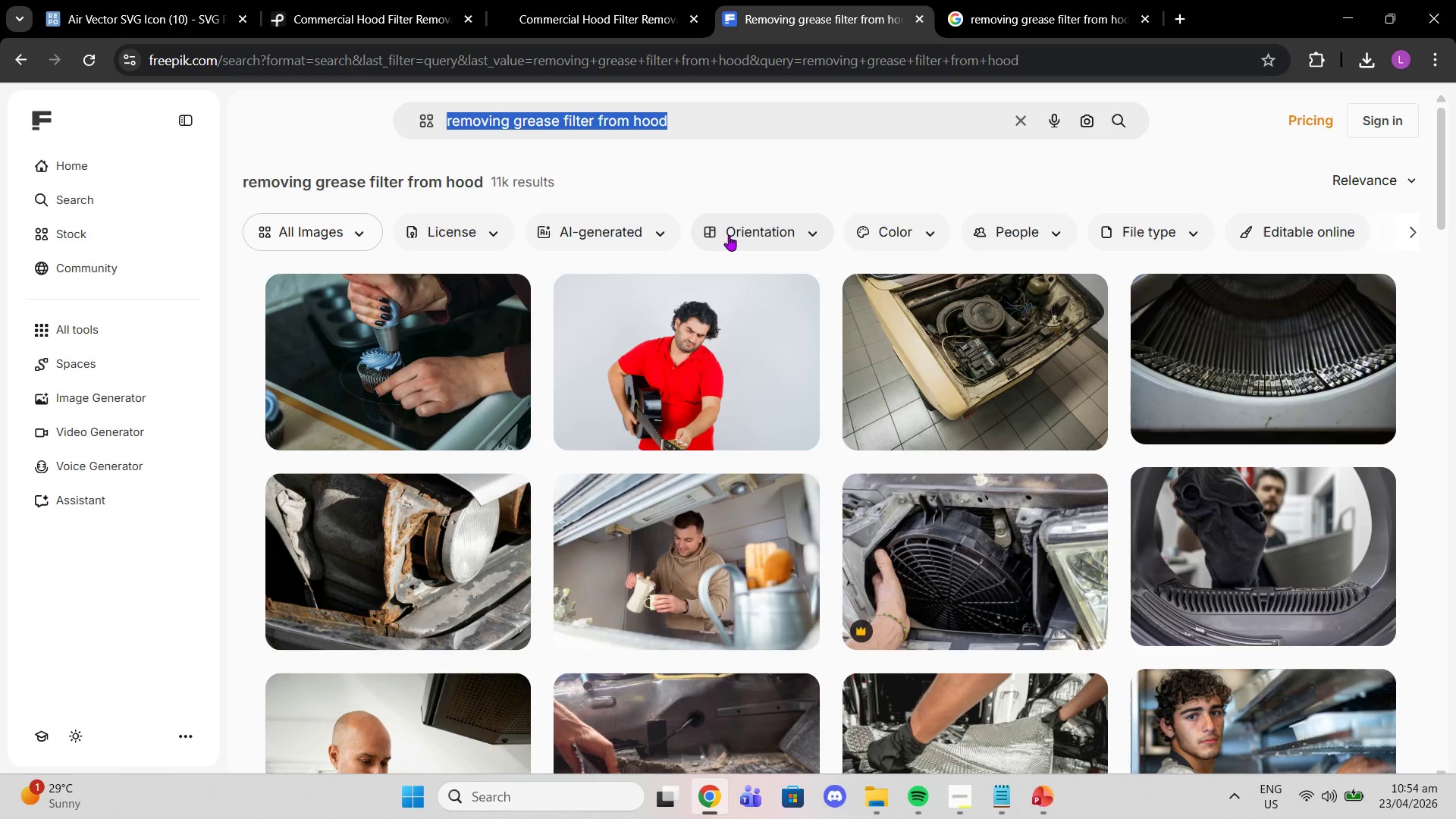 
key(Control+V)
 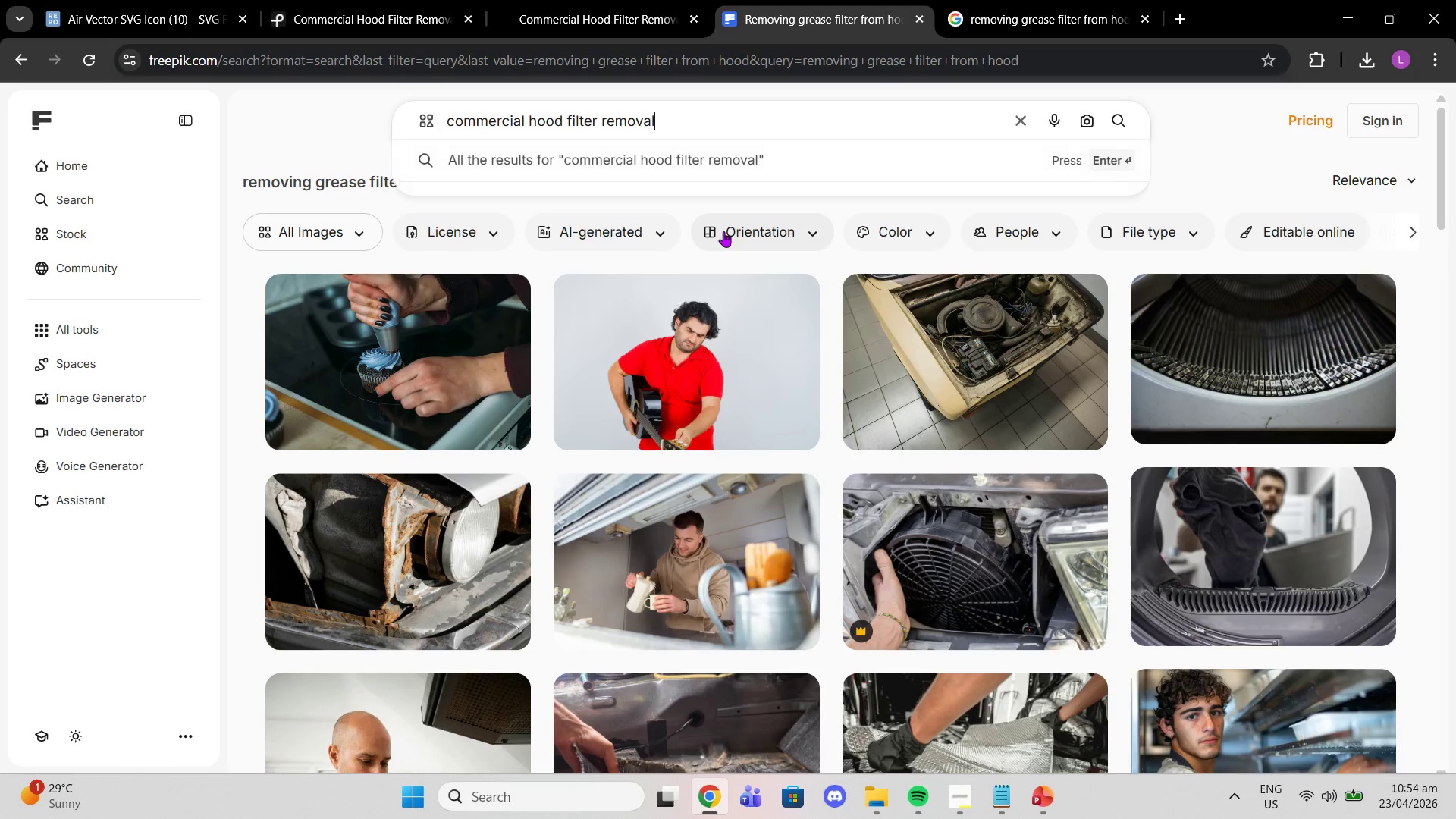 
key(Enter)
 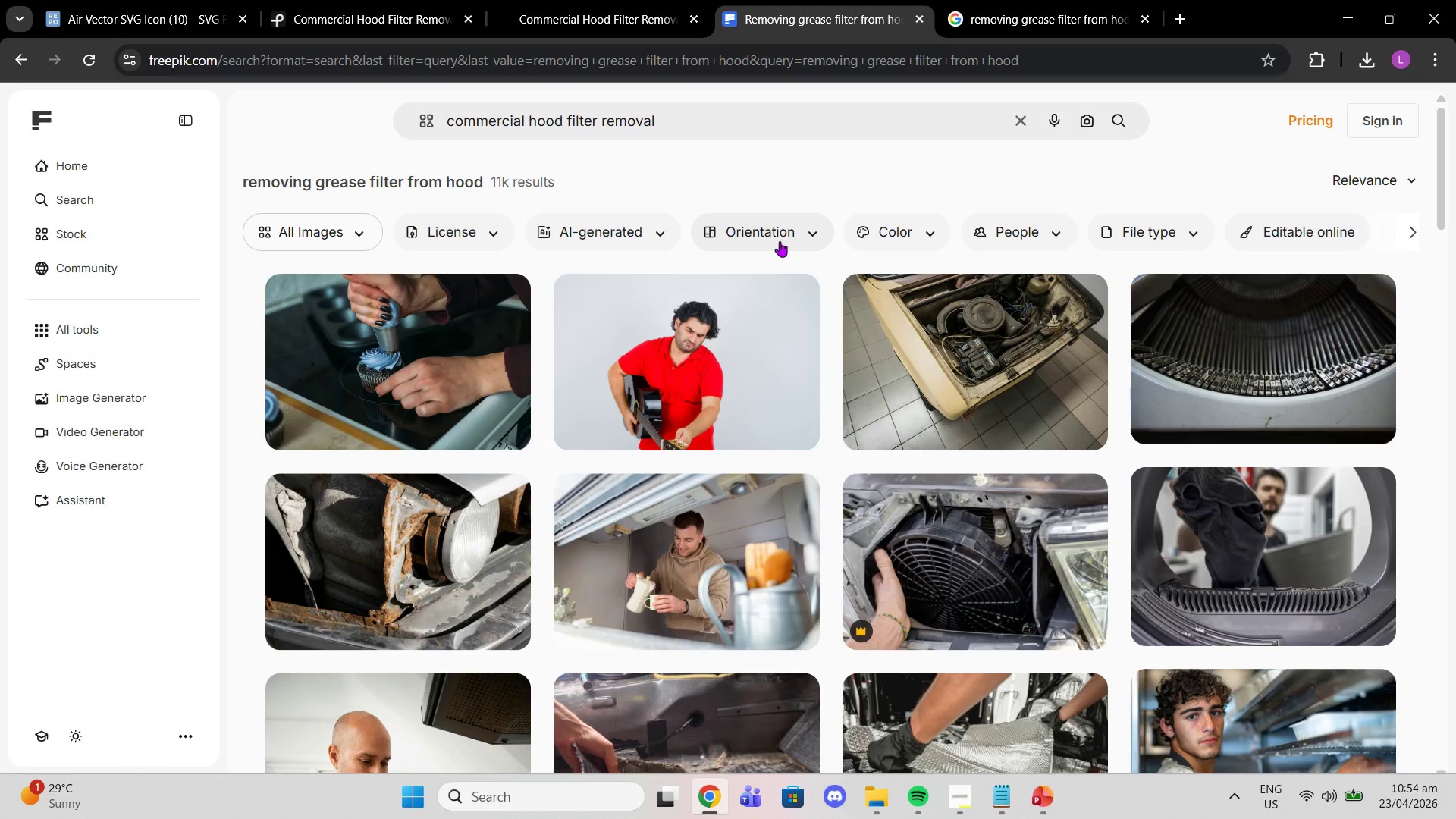 
mouse_move([763, 237])
 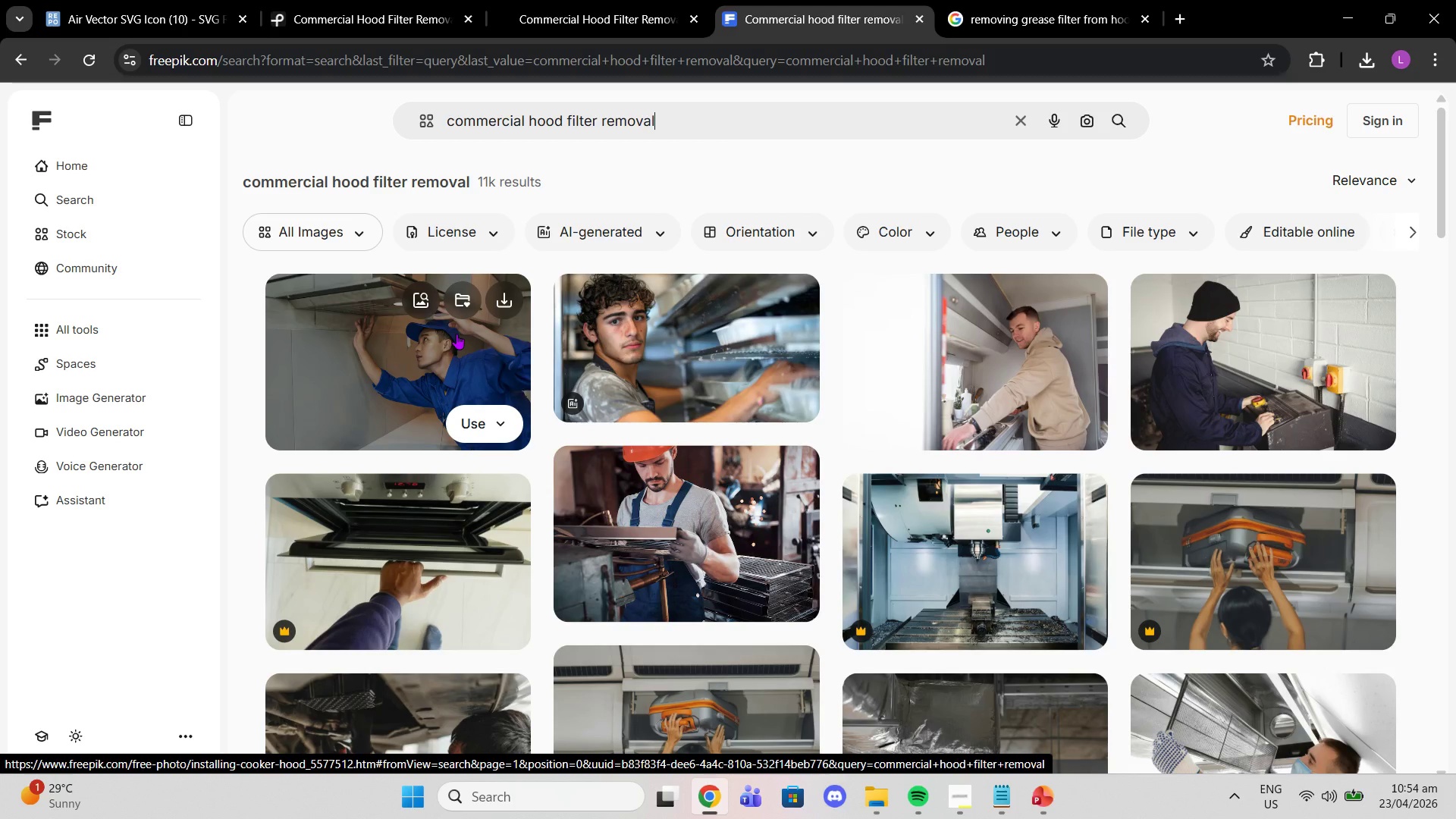 
left_click([457, 334])
 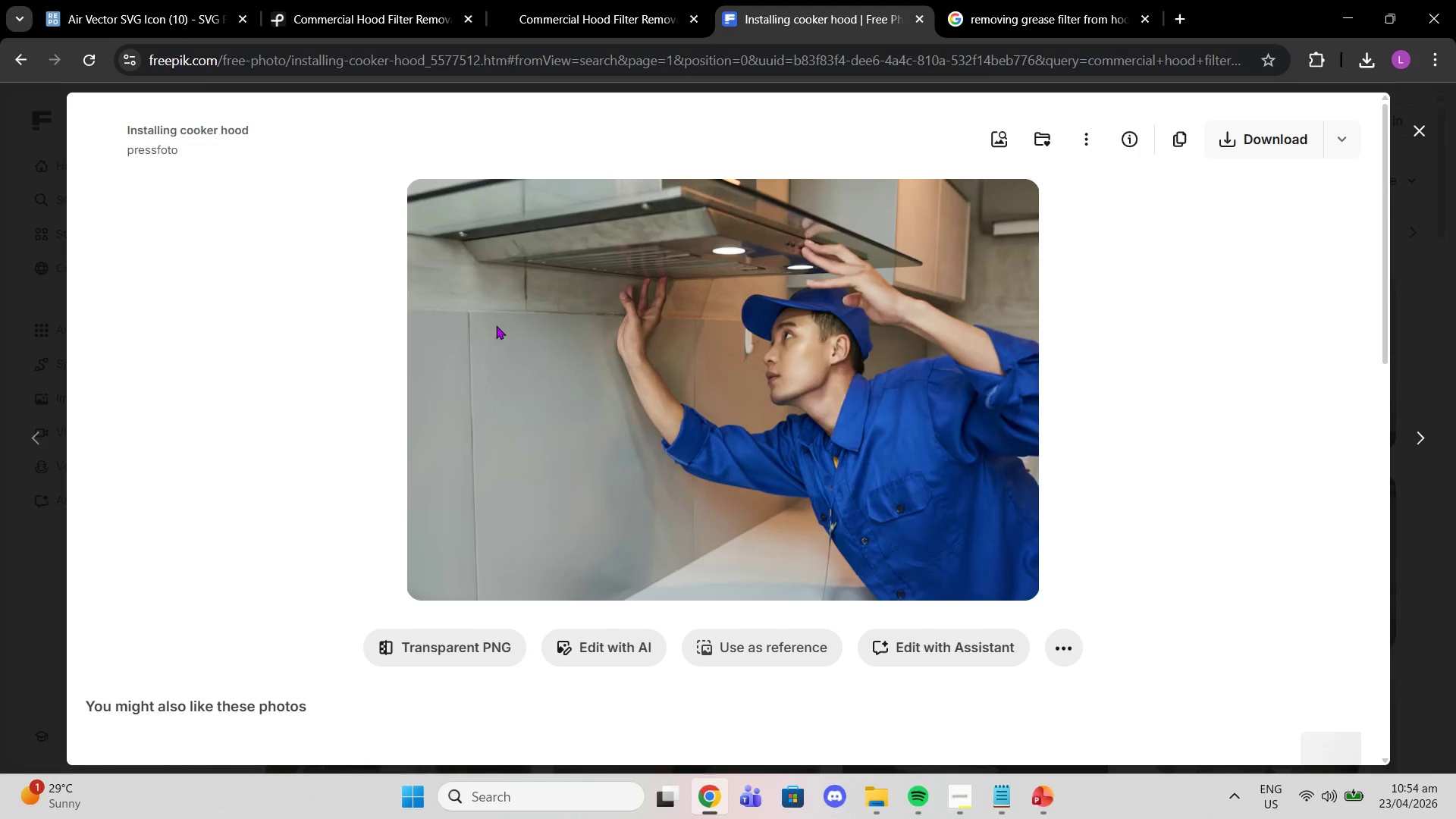 
scroll: coordinate [827, 384], scroll_direction: down, amount: 4.0
 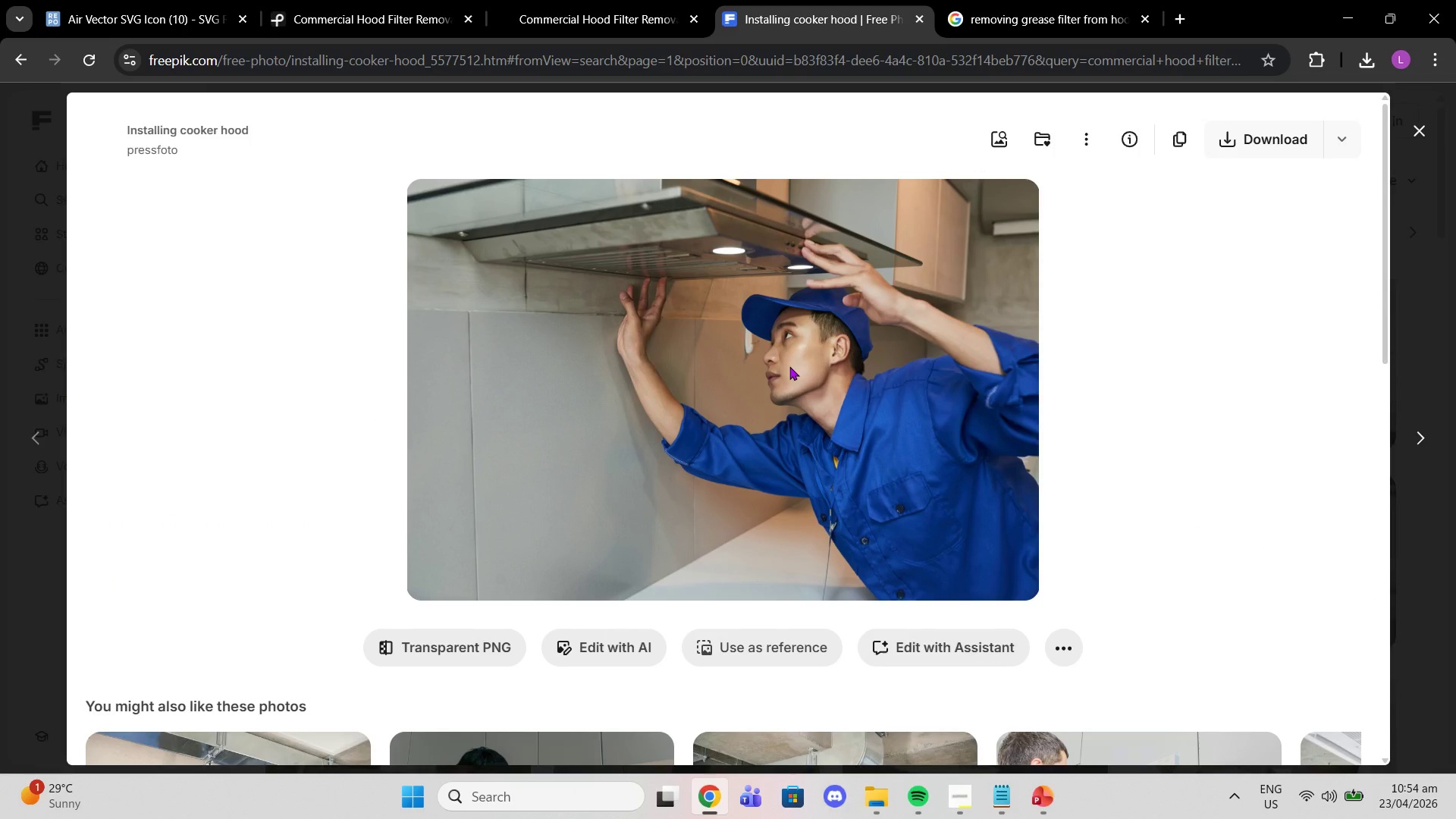 
wait(7.17)
 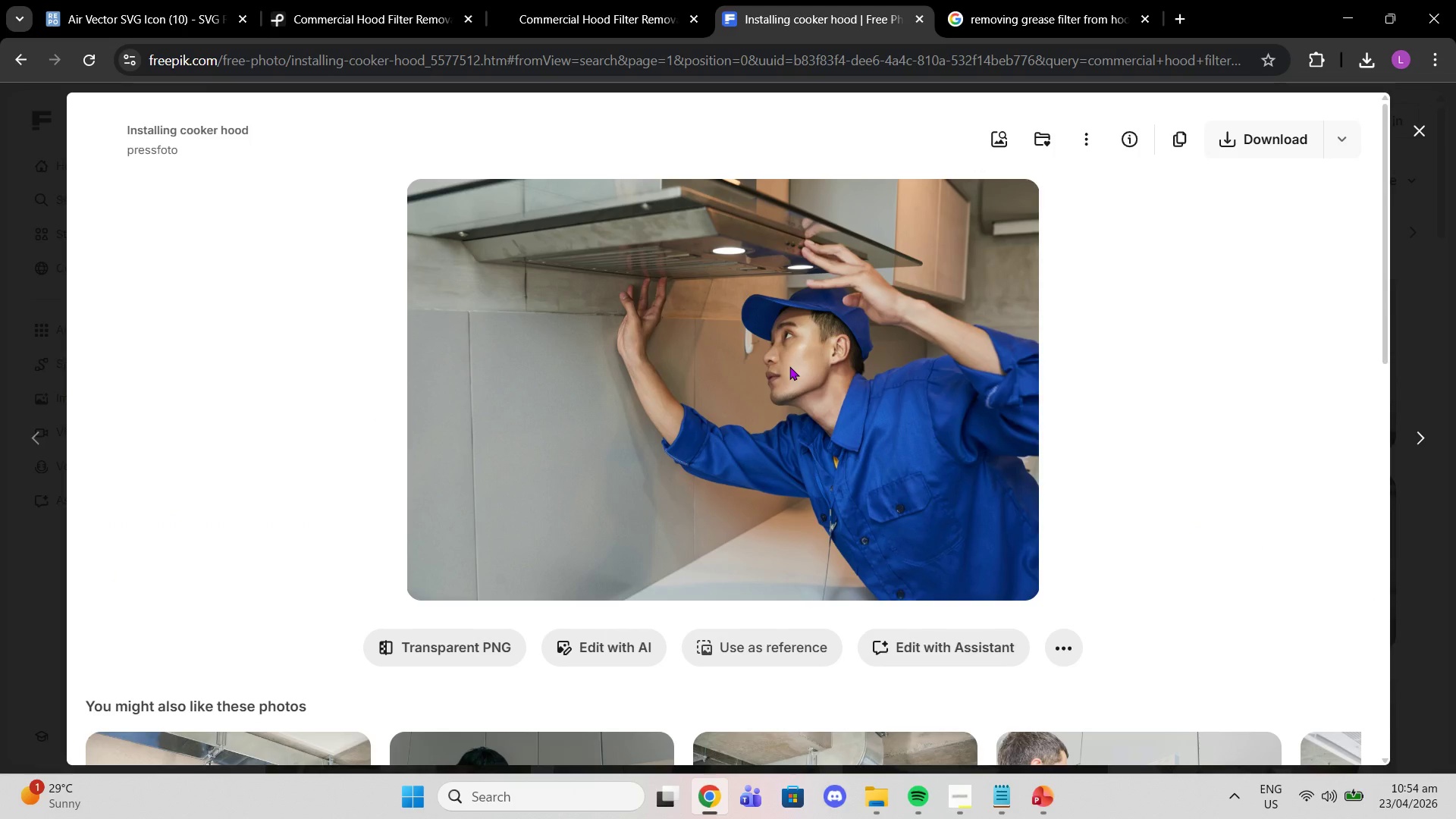 
scroll: coordinate [865, 331], scroll_direction: down, amount: 7.0
 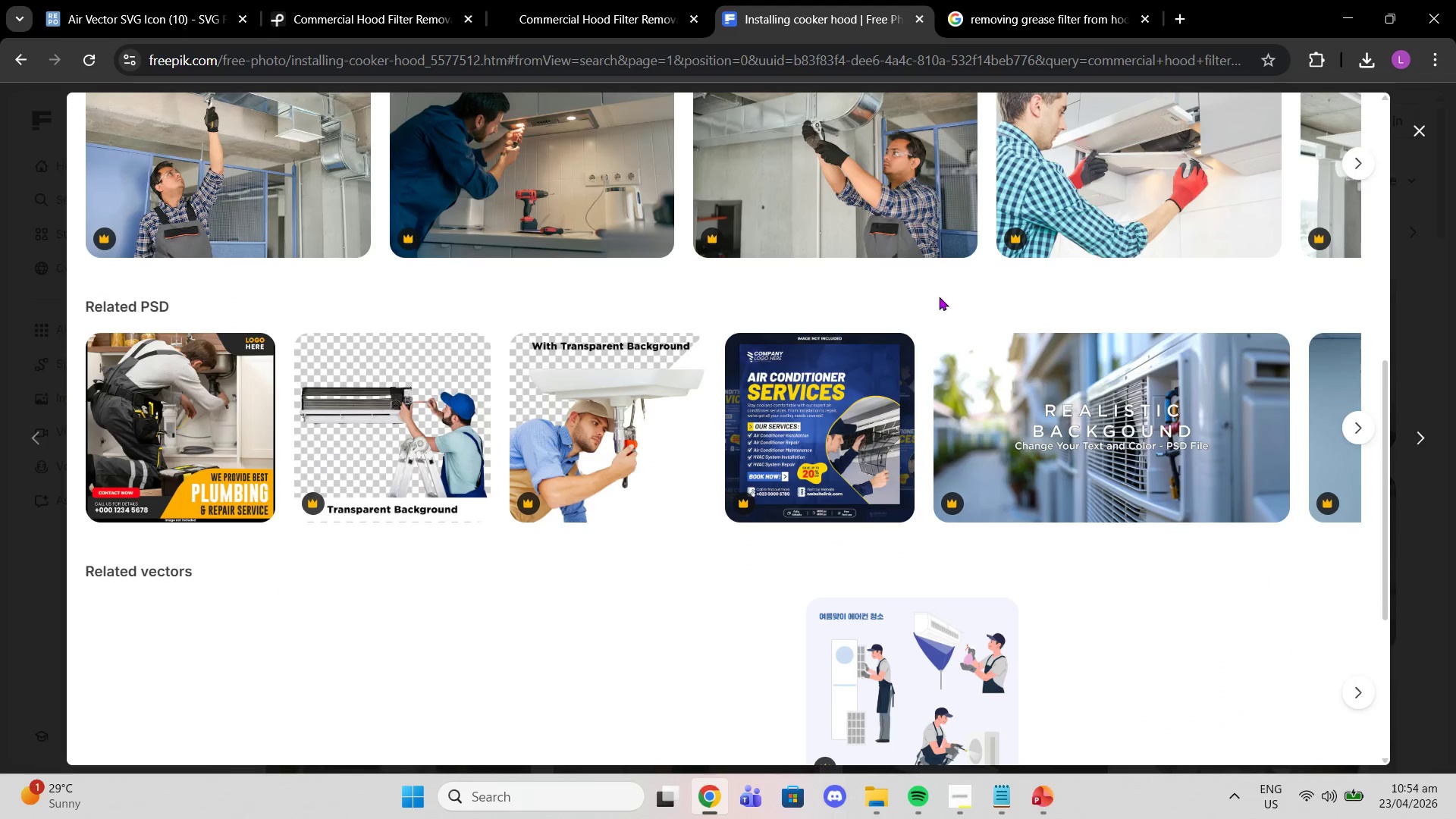 
scroll: coordinate [1119, 215], scroll_direction: up, amount: 3.0
 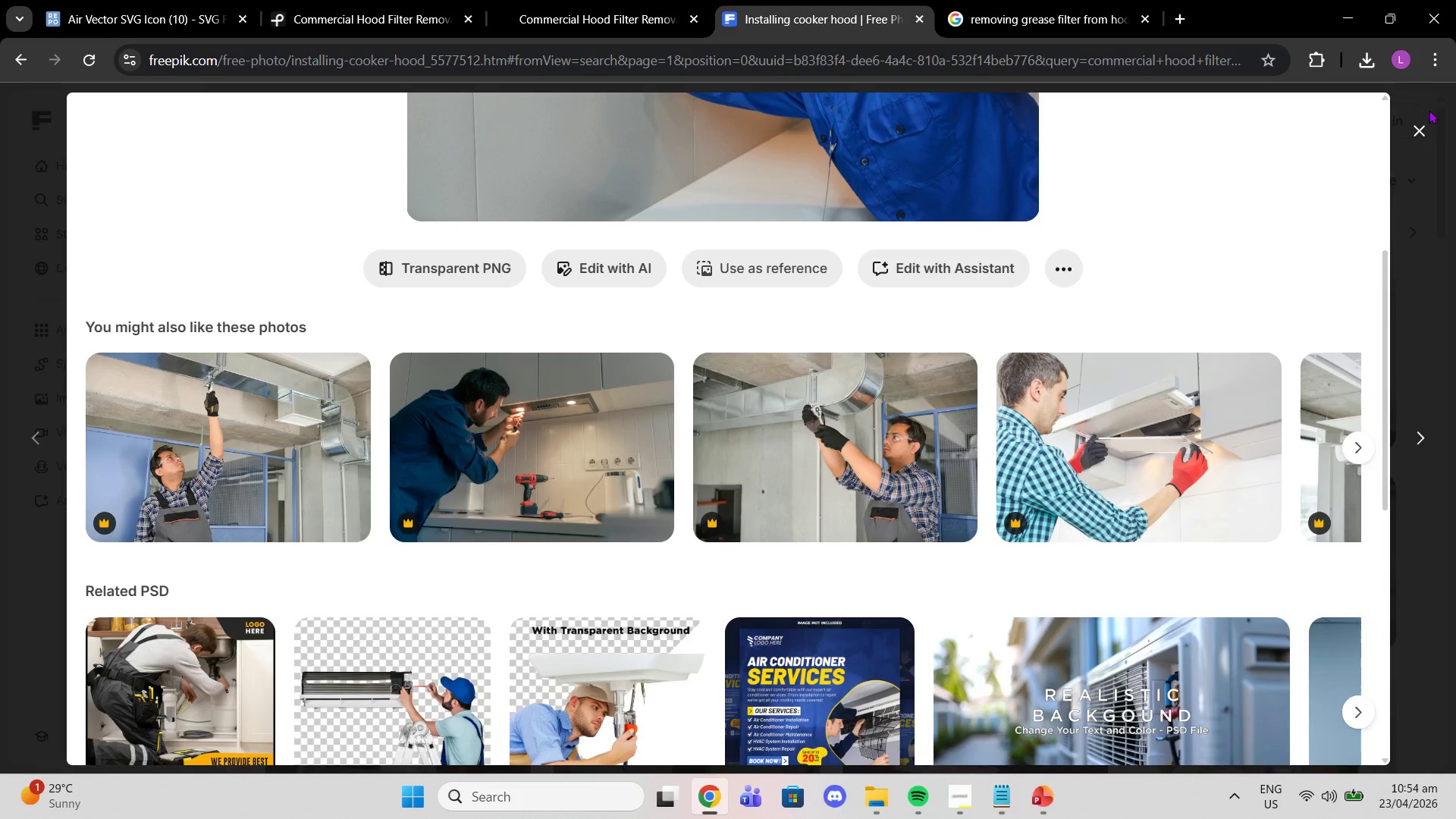 
left_click([1429, 127])
 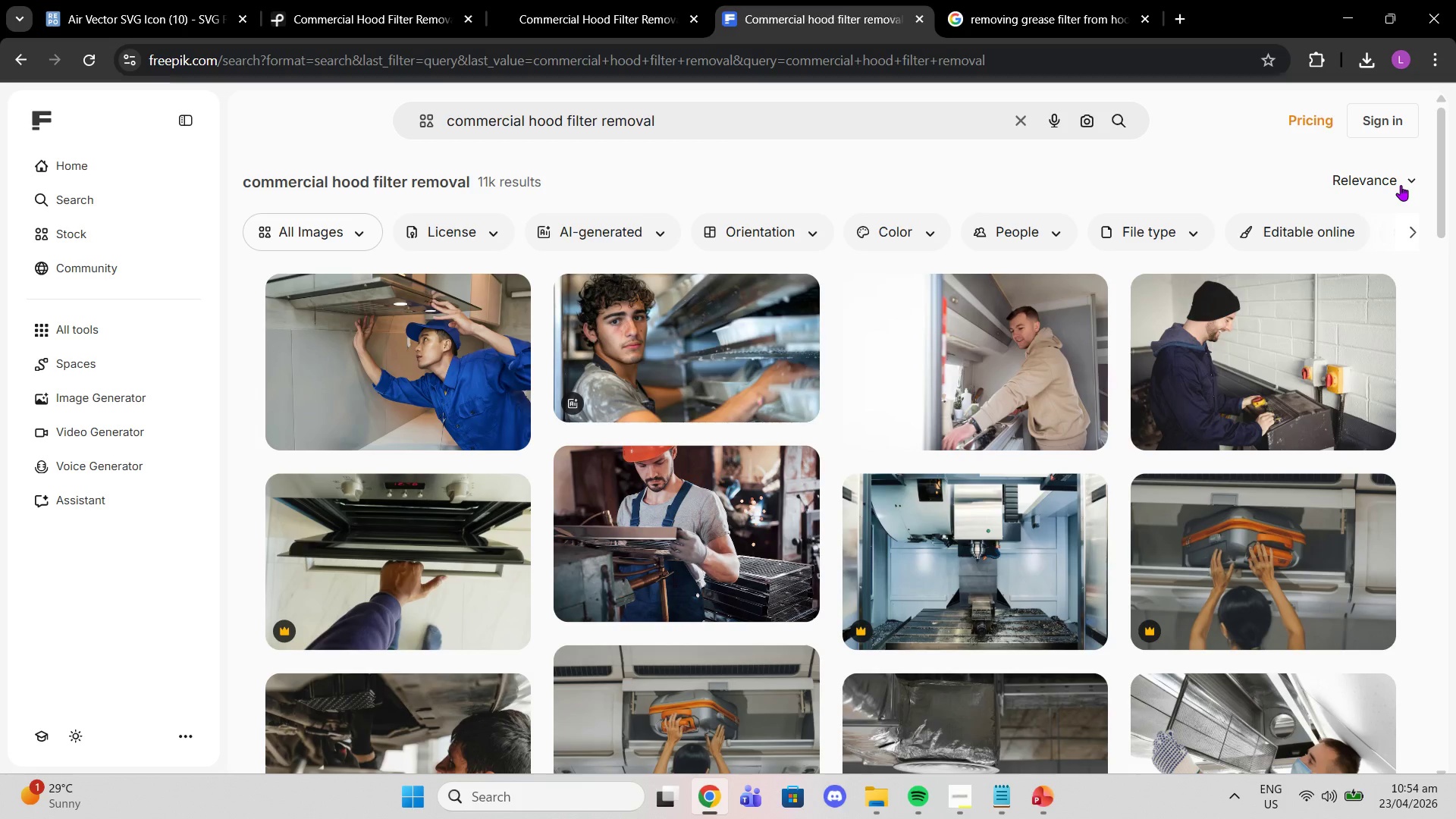 
scroll: coordinate [1304, 288], scroll_direction: down, amount: 3.0
 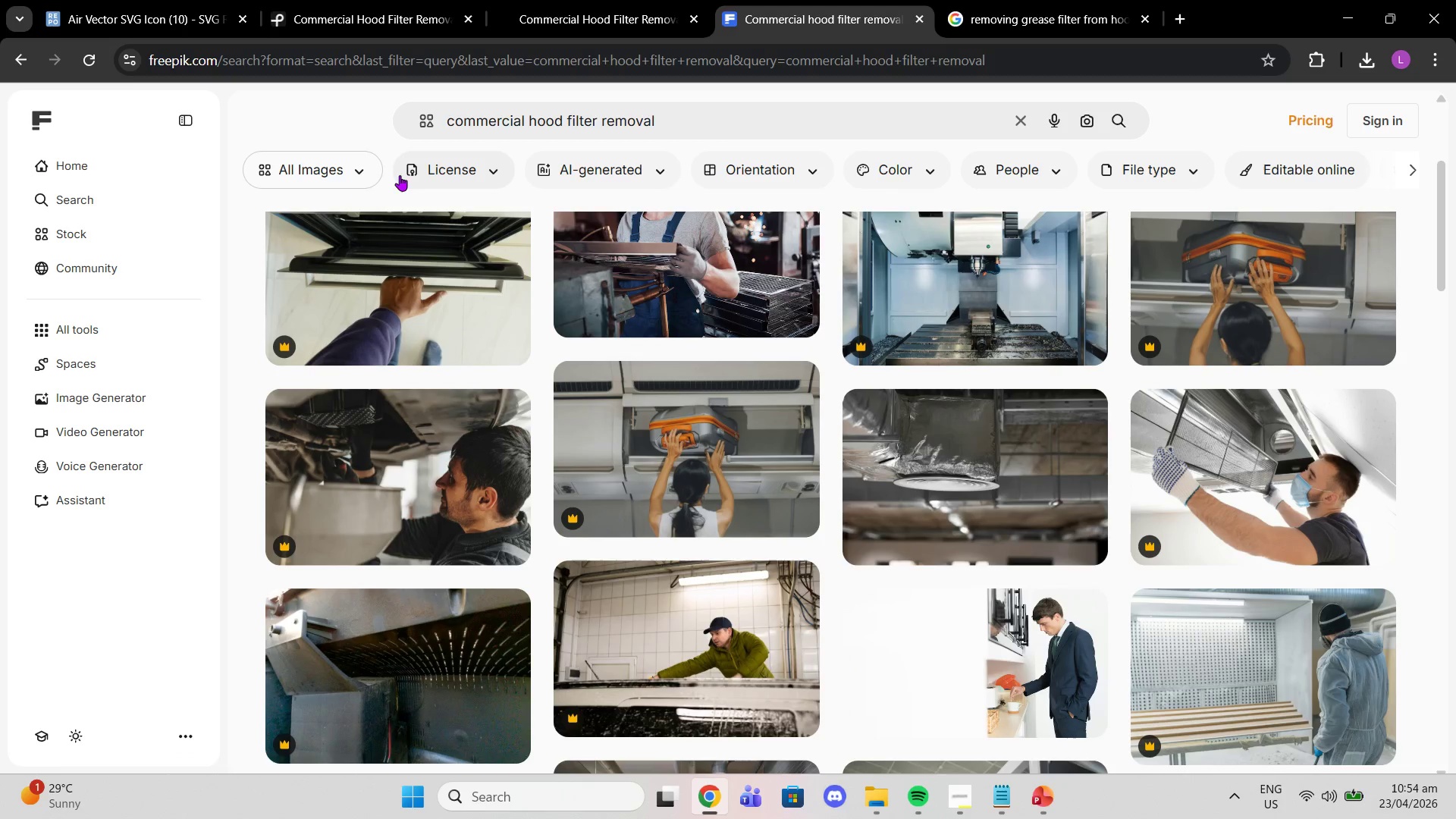 
left_click([446, 222])
 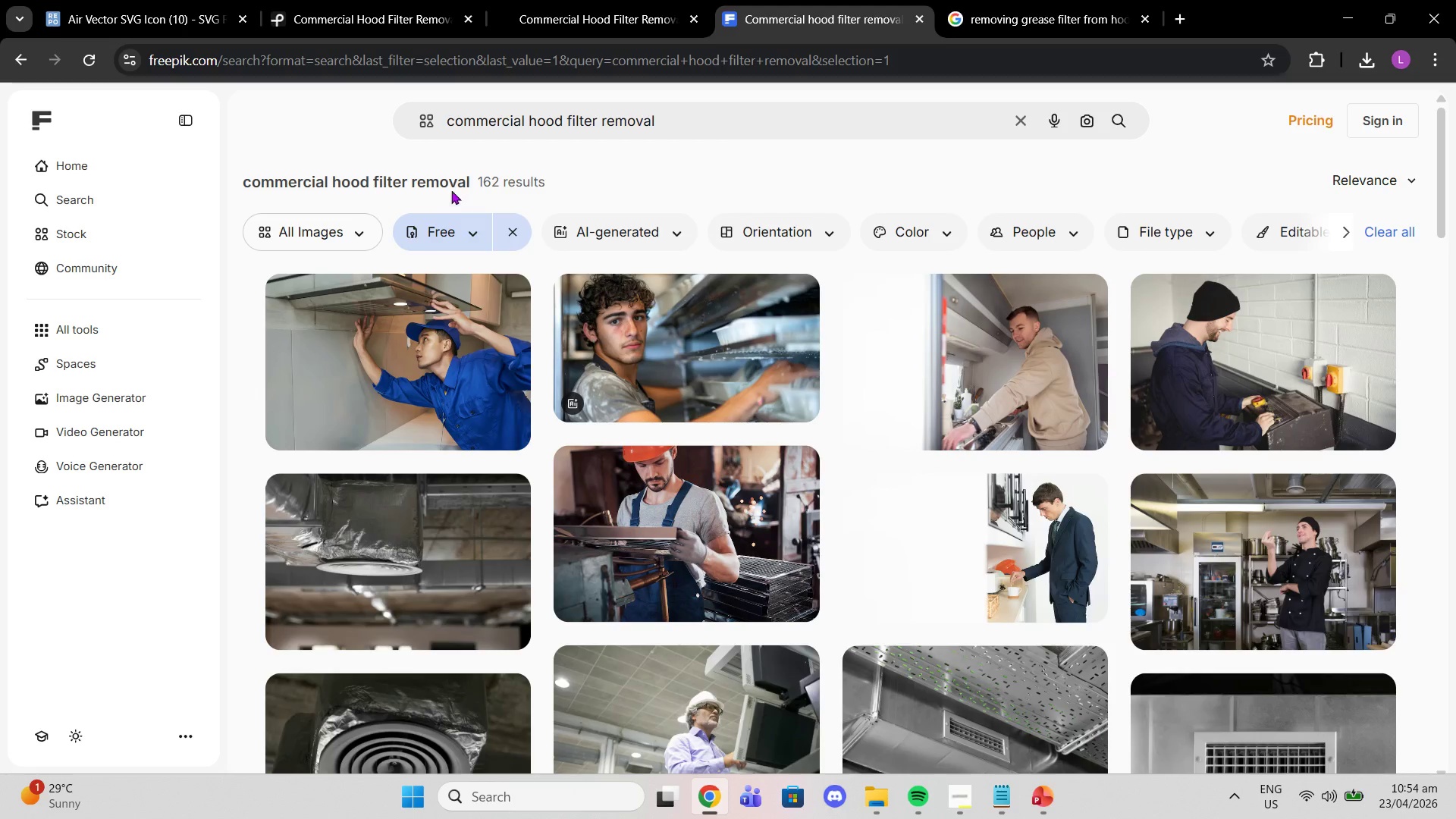 
scroll: coordinate [1248, 428], scroll_direction: down, amount: 10.0
 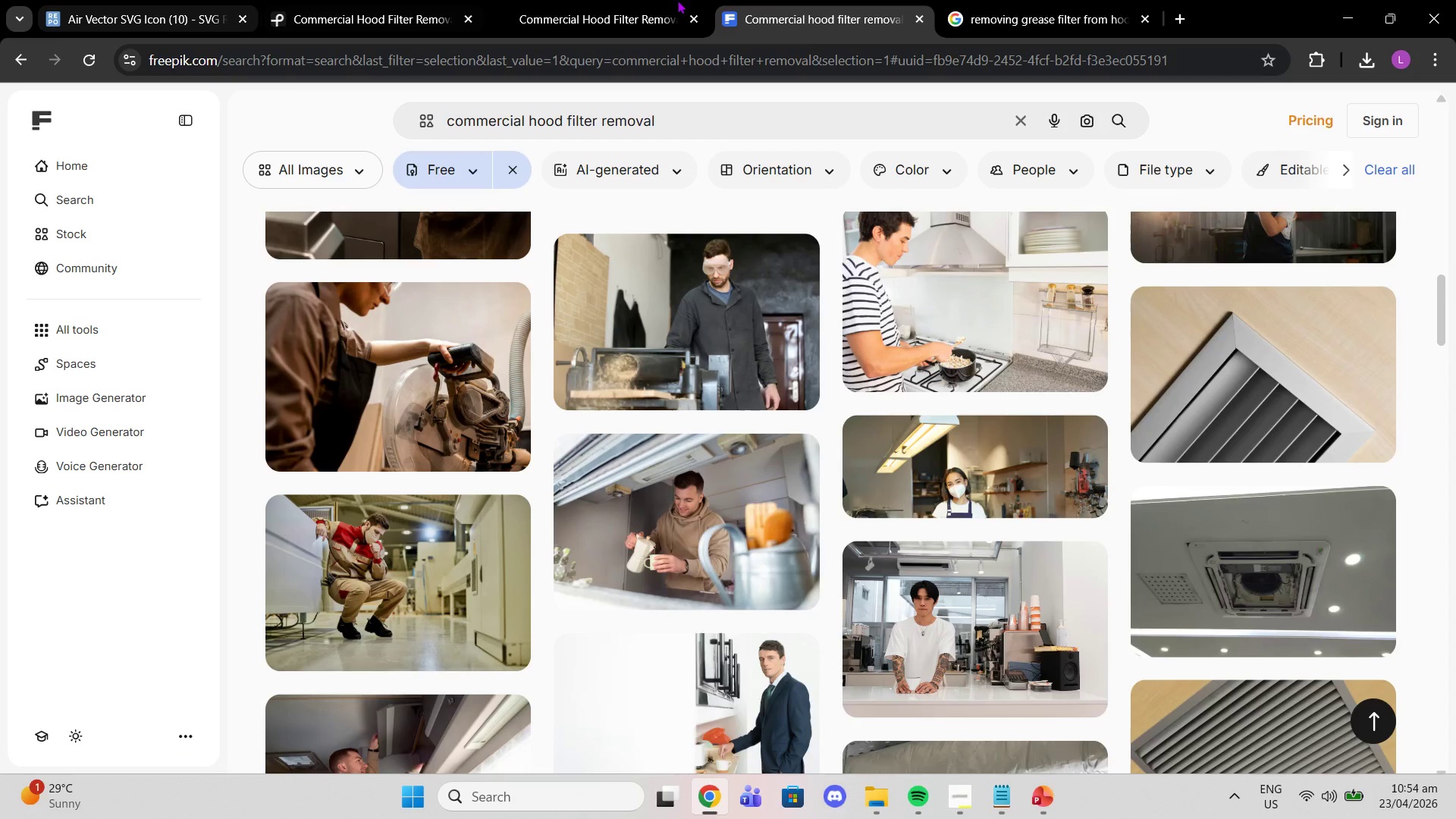 
left_click_drag(start_coordinate=[803, 131], to_coordinate=[0, 52])
 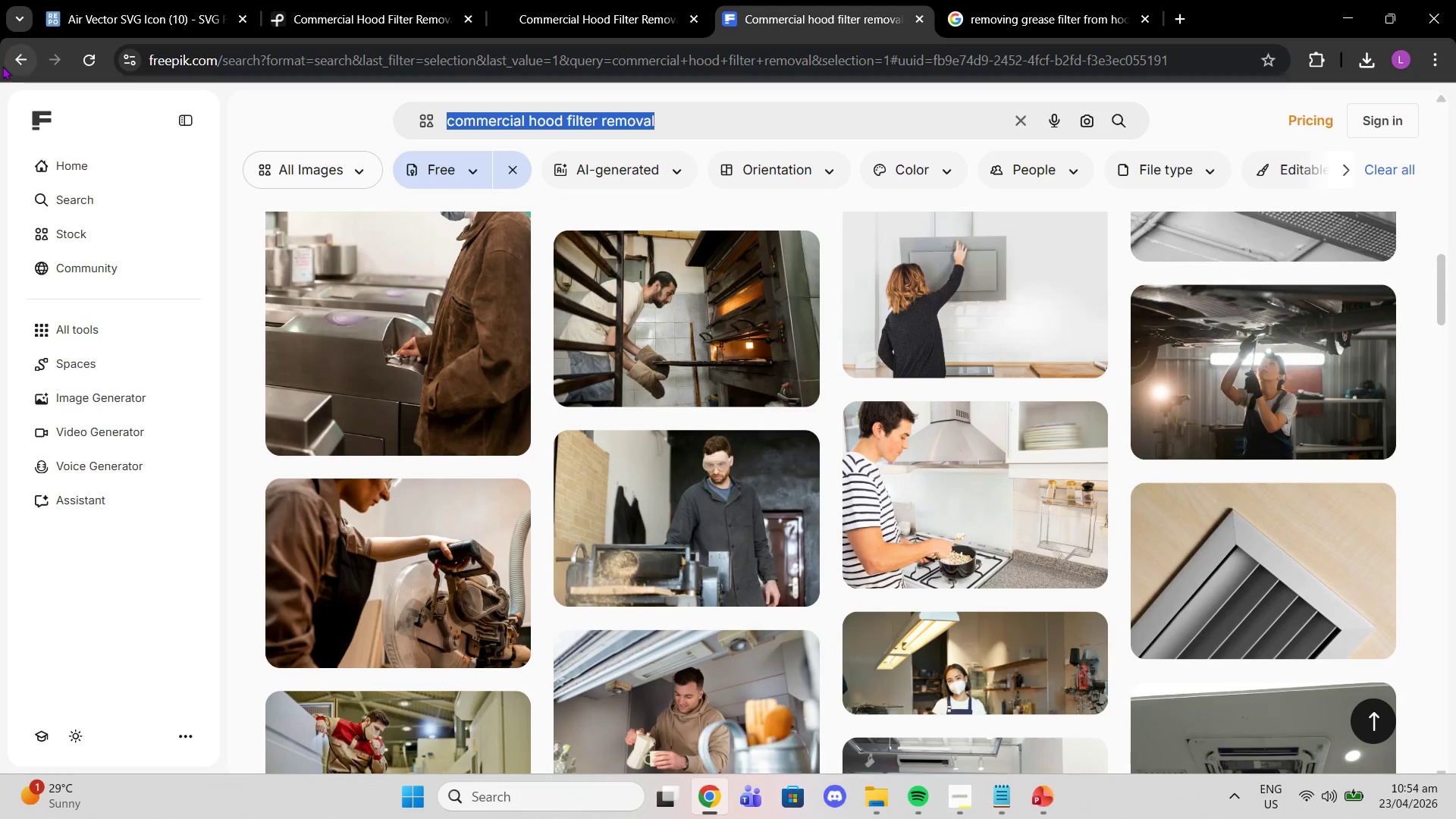 
key(Control+C)
 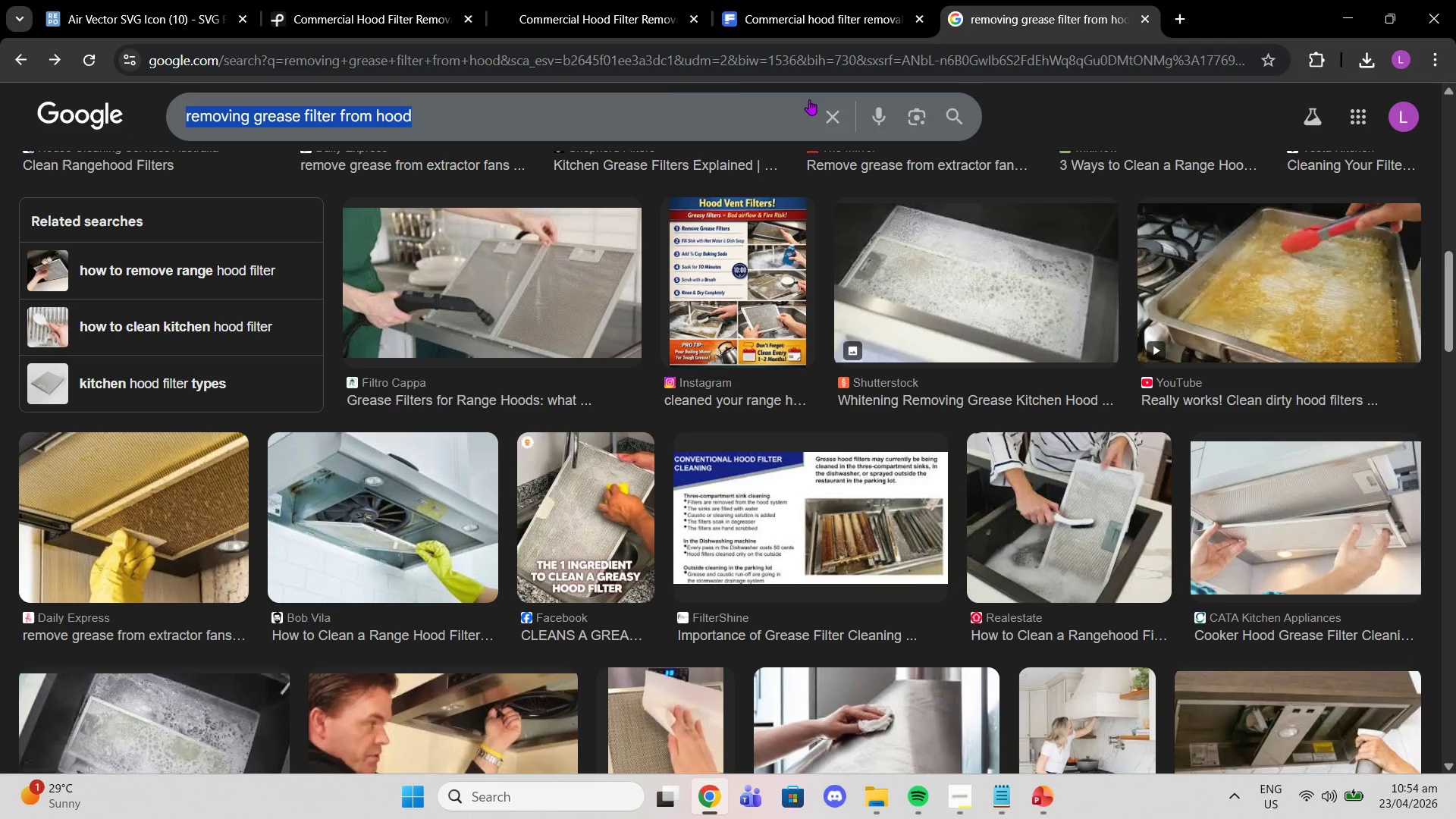 
scroll: coordinate [737, 388], scroll_direction: up, amount: 15.0
 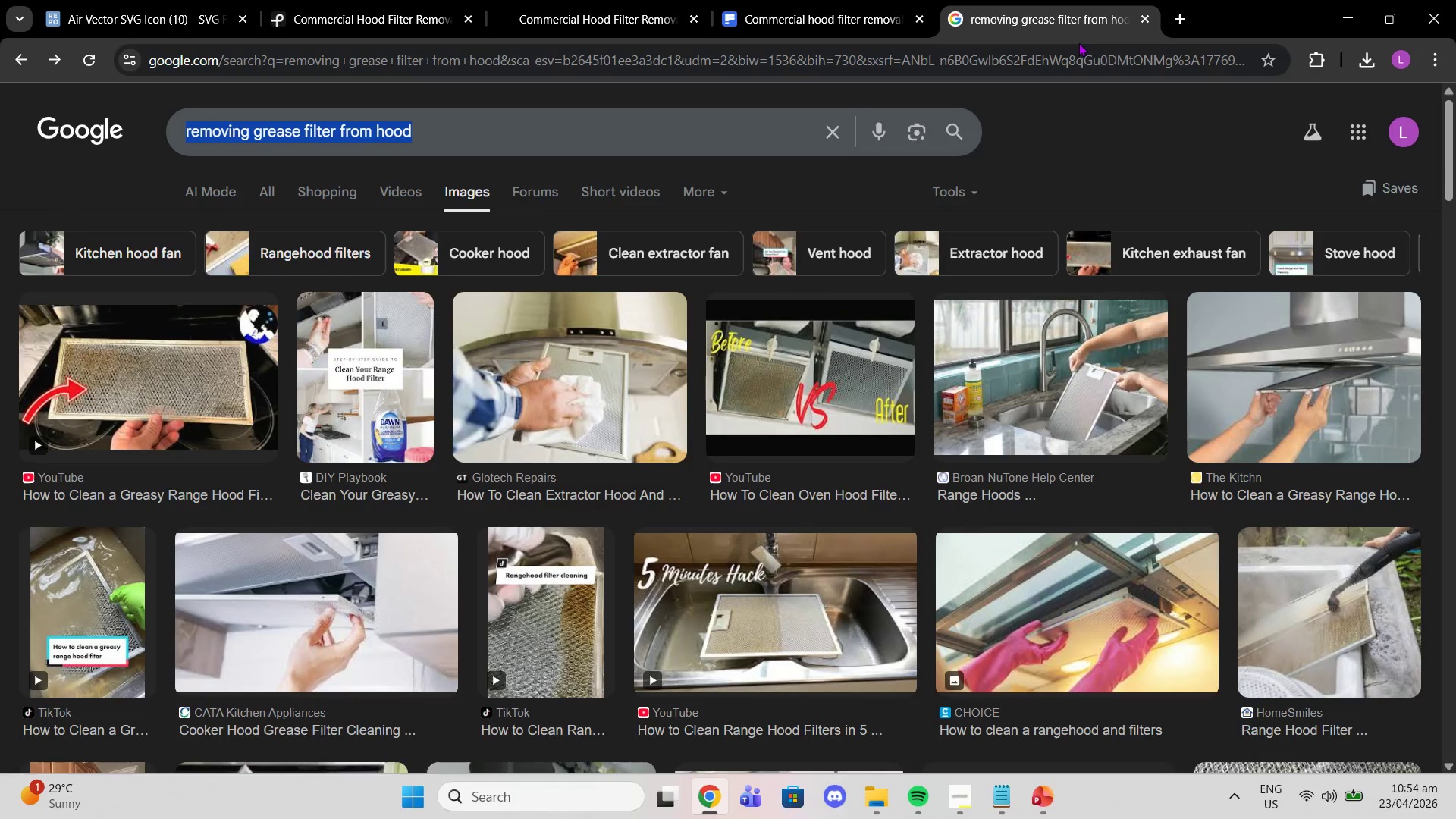 
left_click([1174, 14])
 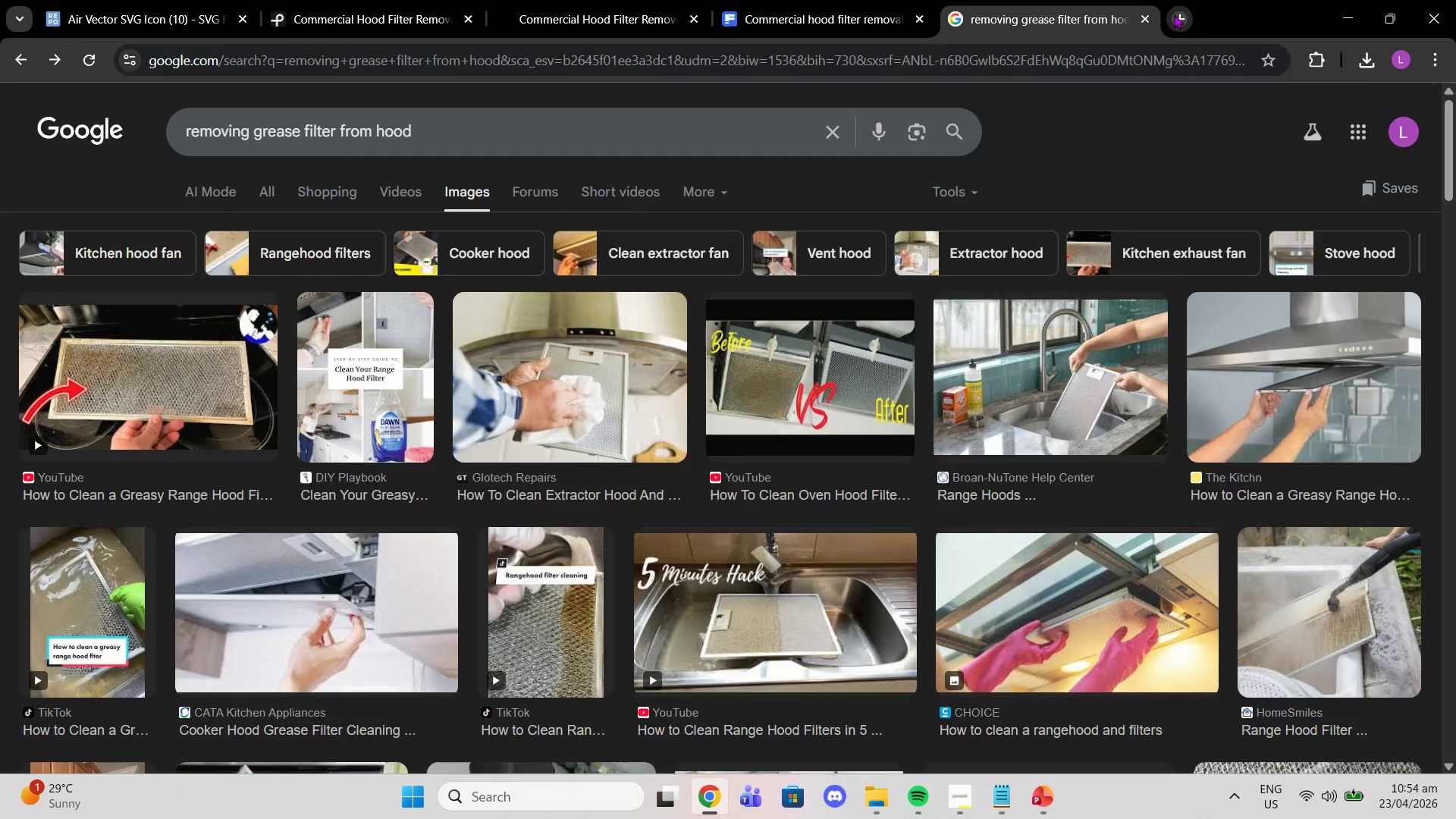 
key(Control+V)
 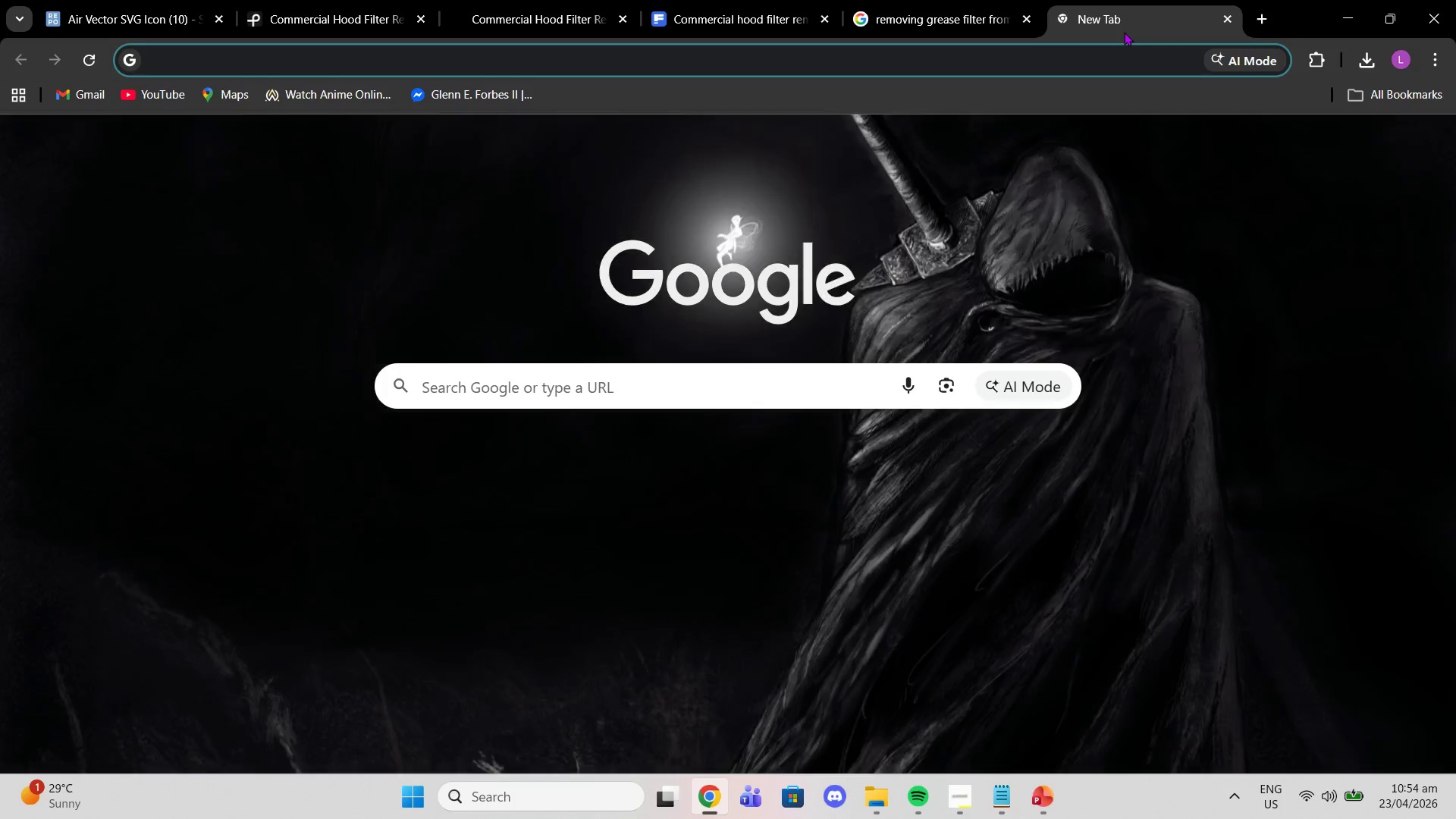 
key(Enter)
 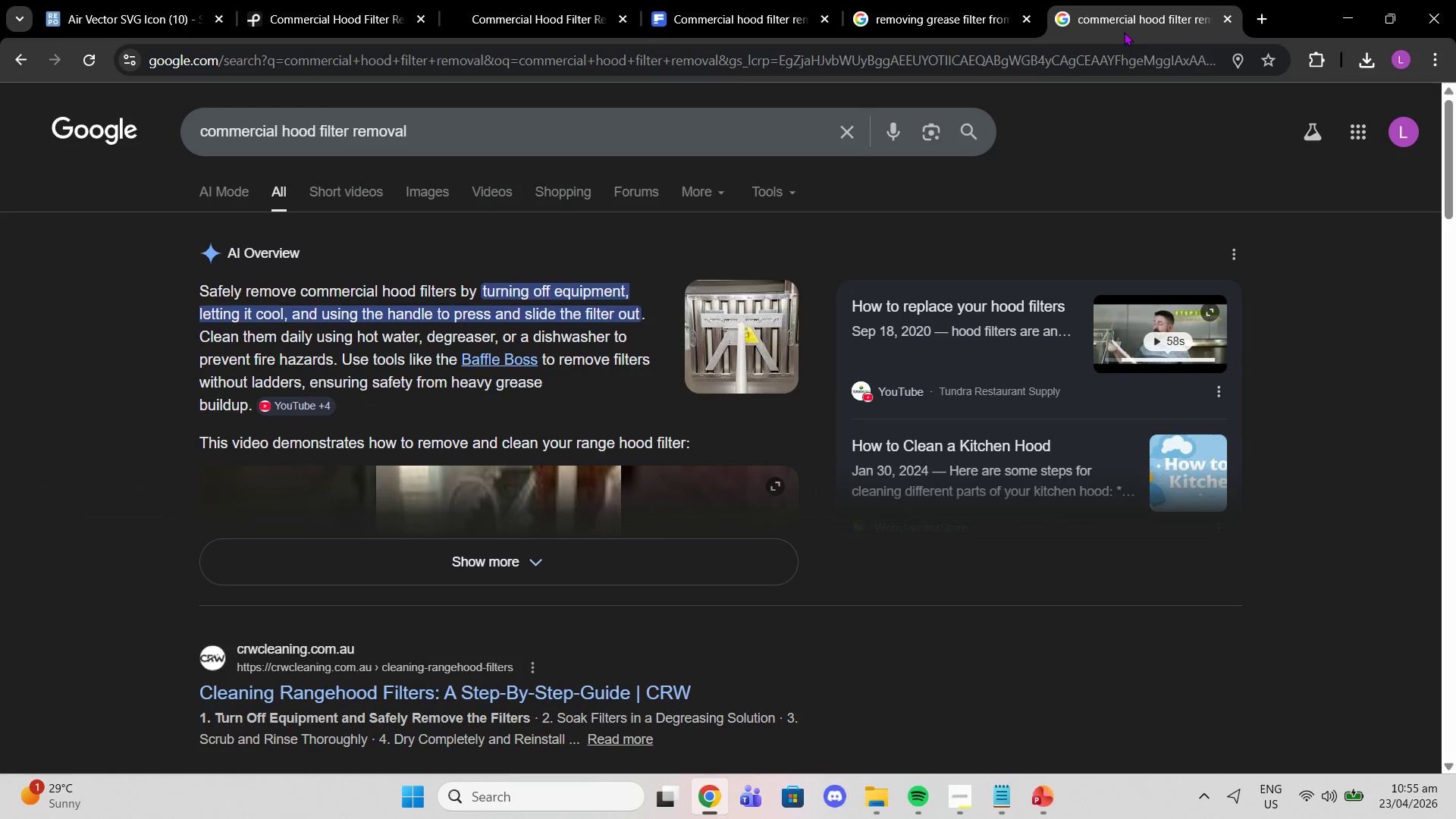 
wait(15.56)
 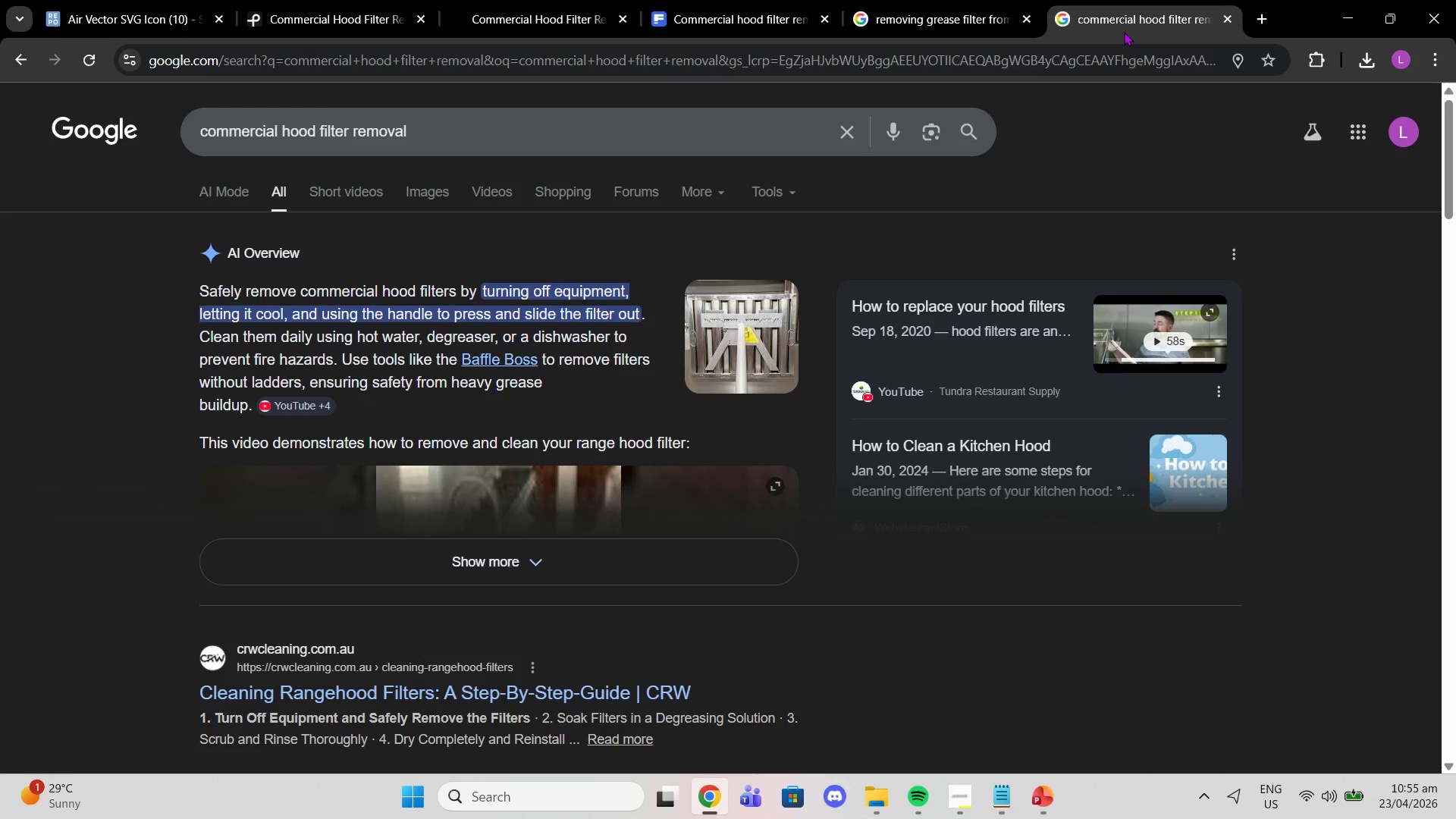 
mouse_move([360, 561])
 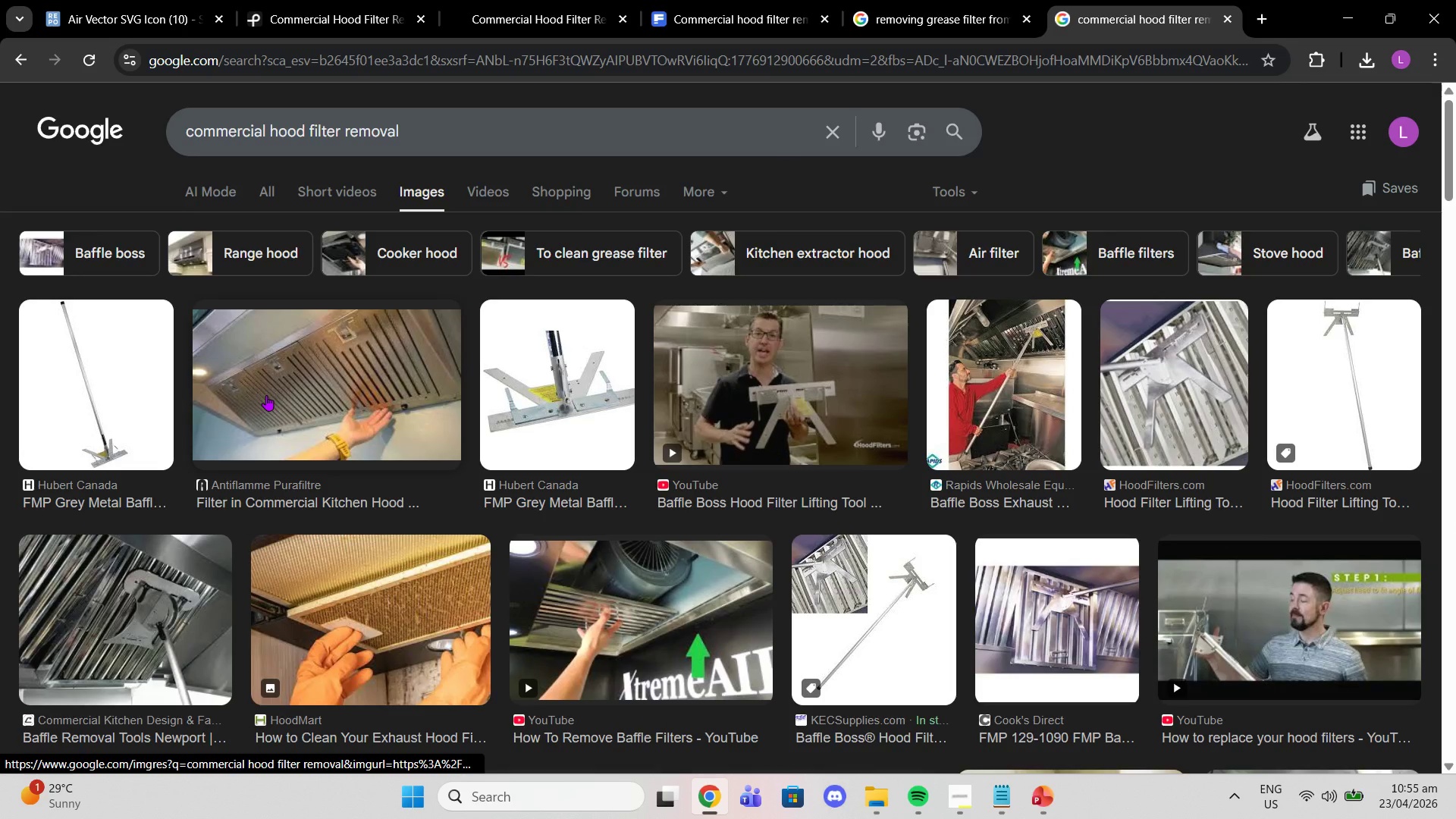 
left_click([266, 395])
 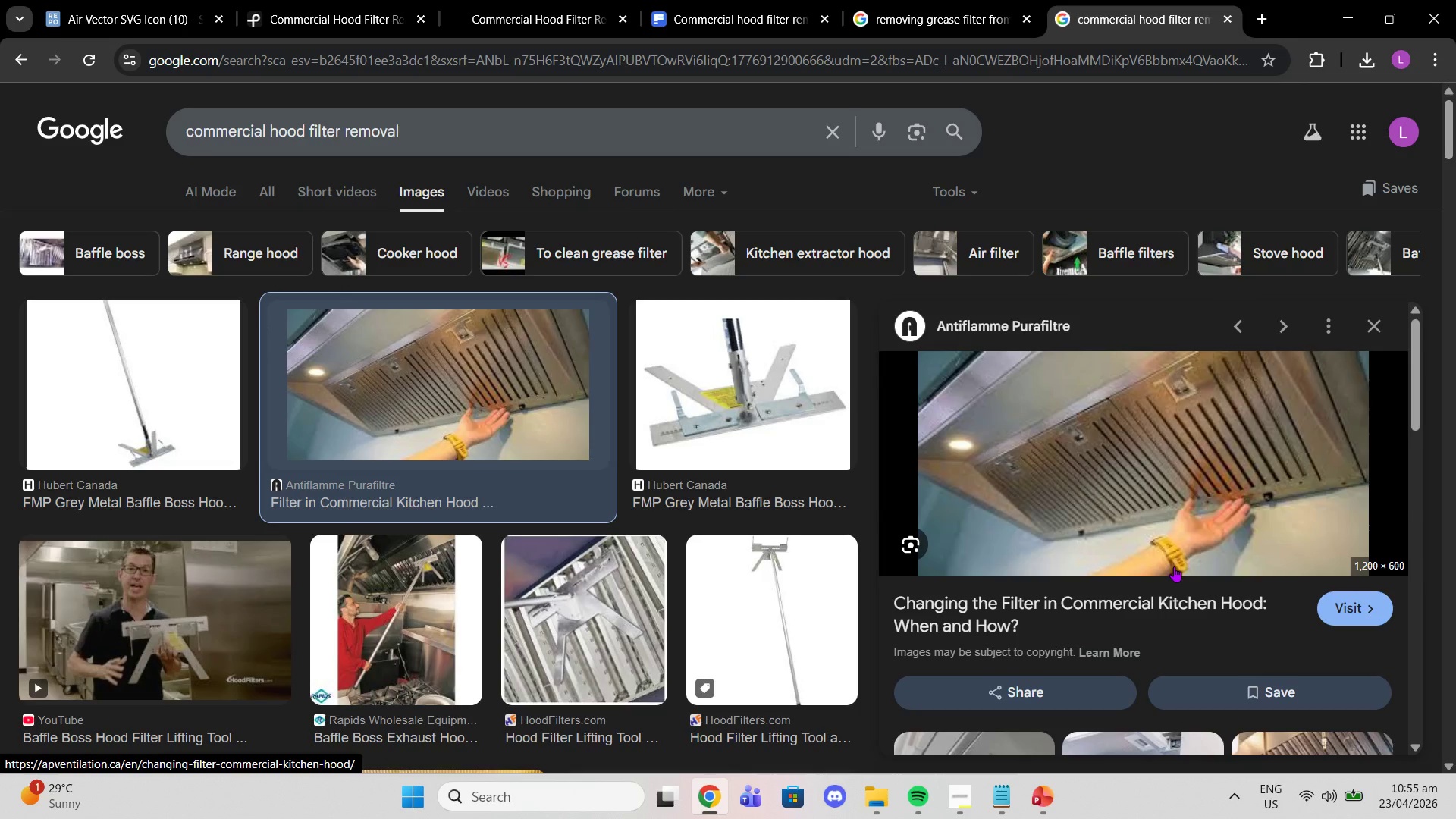 
right_click([1177, 548])
 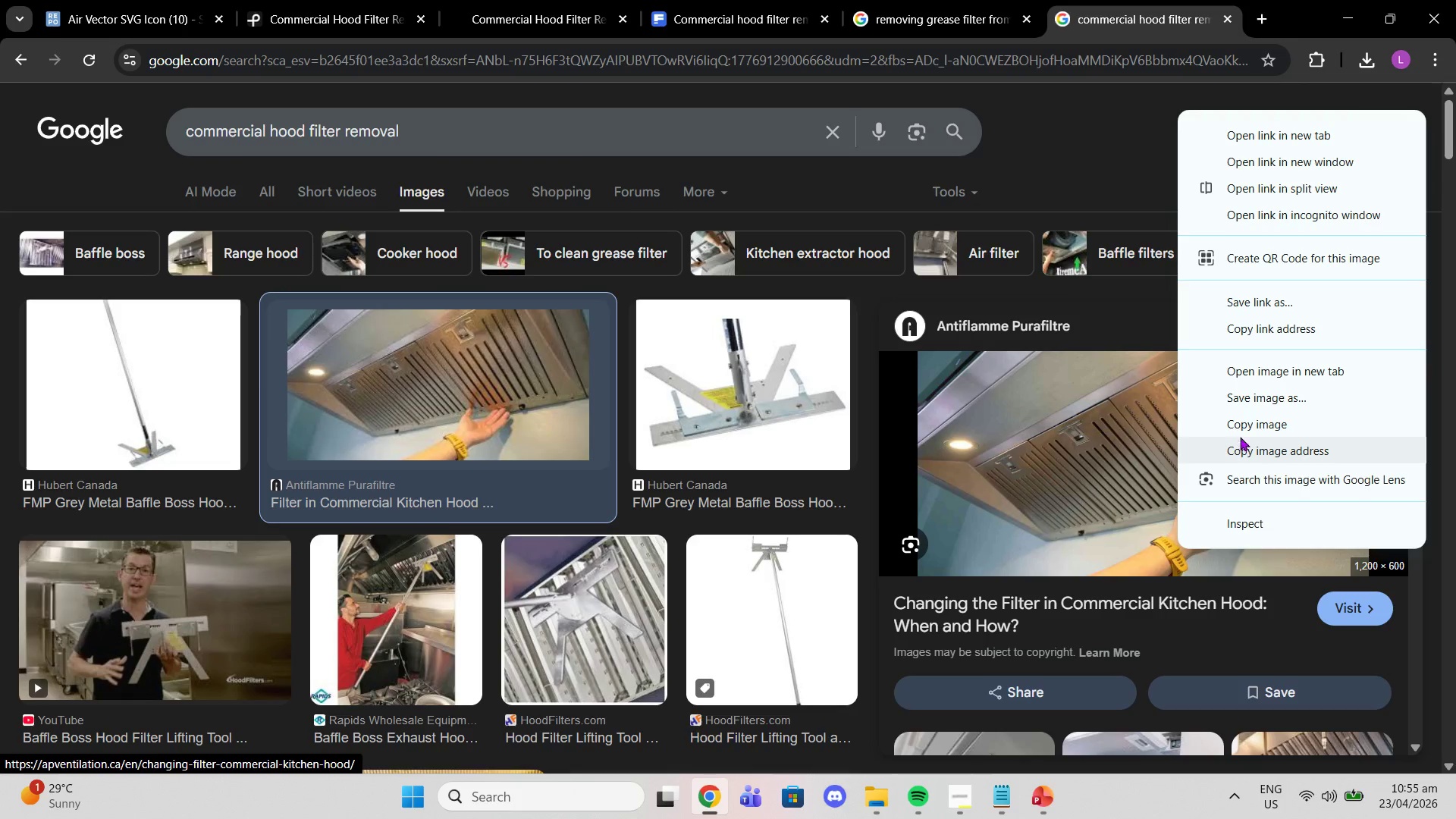 
left_click([1244, 429])
 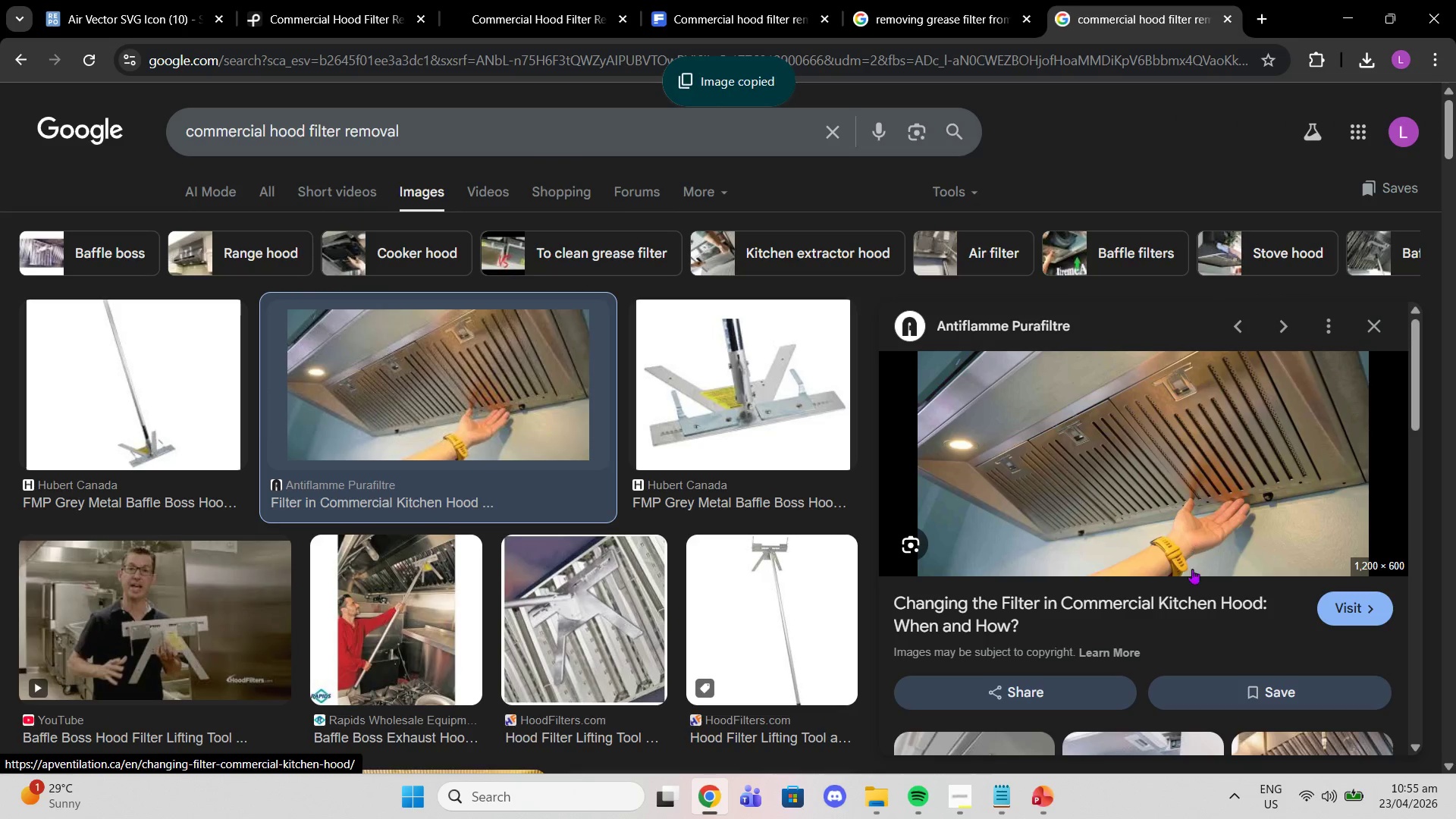 
left_click([1193, 604])
 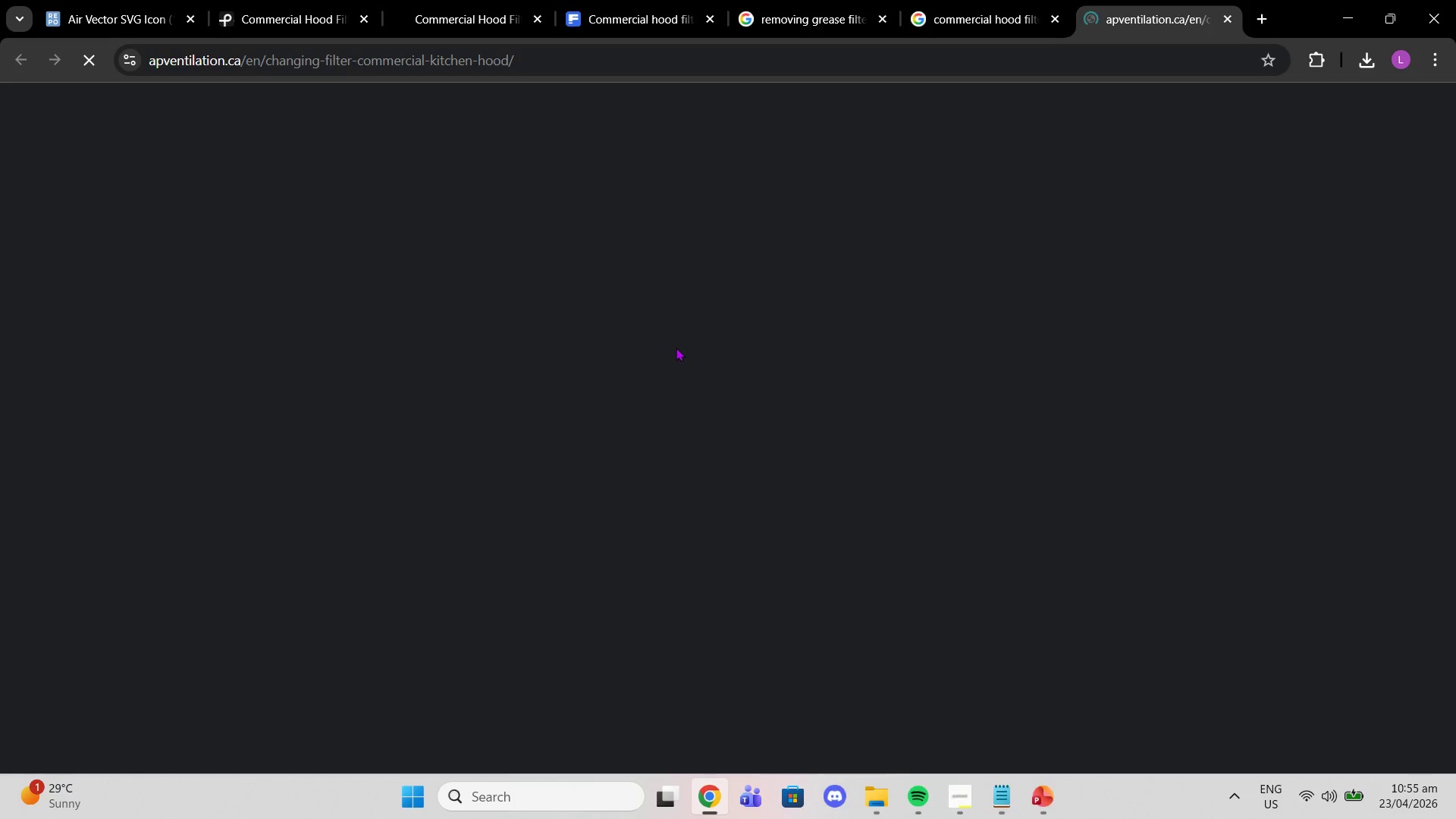 
scroll: coordinate [681, 347], scroll_direction: down, amount: 3.0
 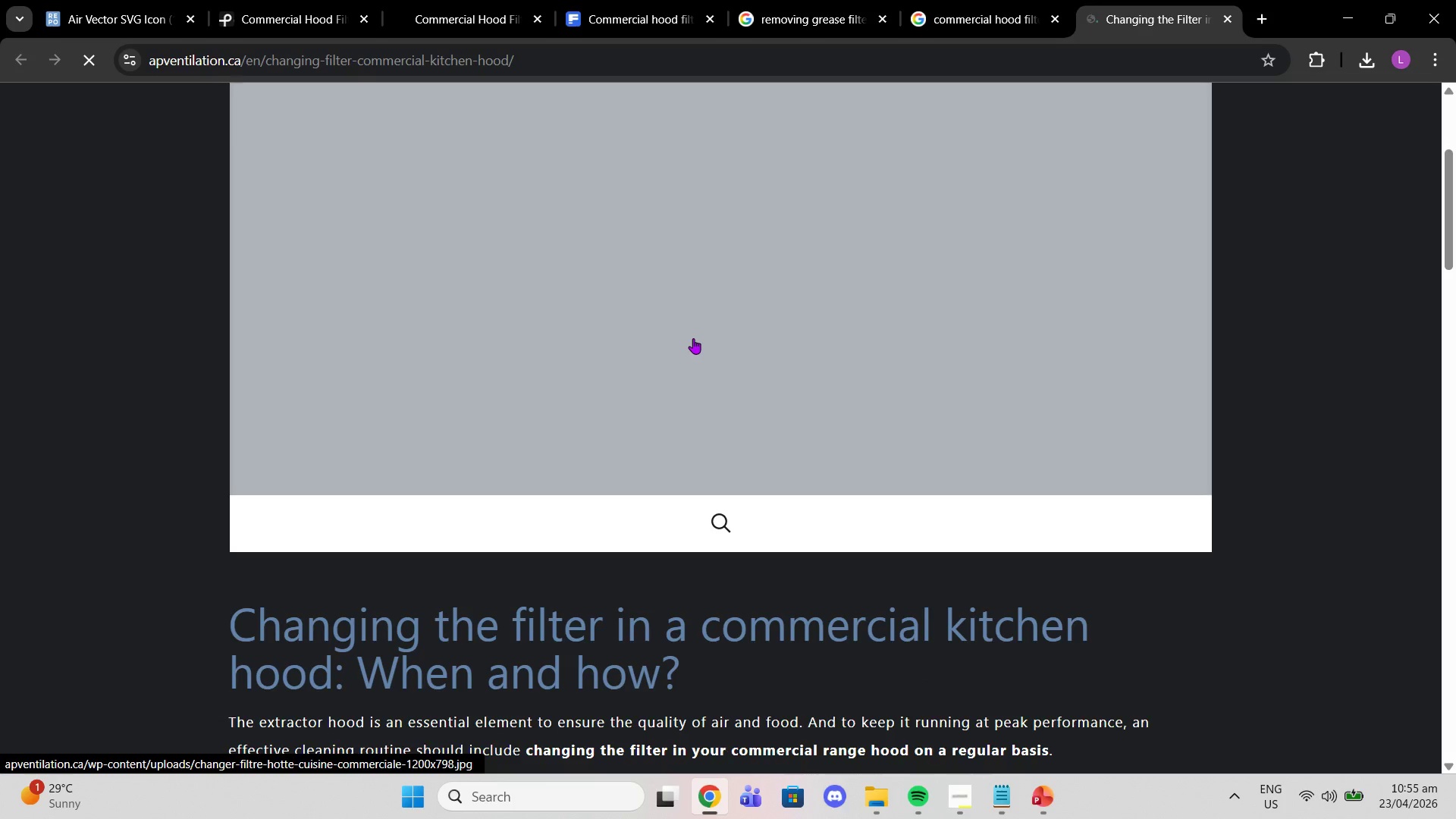 
scroll: coordinate [723, 560], scroll_direction: up, amount: 4.0
 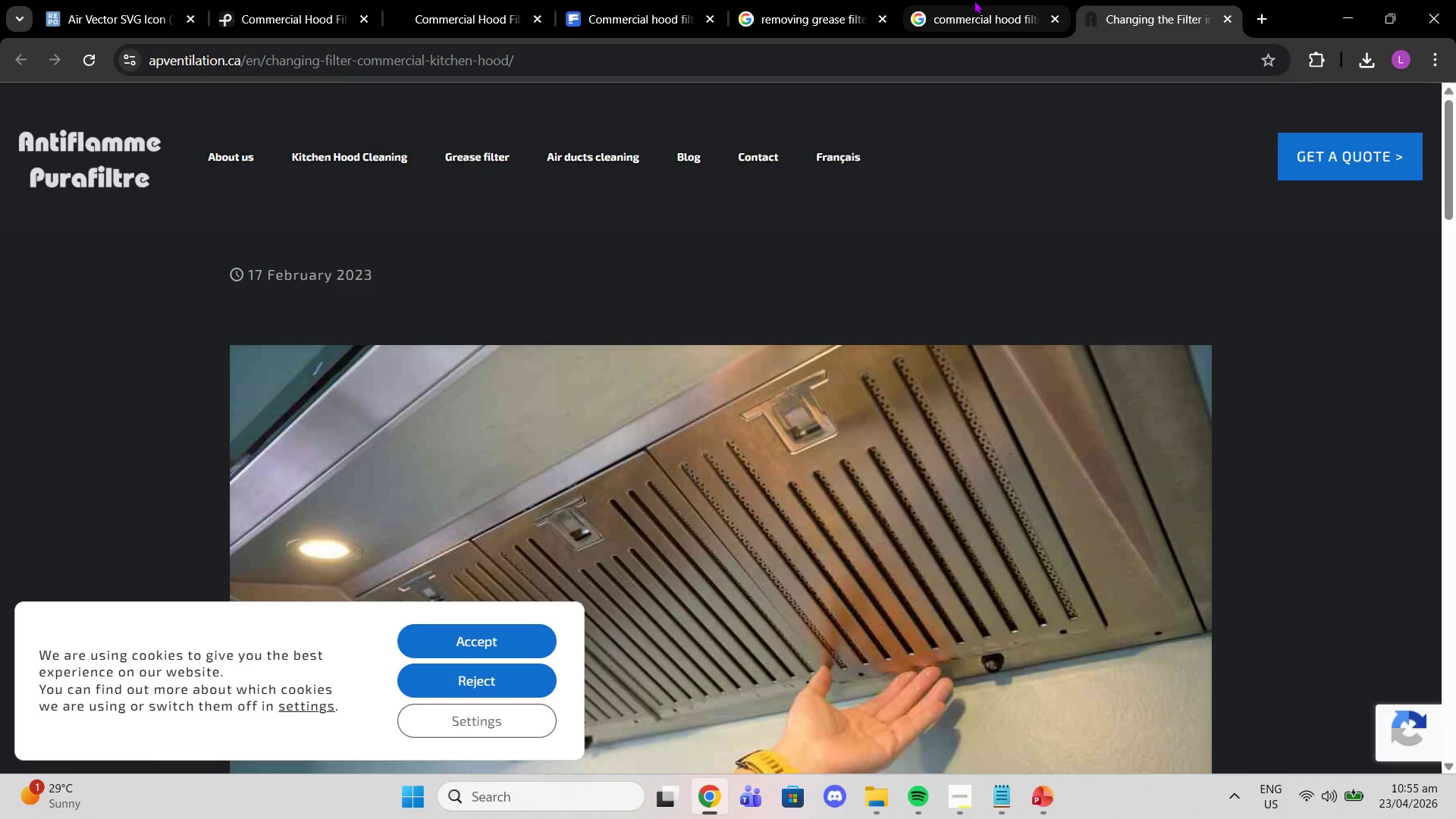 
left_click([977, 11])
 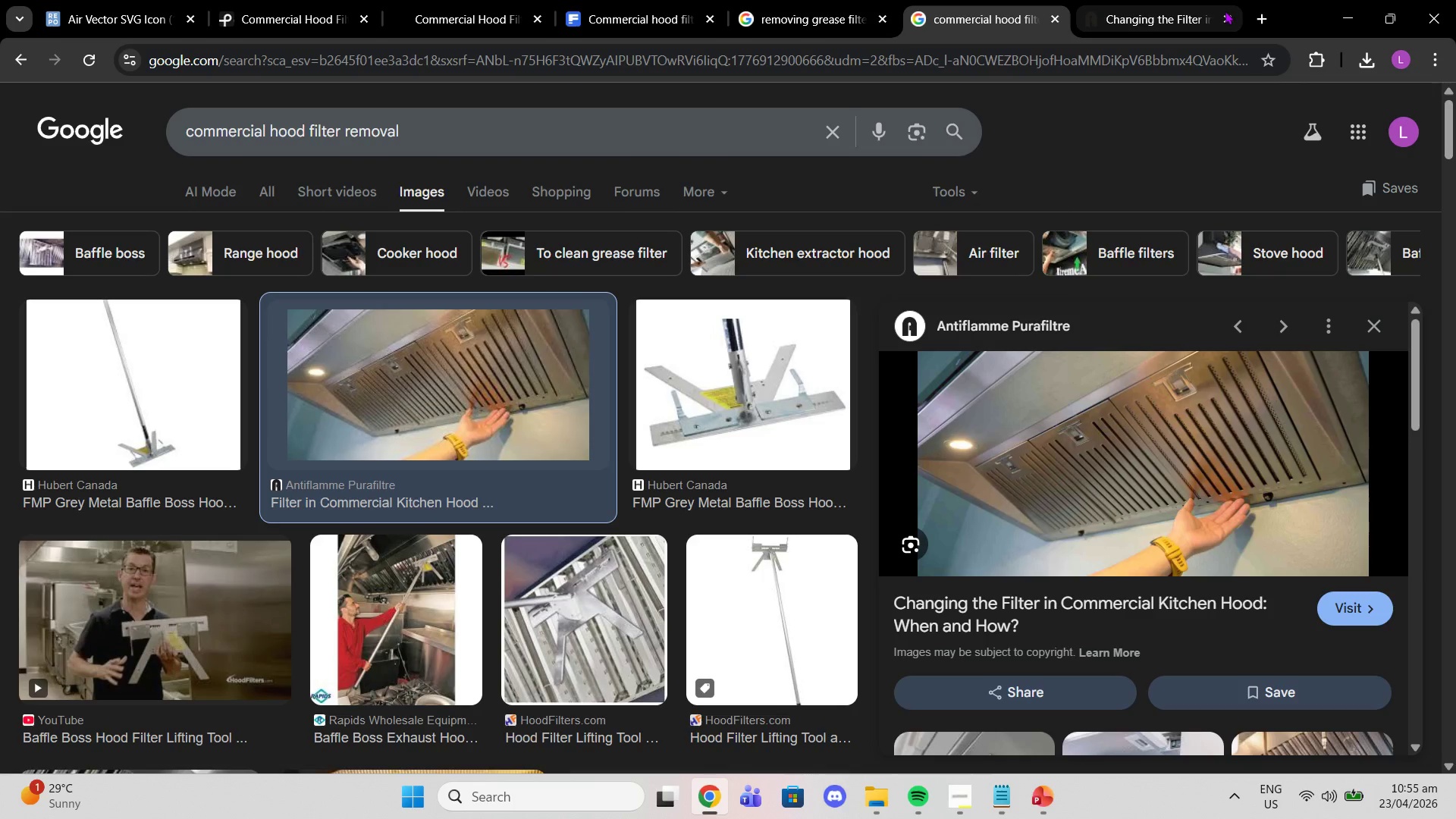 
left_click([1225, 12])
 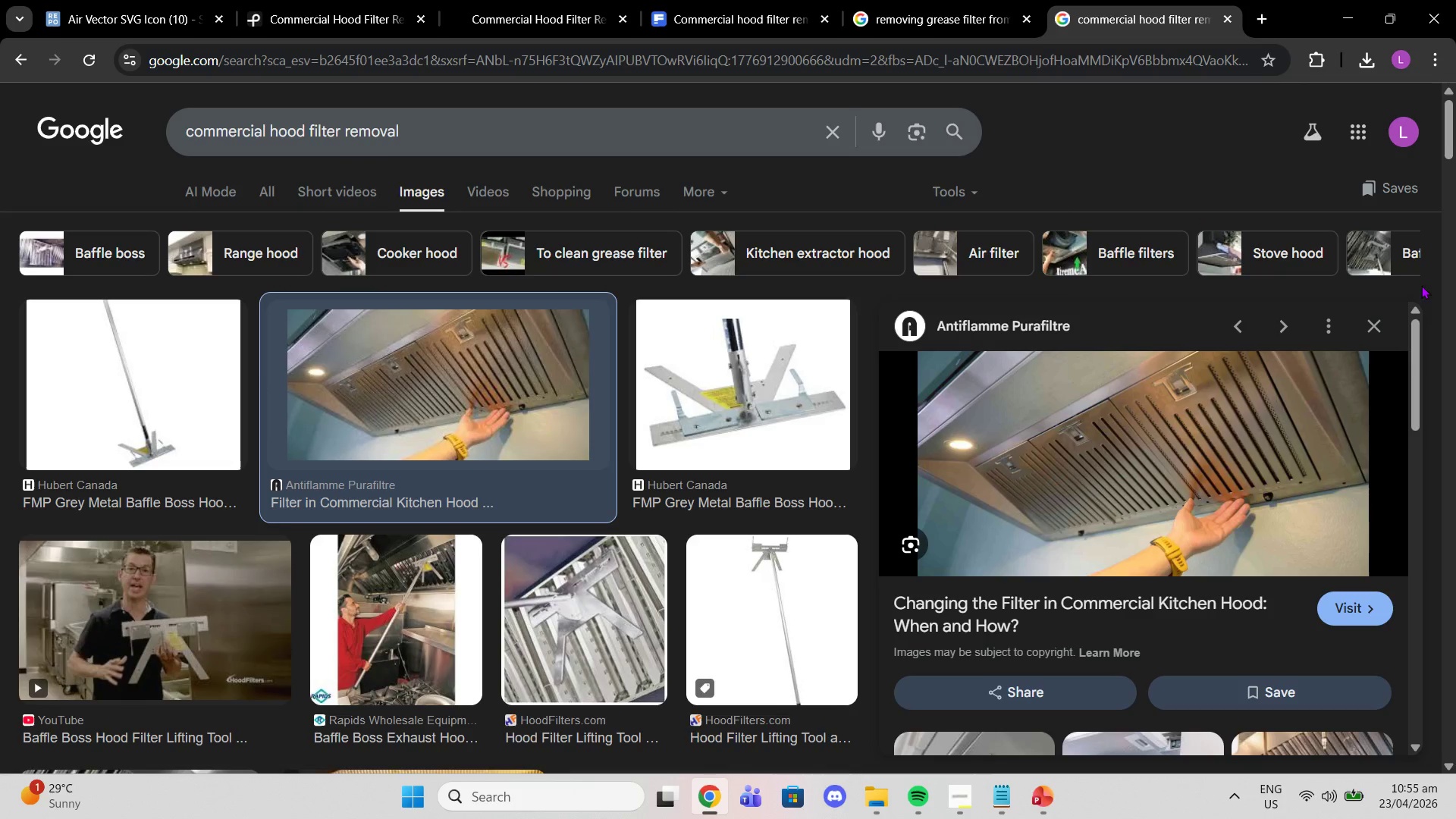 
left_click([1374, 309])
 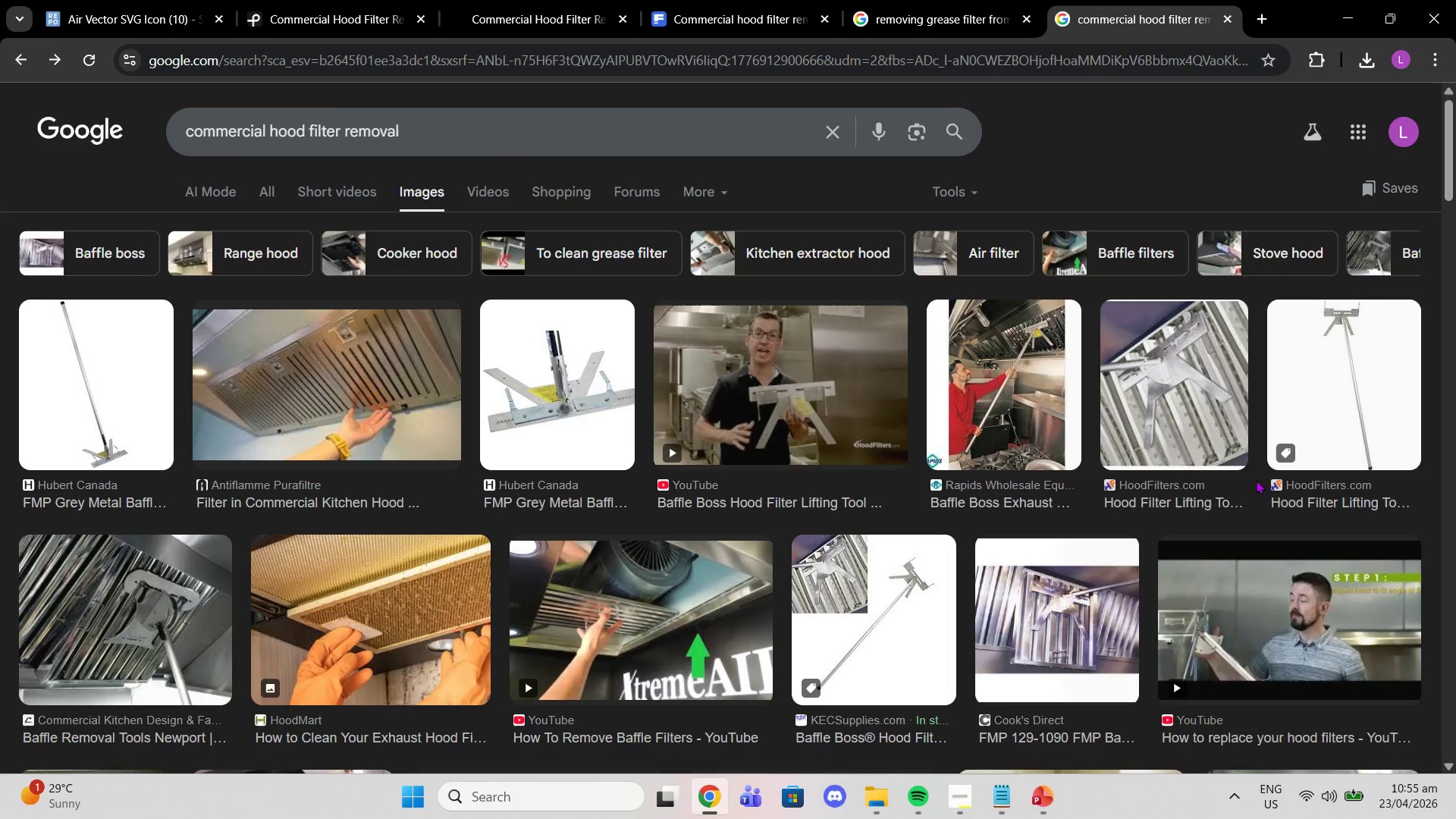 
scroll: coordinate [940, 633], scroll_direction: down, amount: 14.0
 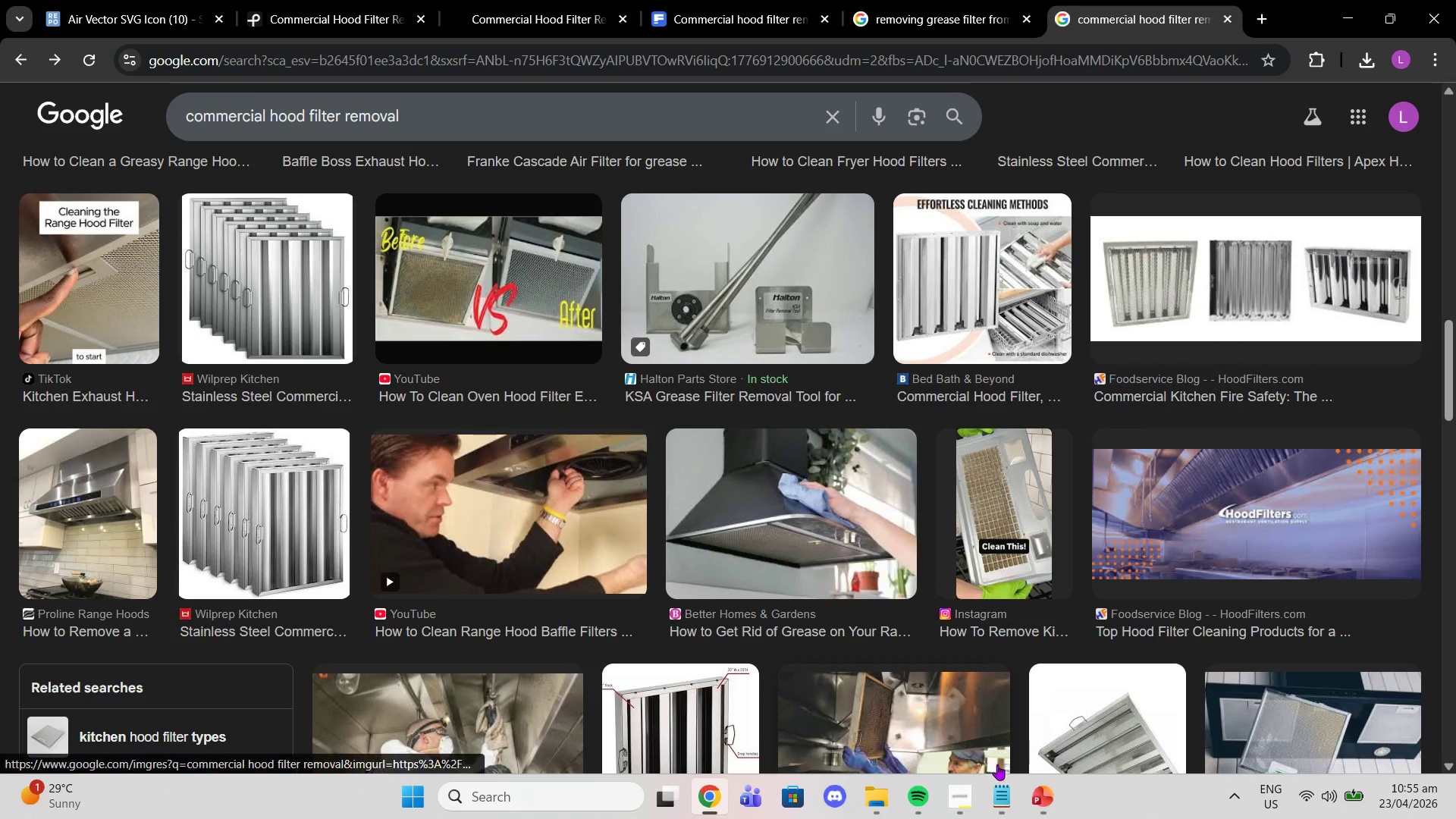 
left_click([1037, 789])
 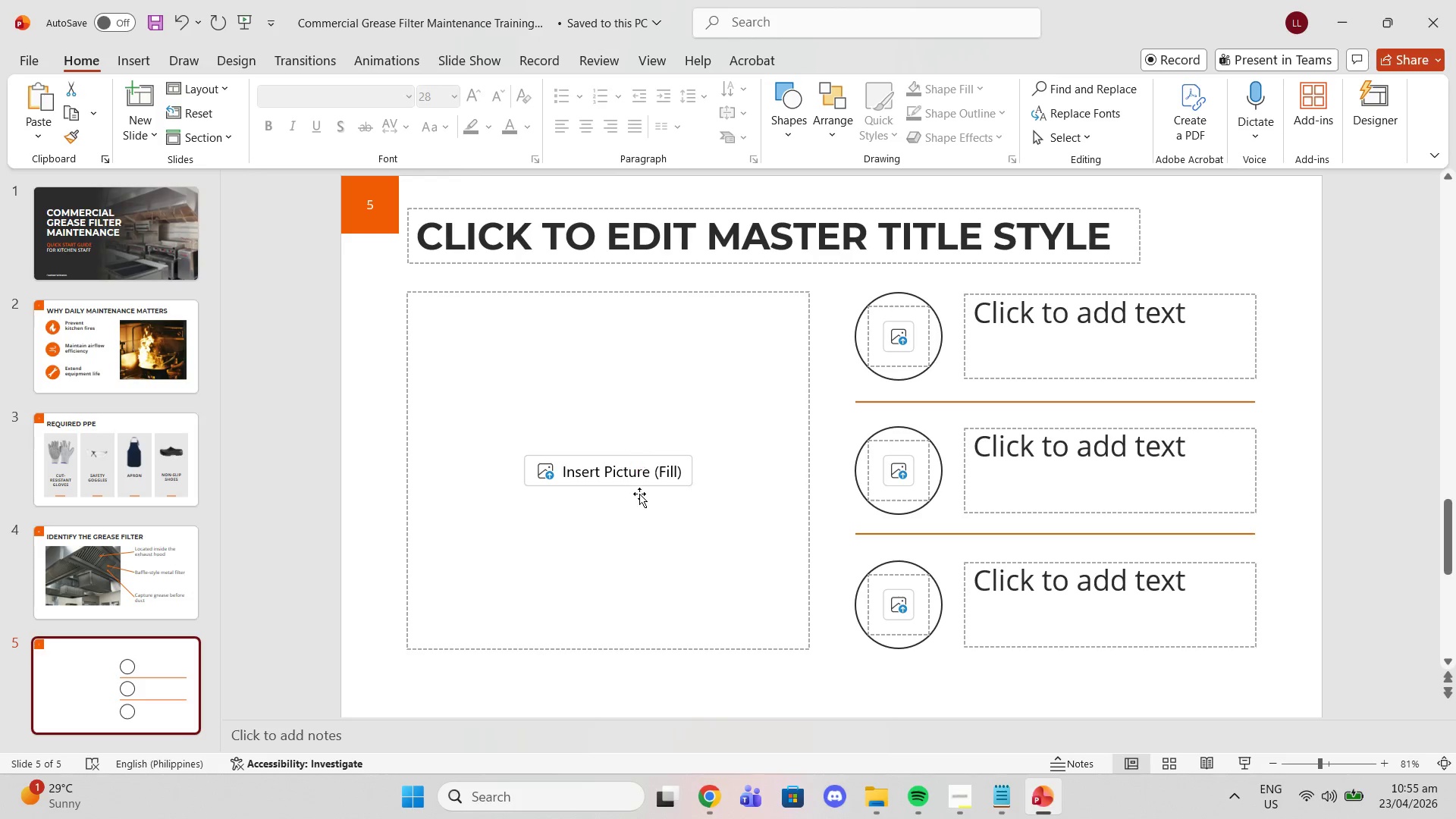 
left_click([626, 475])
 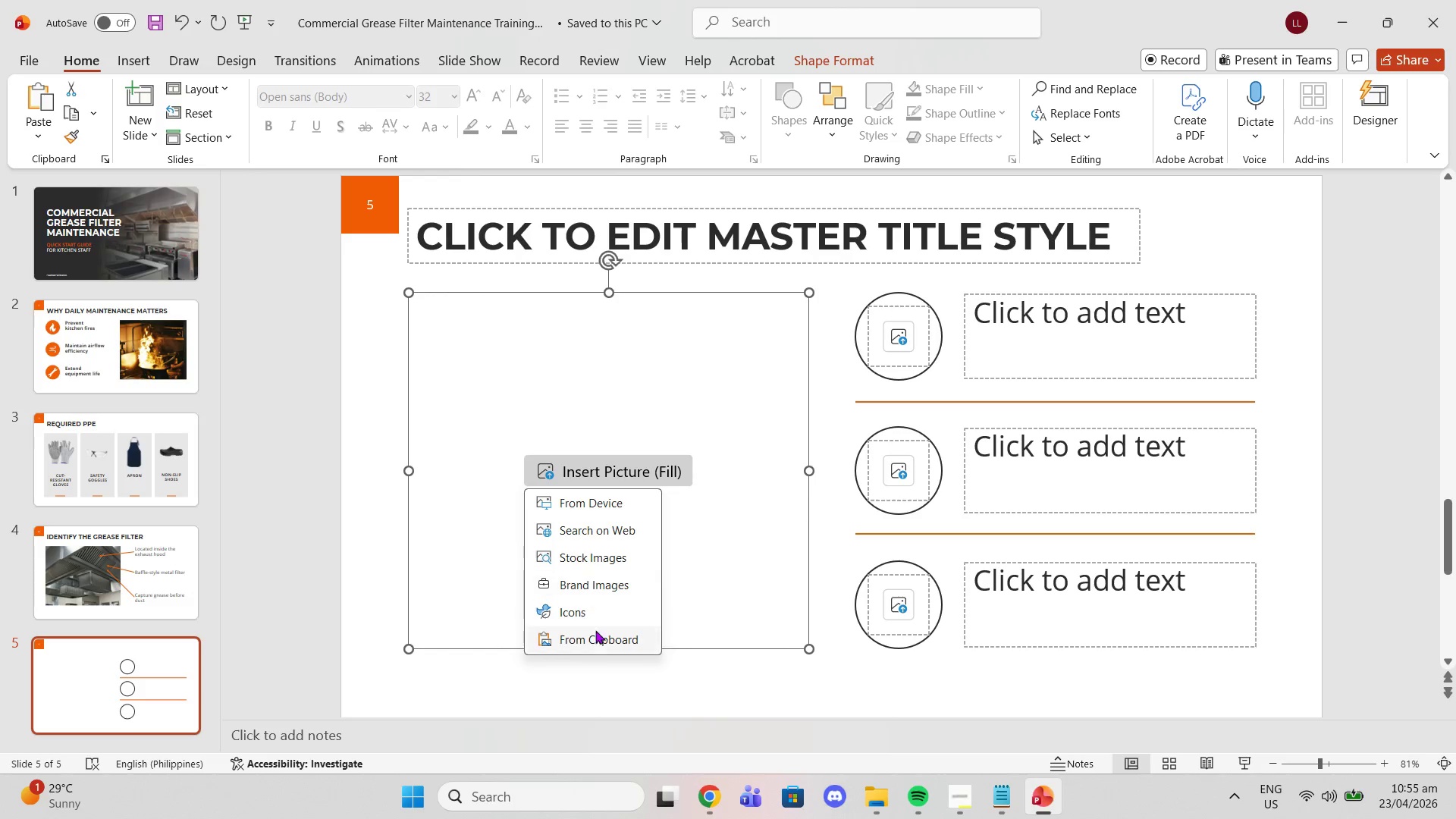 
left_click([598, 649])
 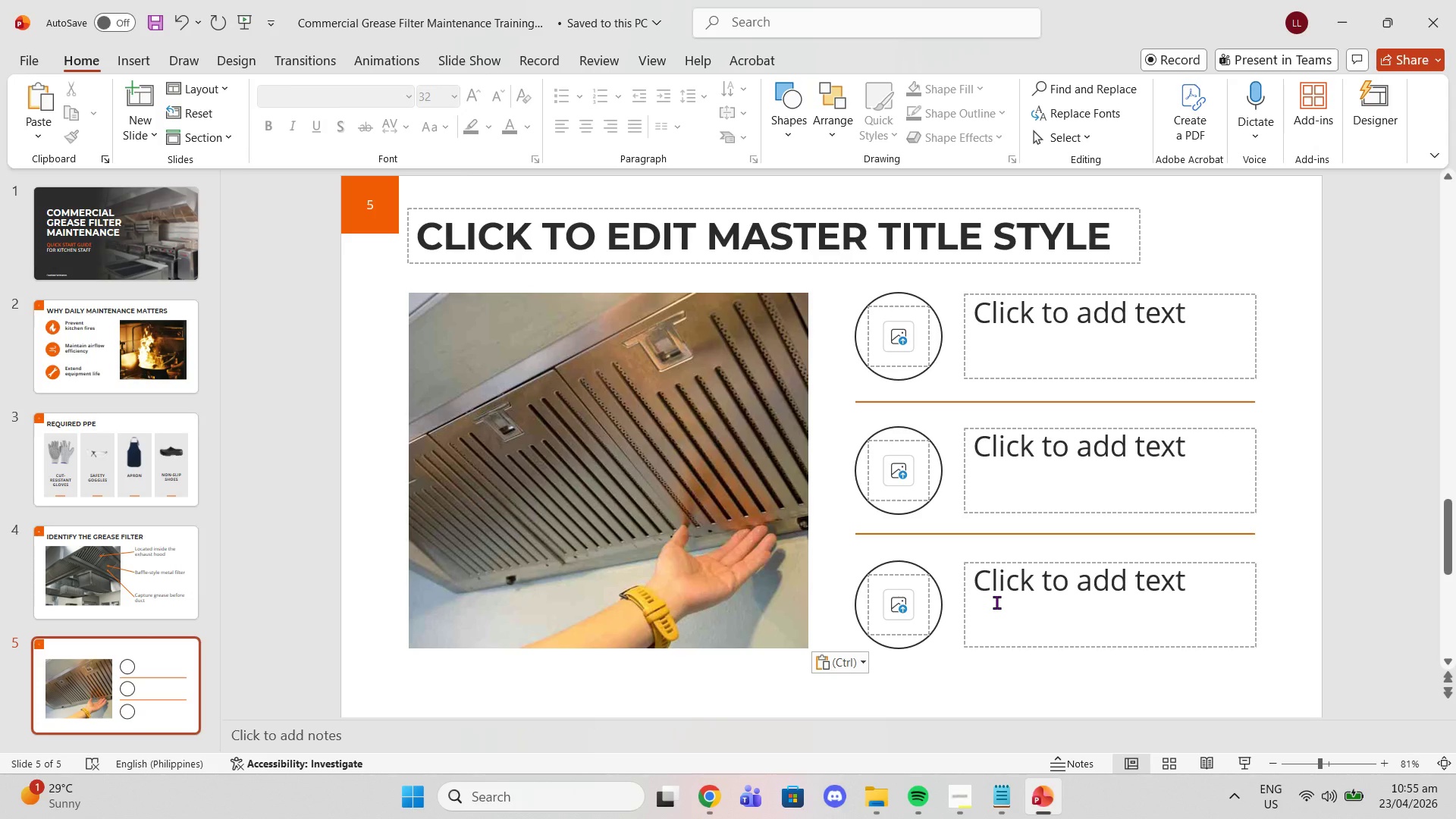 
wait(5.58)
 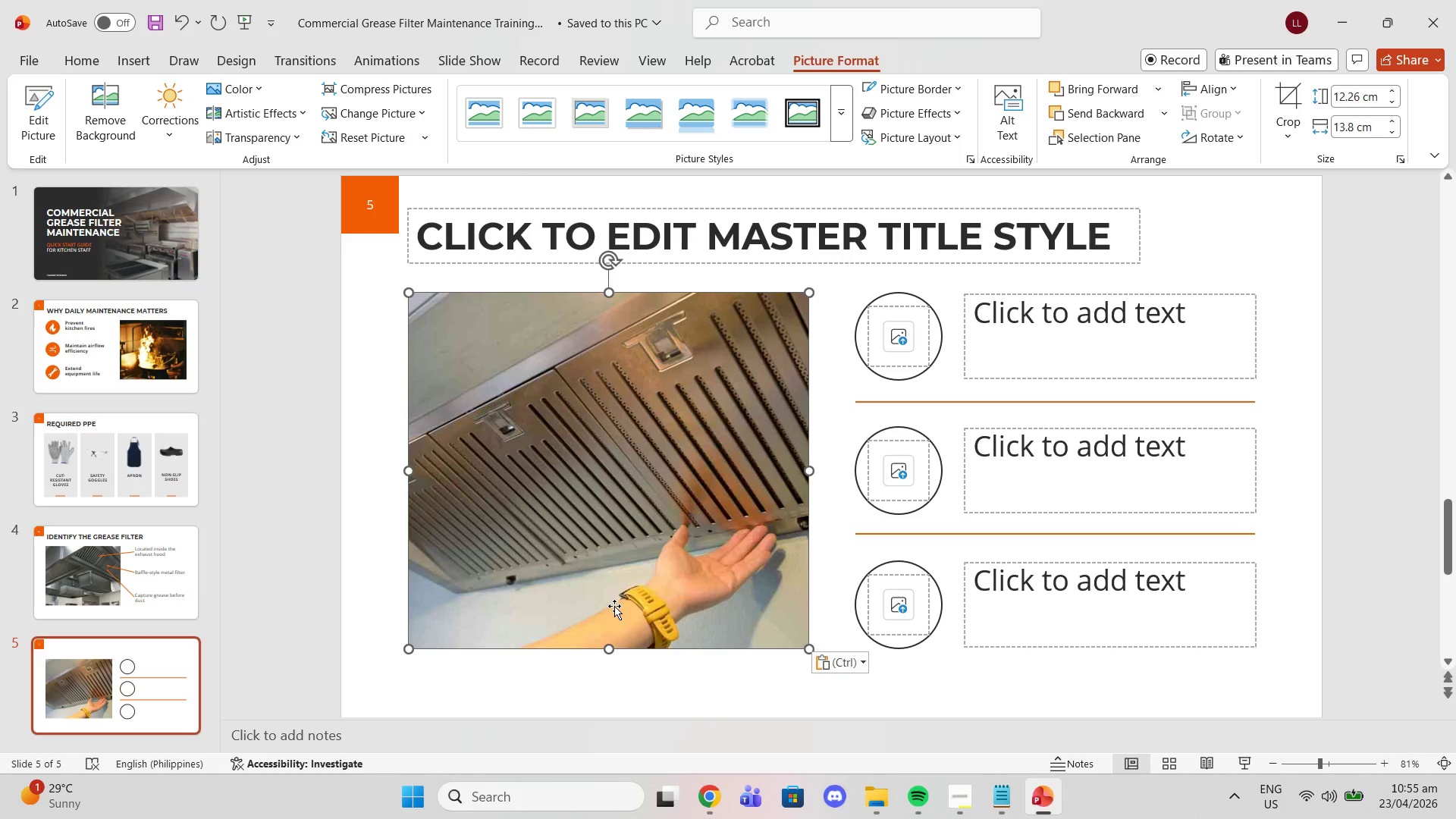 
left_click([1021, 335])
 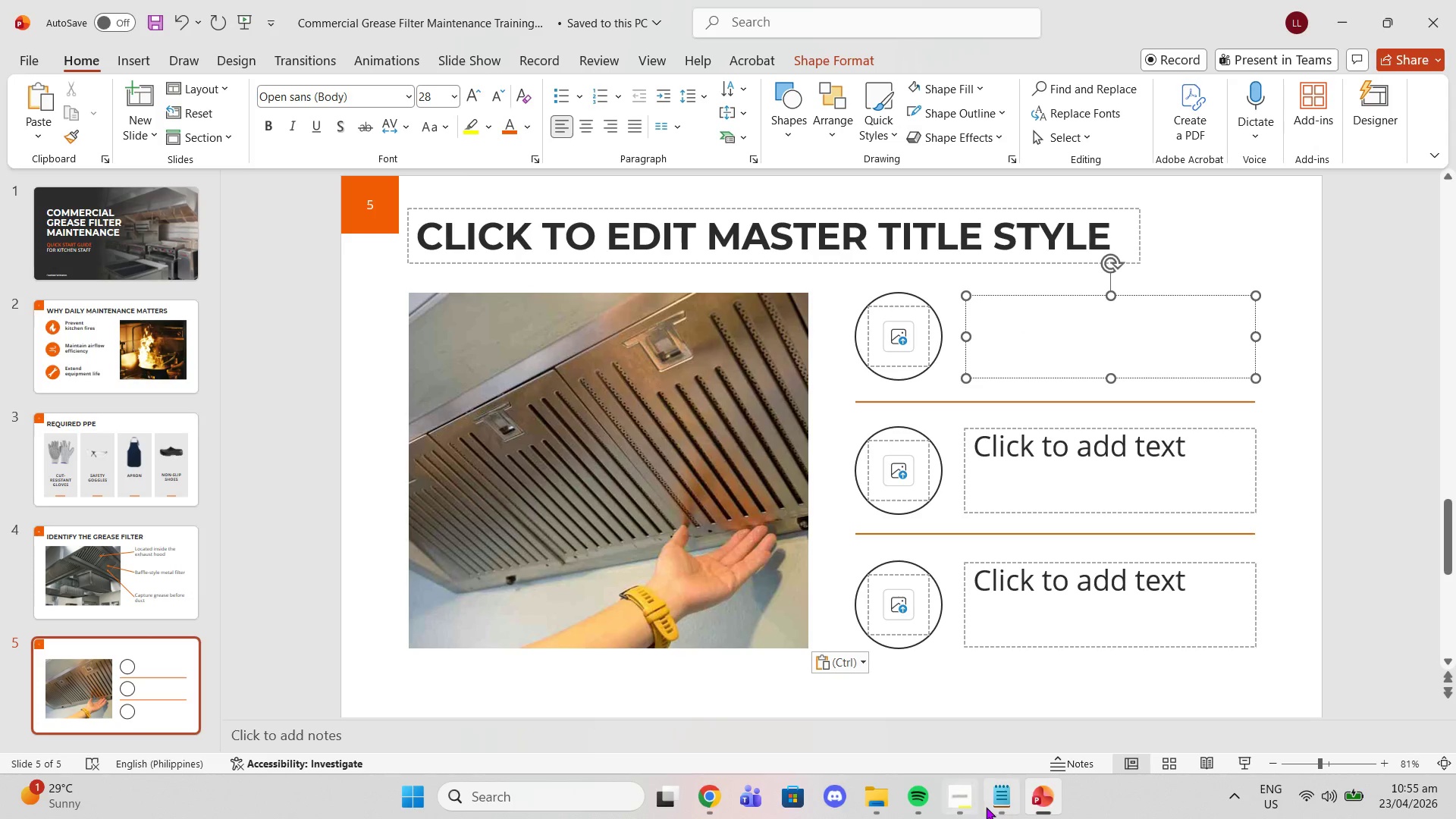 
left_click([991, 807])
 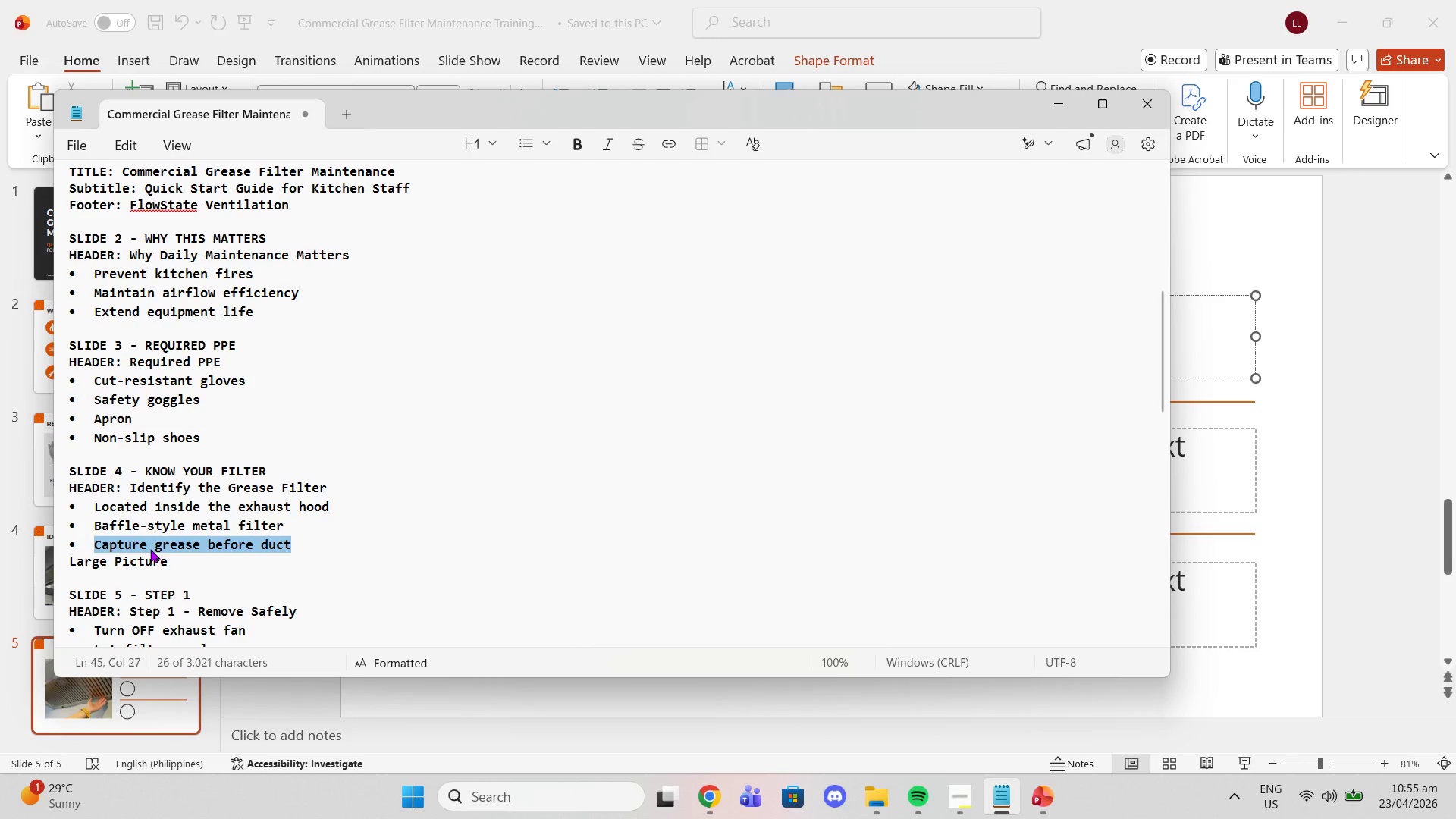 
scroll: coordinate [174, 502], scroll_direction: down, amount: 3.0
 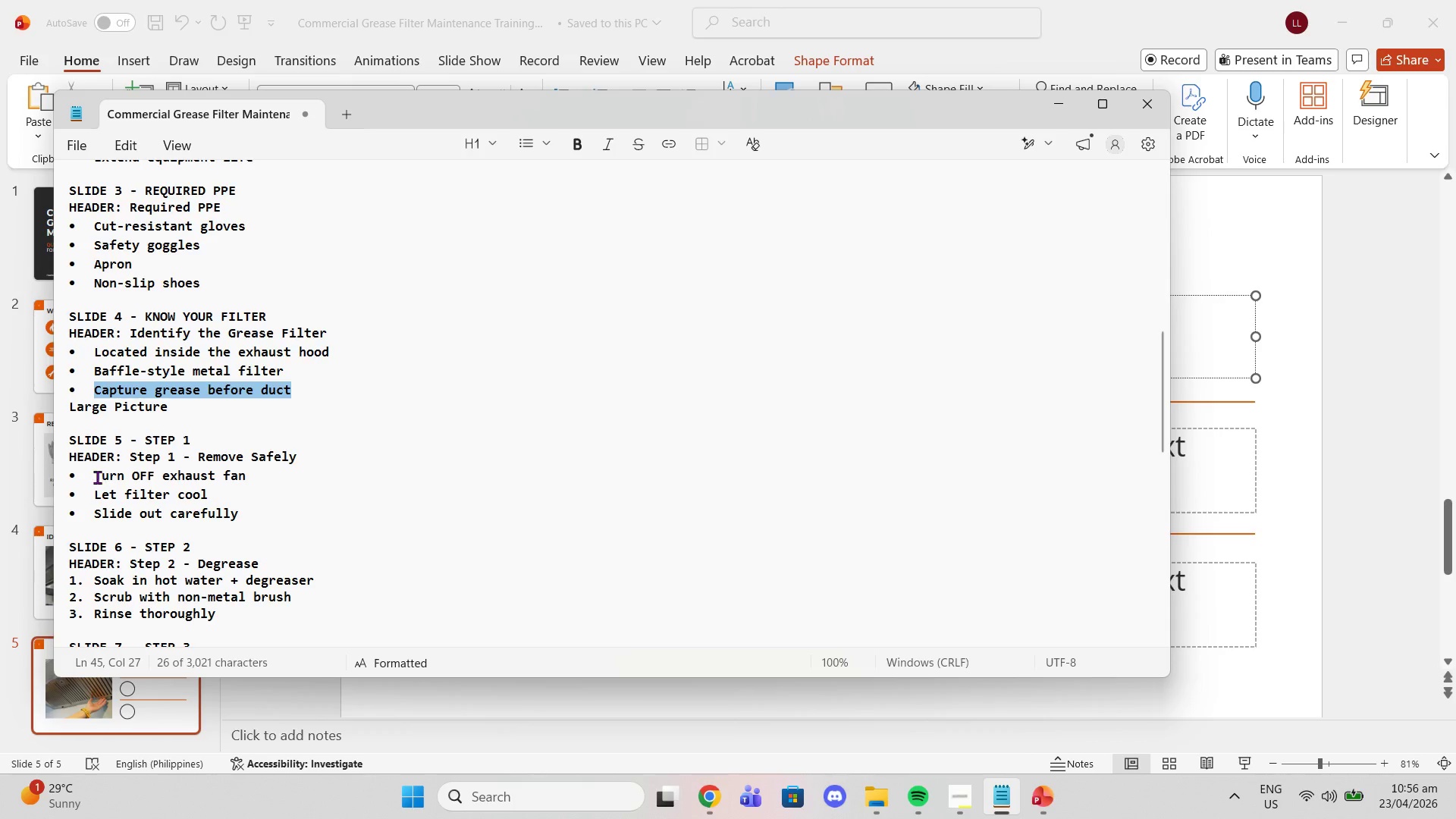 
left_click_drag(start_coordinate=[95, 477], to_coordinate=[251, 472])
 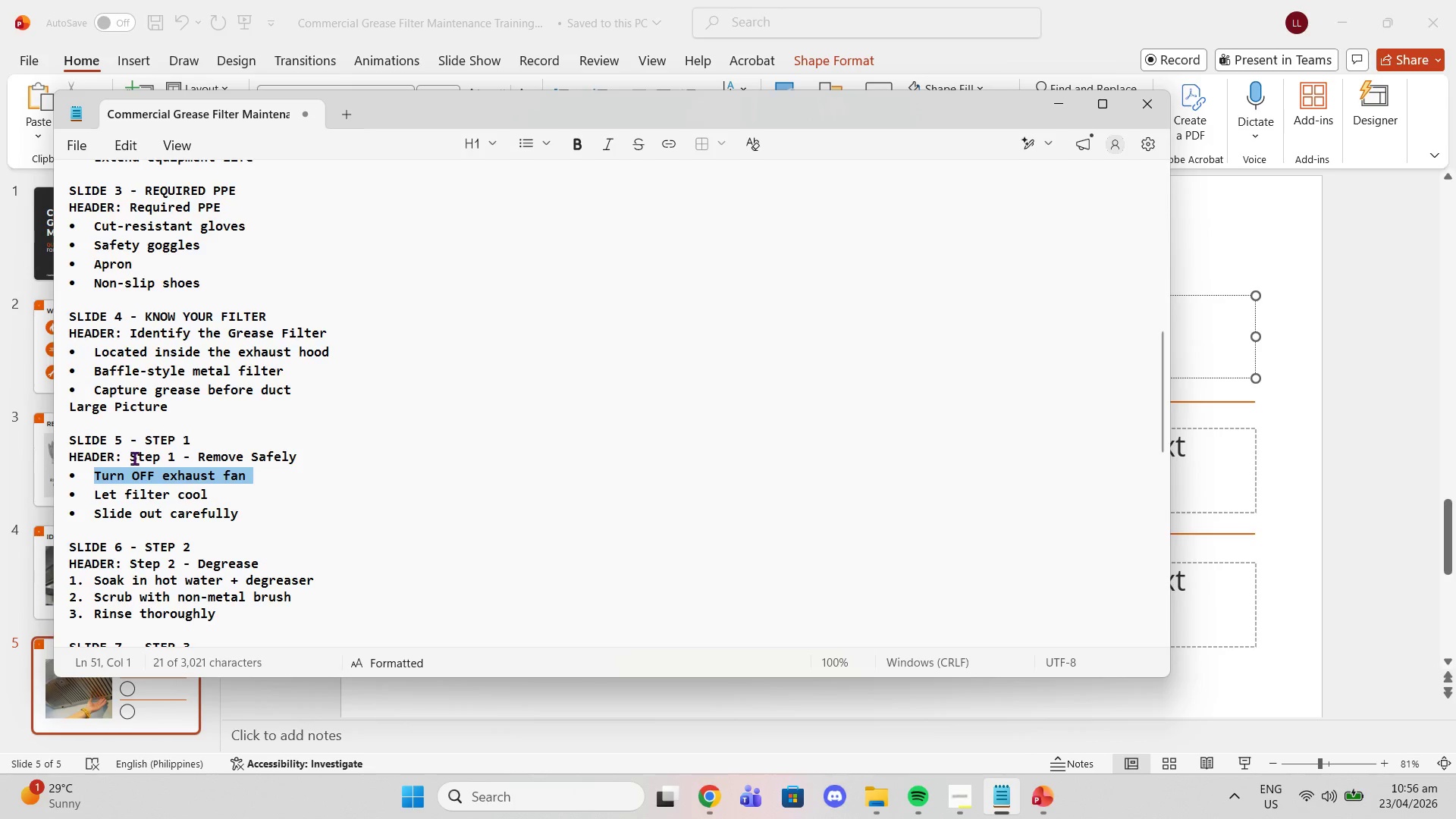 
left_click_drag(start_coordinate=[127, 454], to_coordinate=[297, 454])
 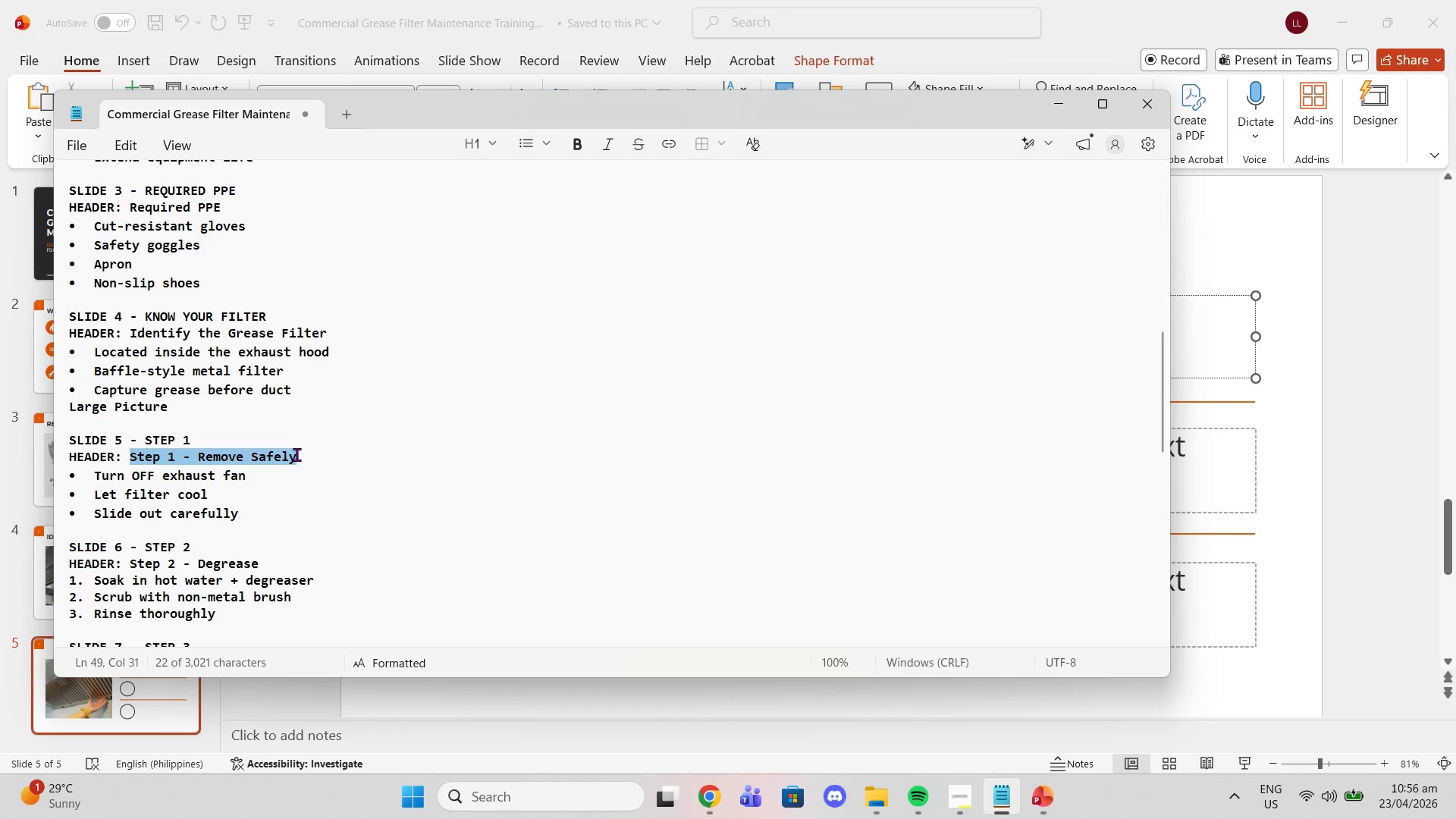 
key(Control+C)
 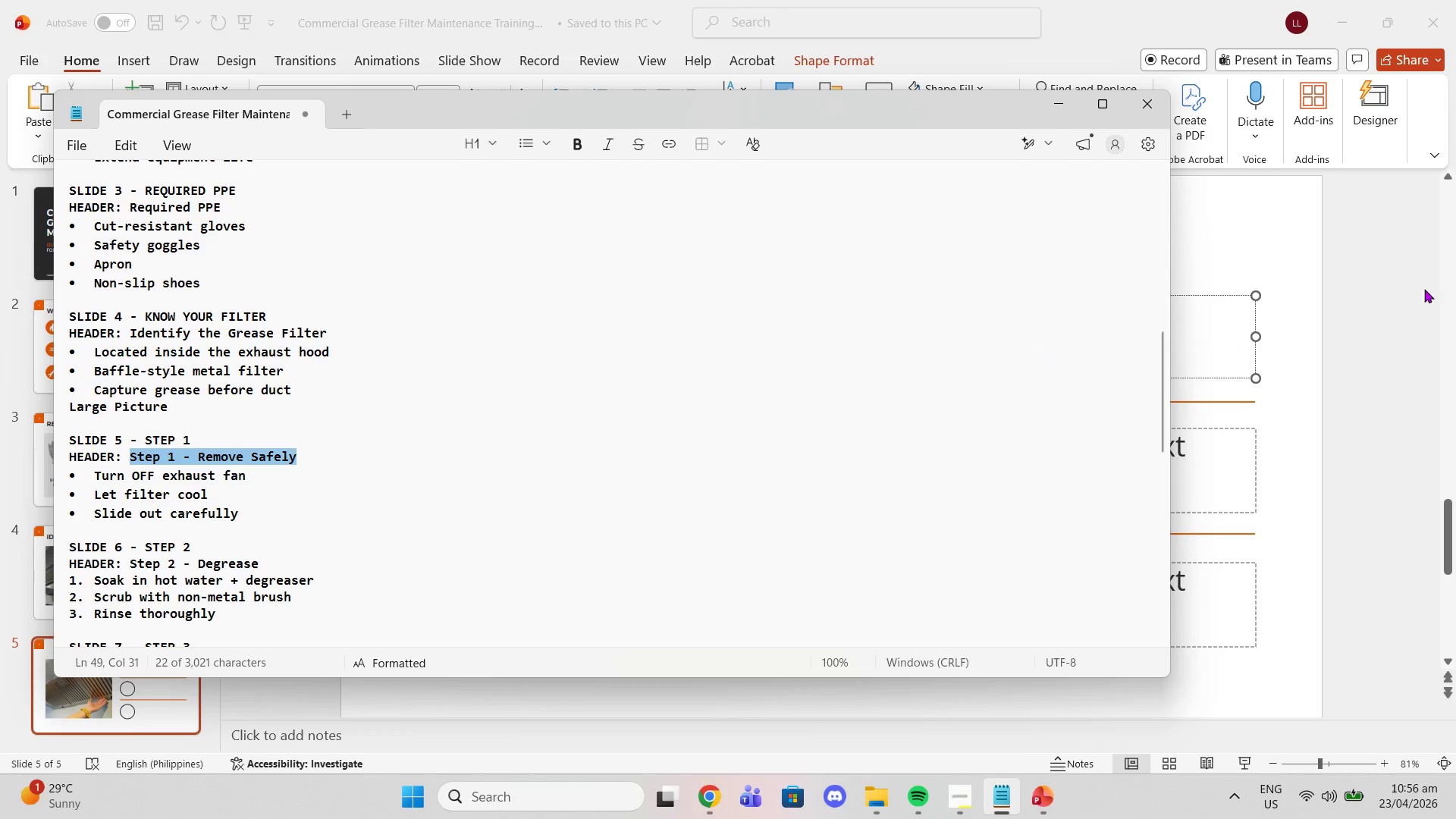 
left_click_drag(start_coordinate=[1455, 270], to_coordinate=[1454, 274])
 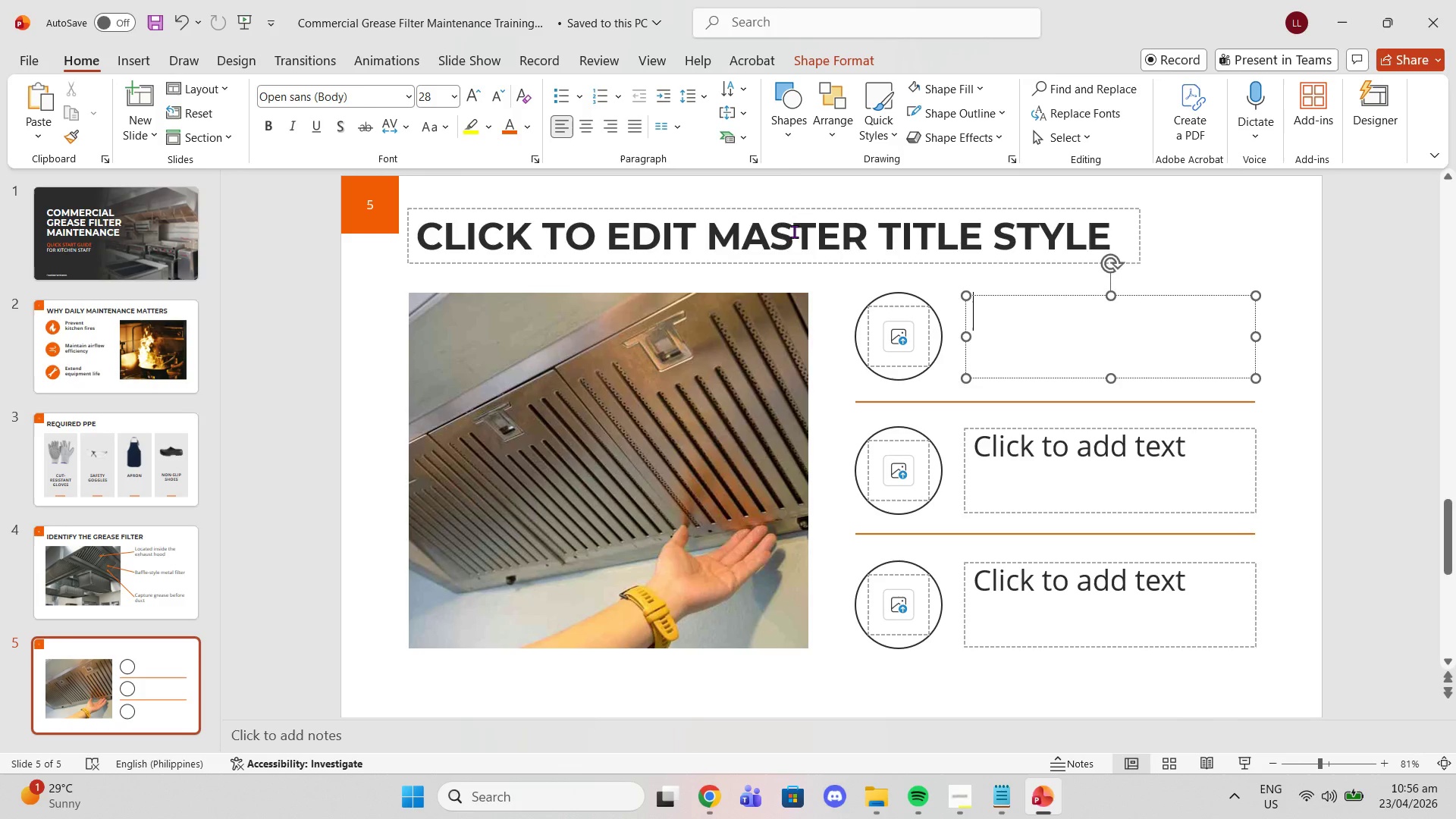 
left_click([794, 231])
 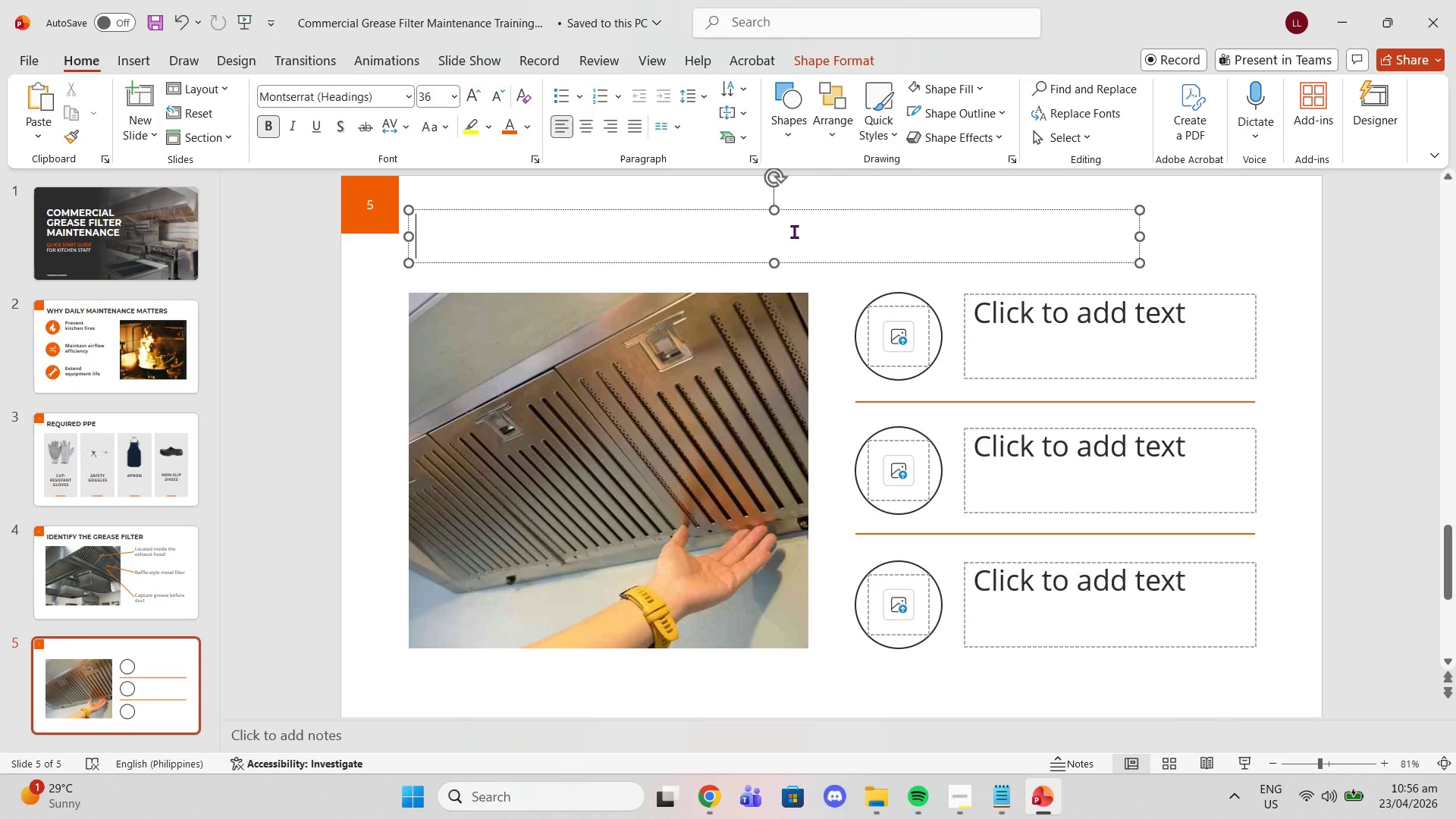 
key(Control+V)
 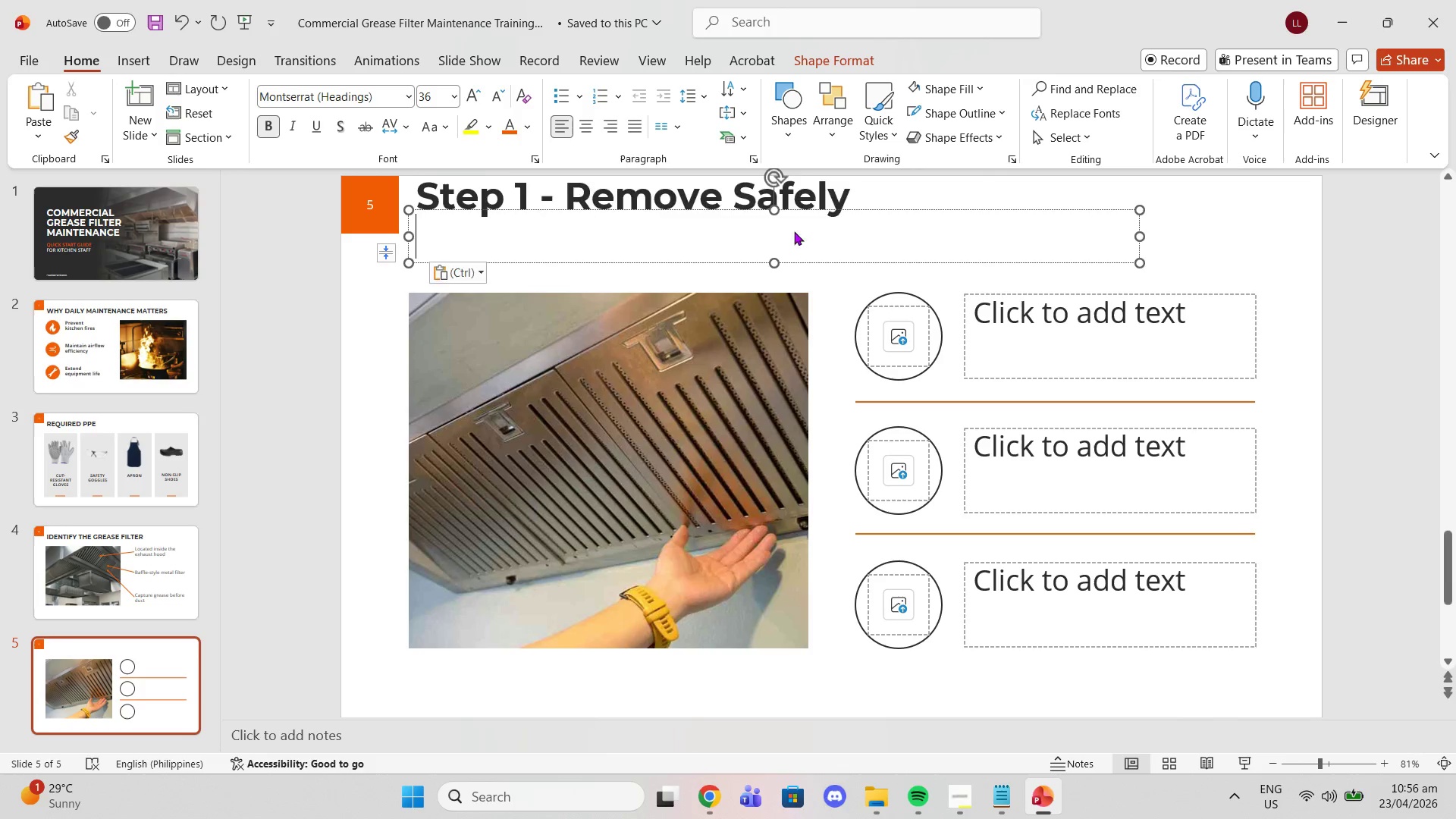 
key(Control+ControlLeft)
 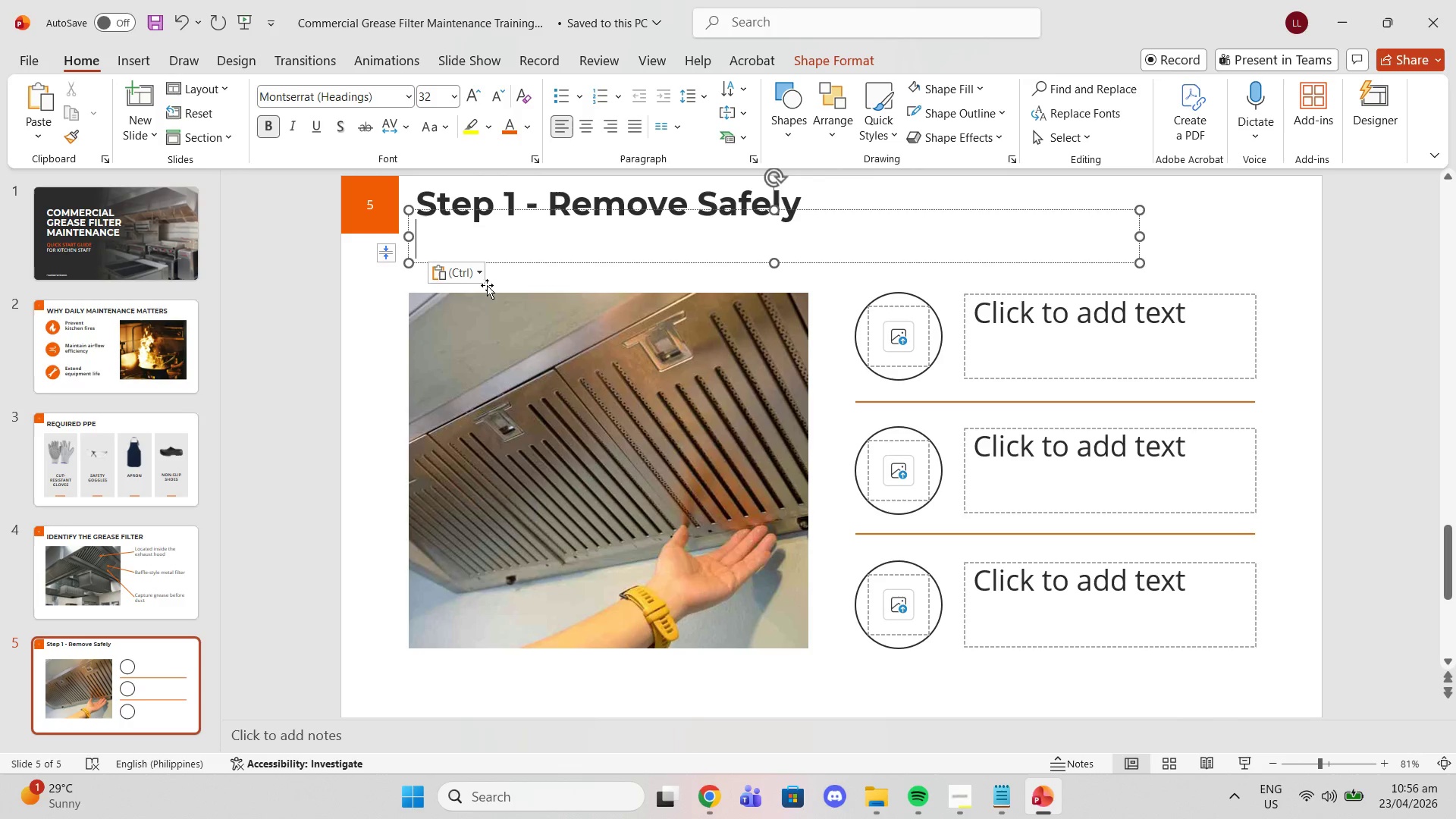 
left_click([461, 278])
 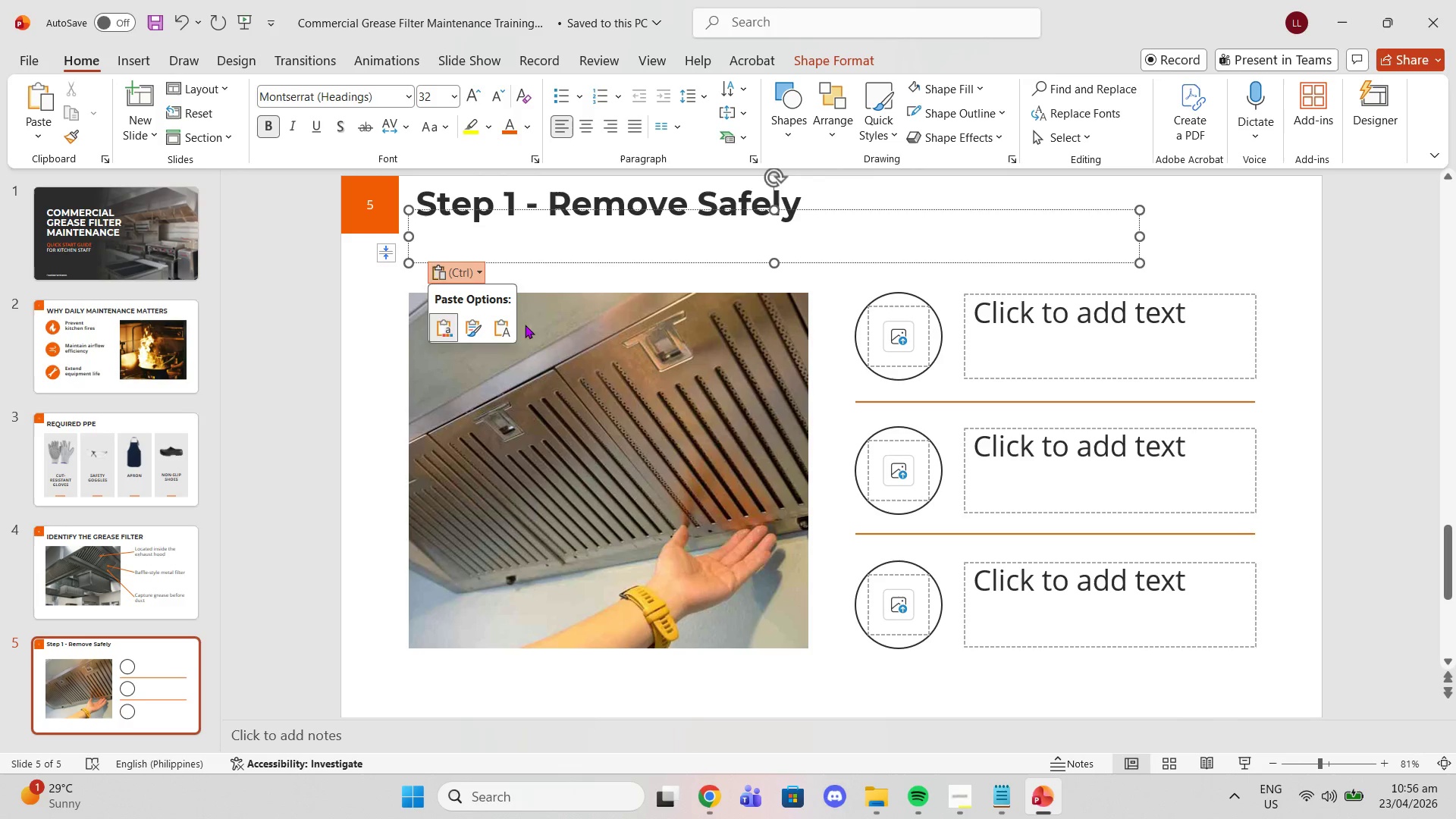 
left_click([502, 321])
 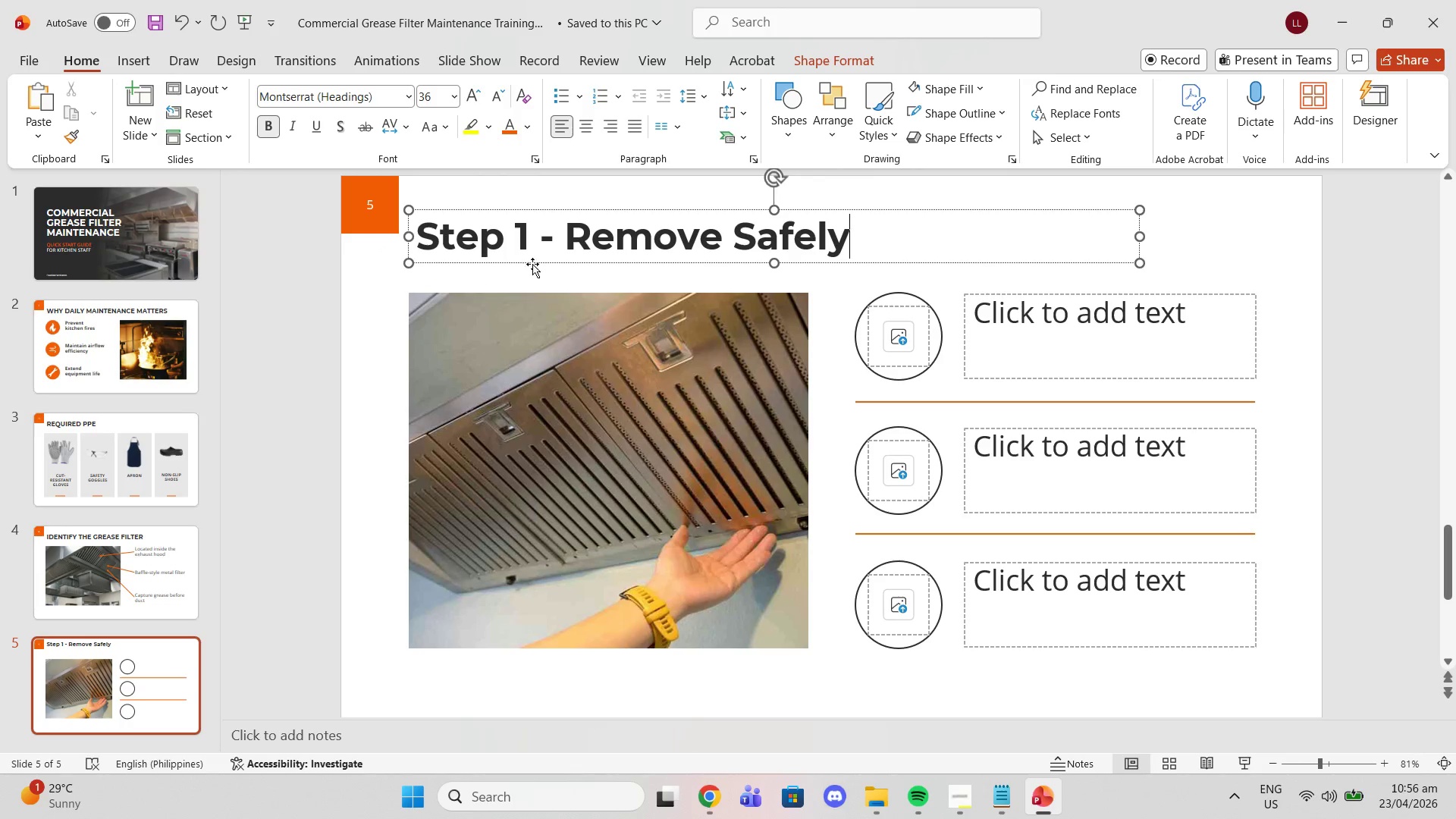 
left_click([542, 237])
 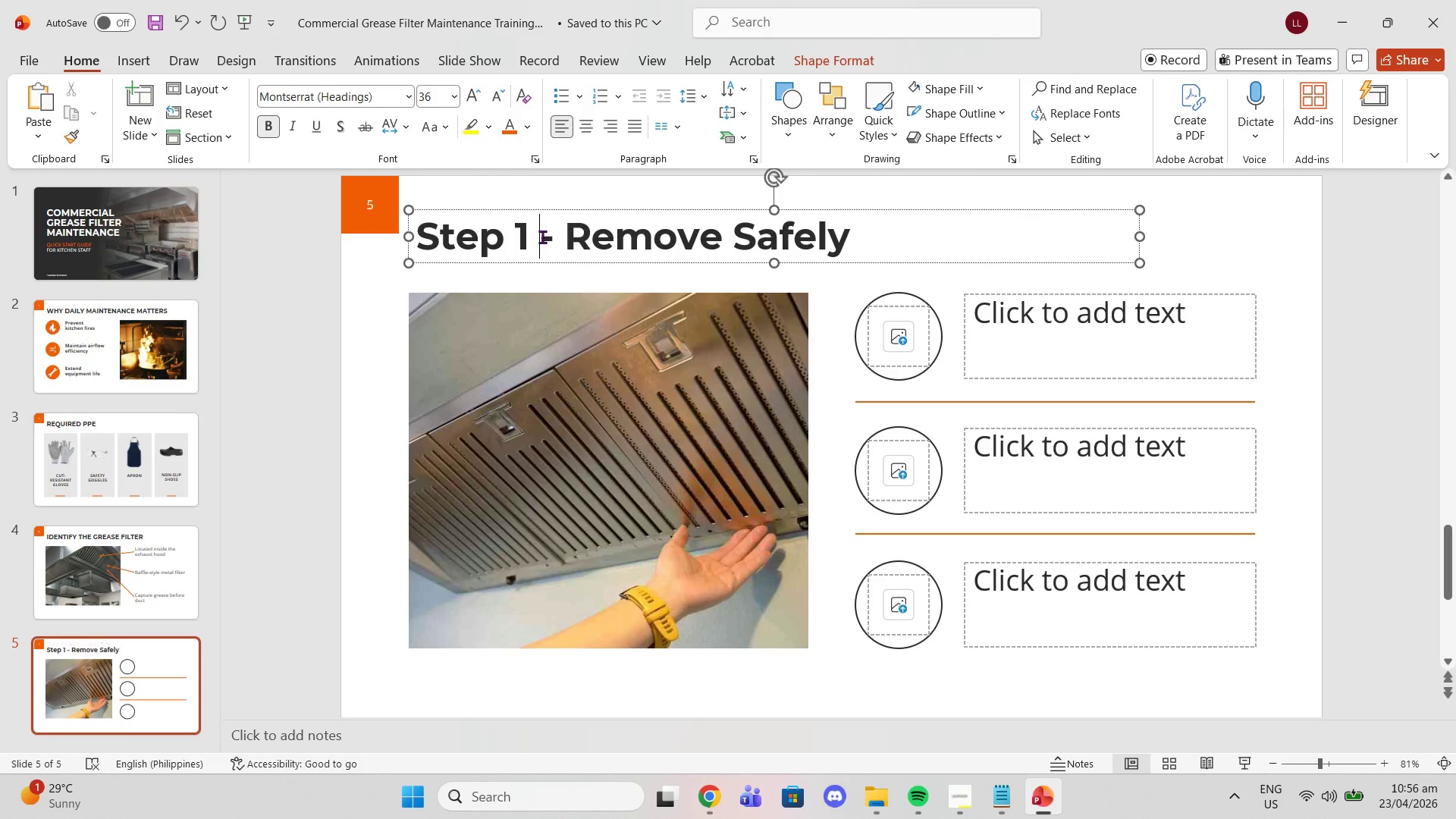 
triple_click([542, 237])
 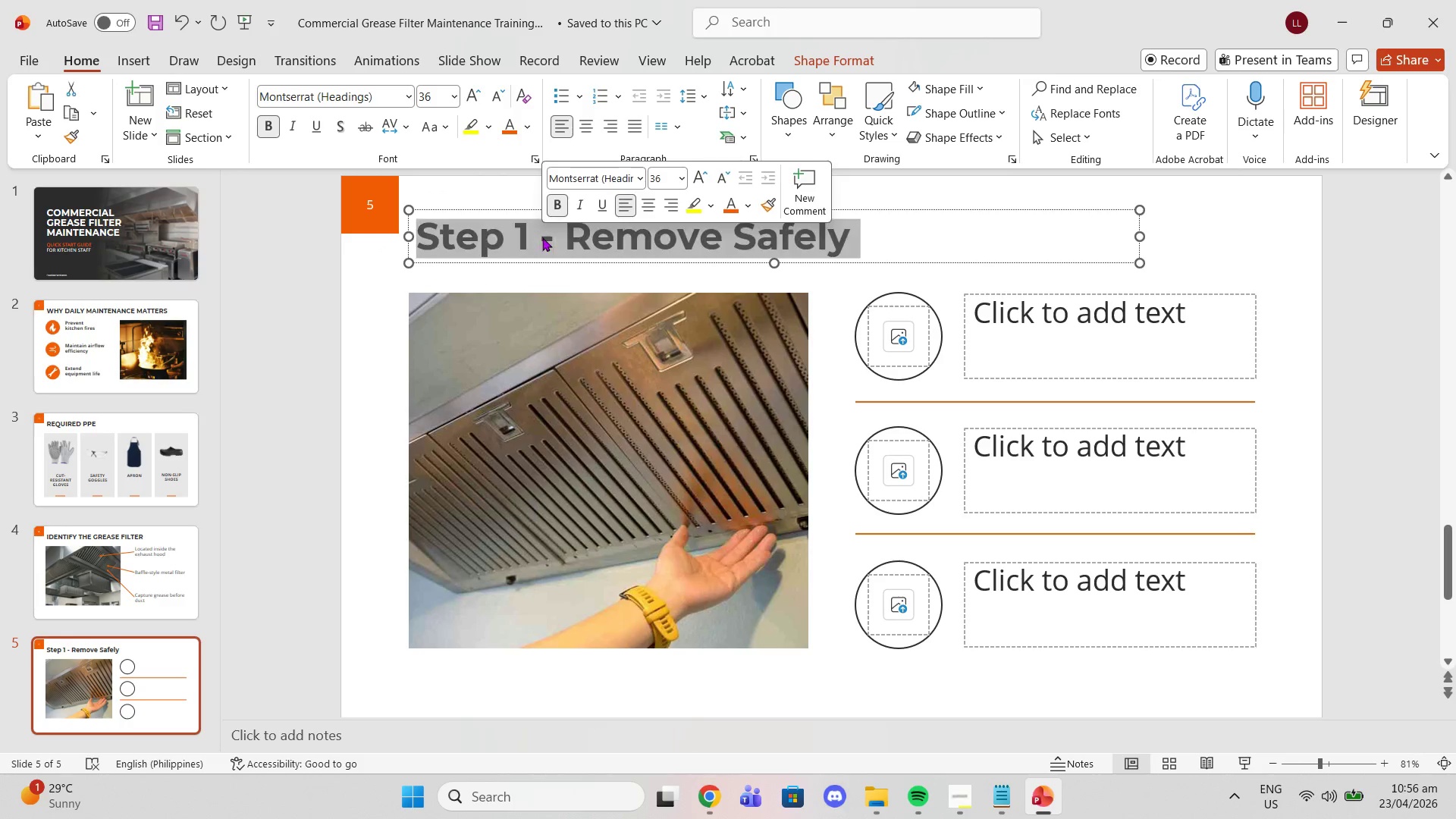 
triple_click([542, 237])
 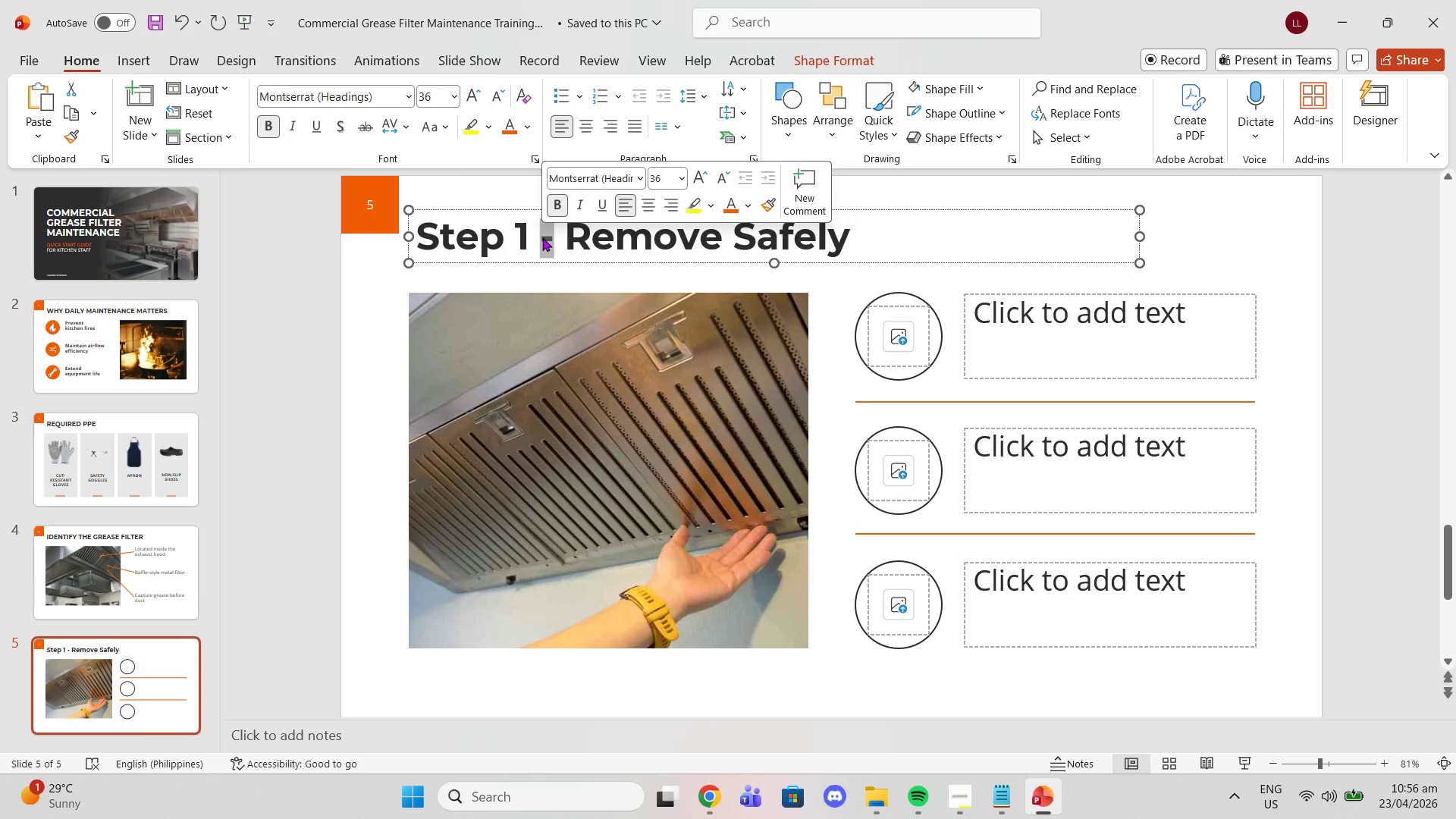 
triple_click([542, 237])
 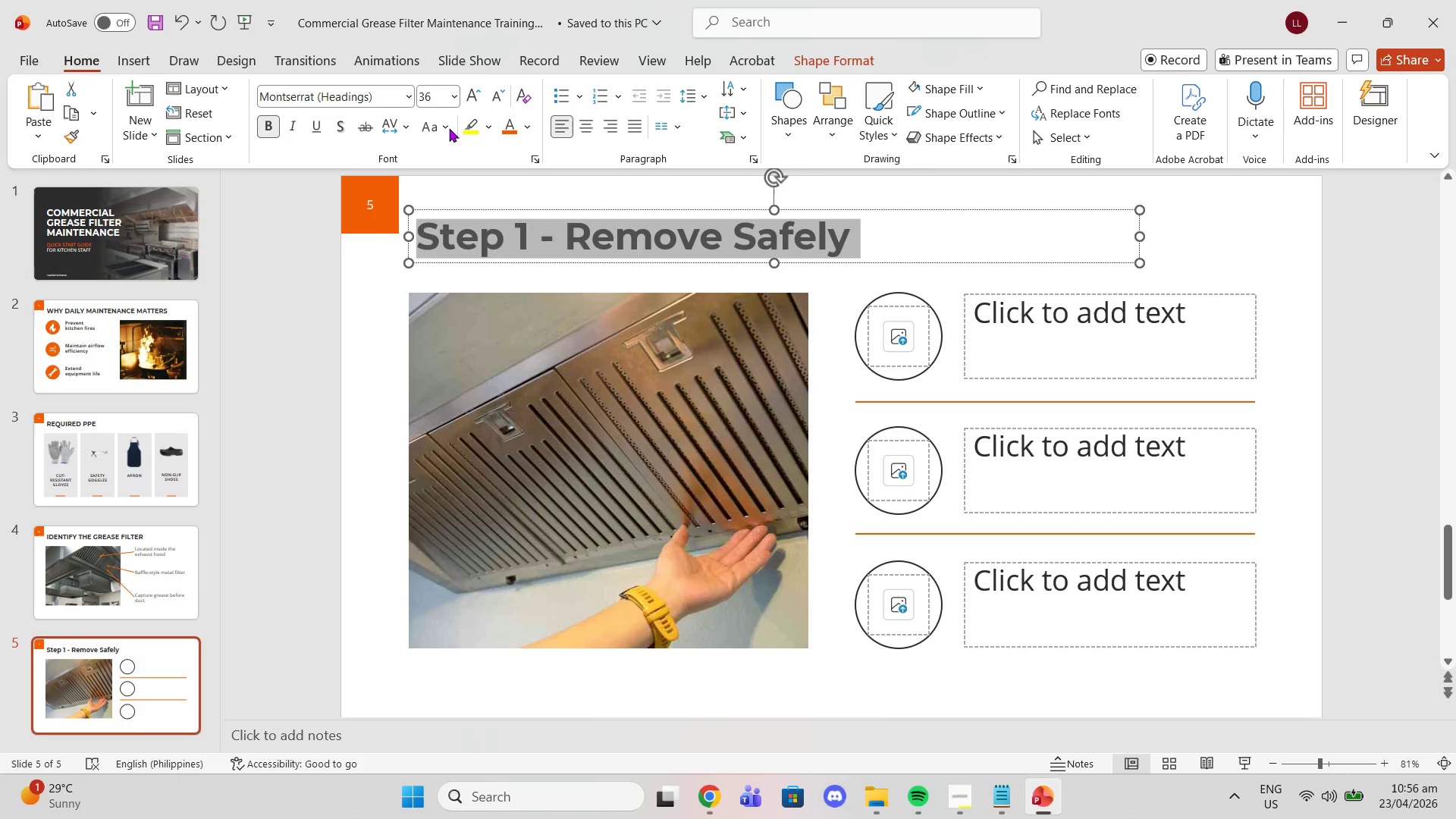 
left_click([441, 119])
 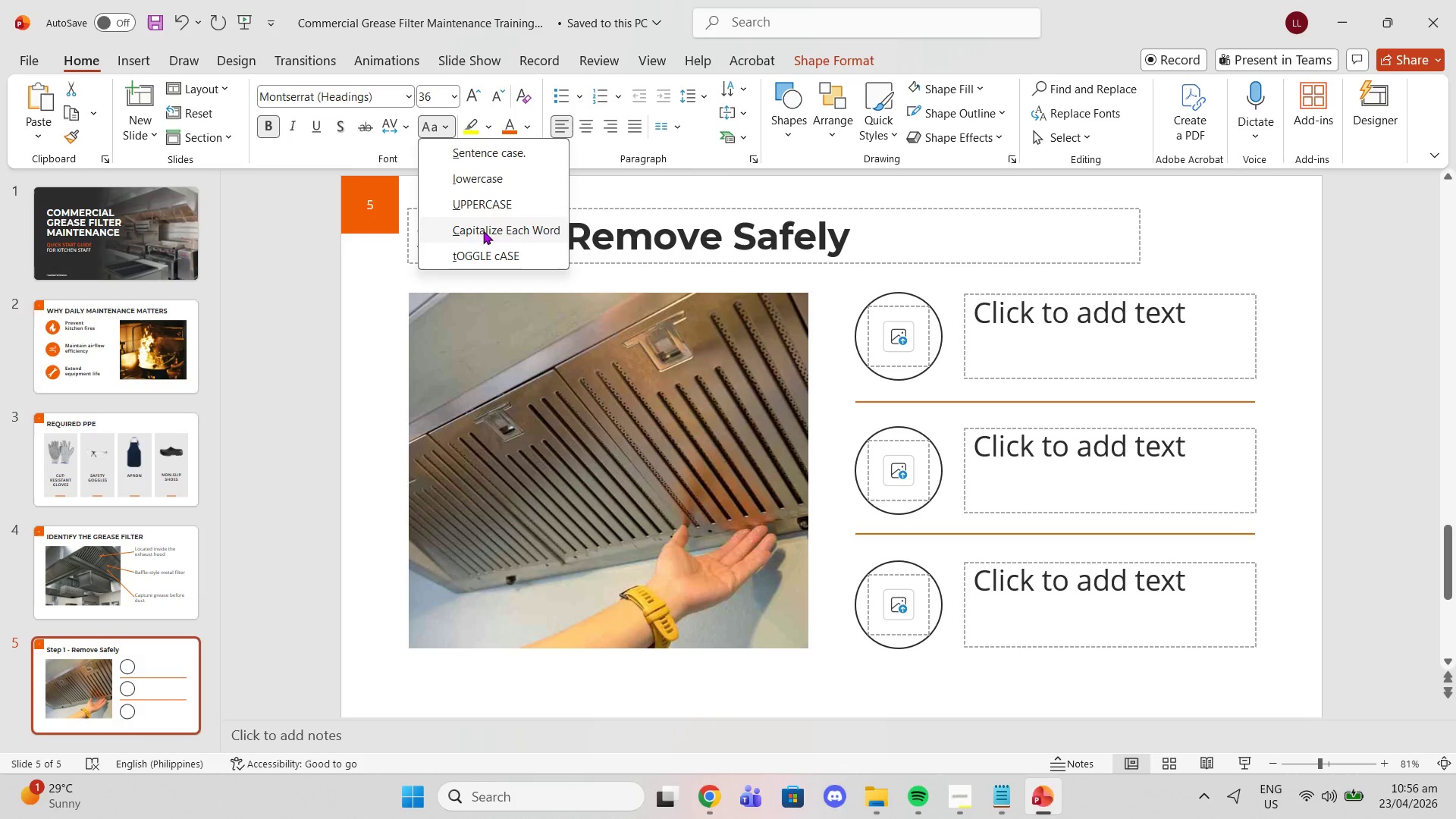 
left_click([480, 212])
 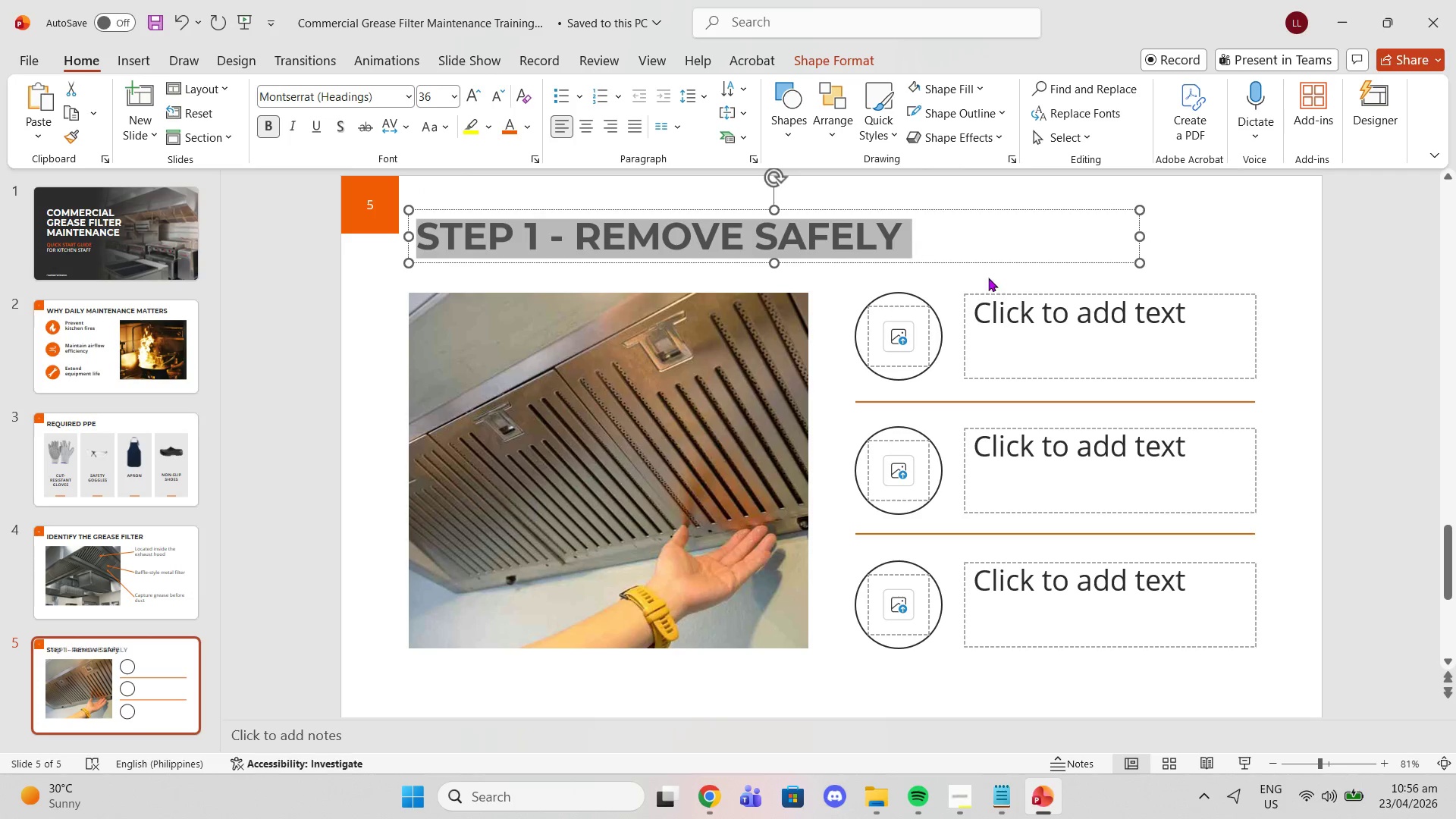 
left_click([1015, 309])
 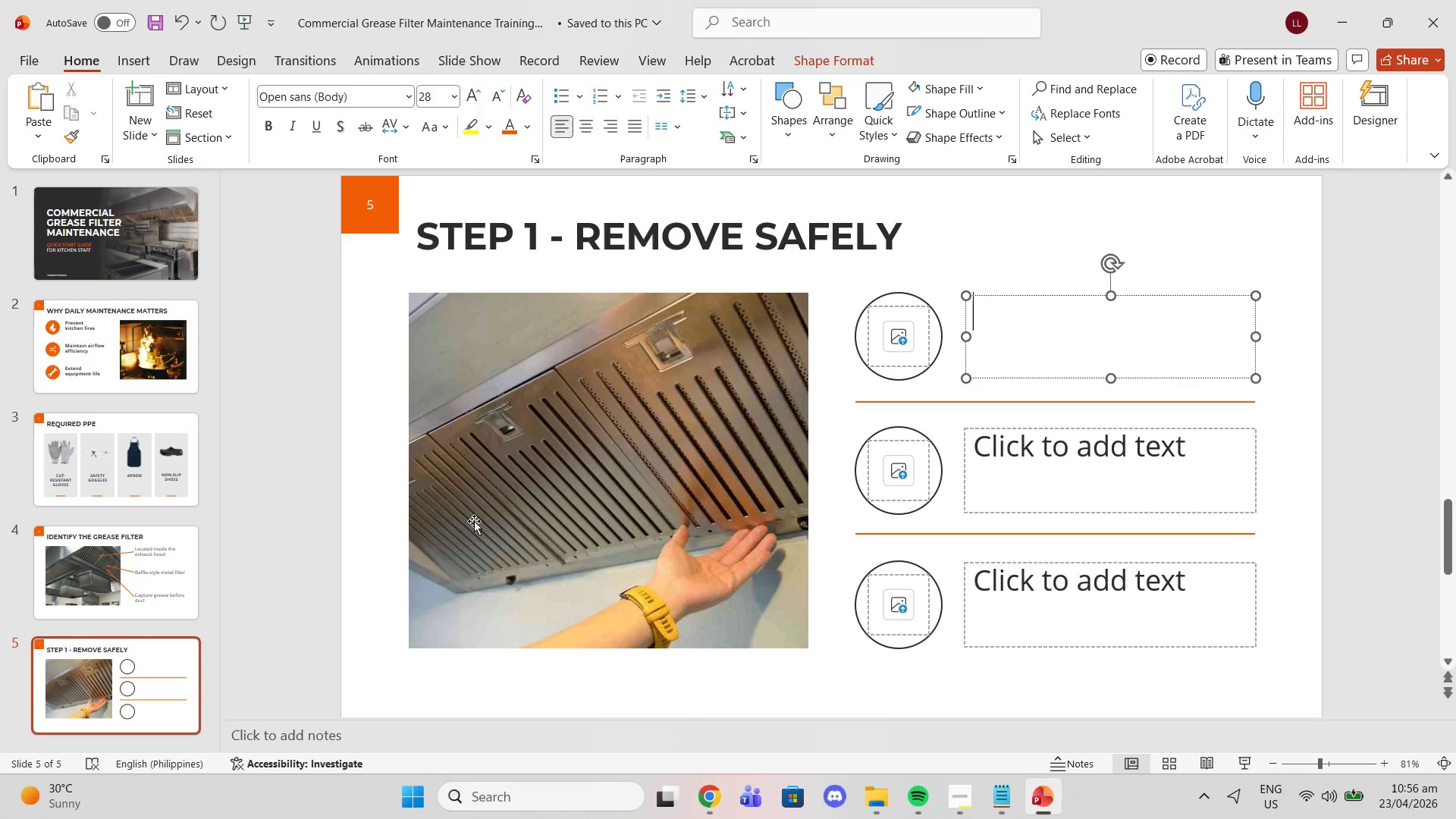 
scroll: coordinate [369, 517], scroll_direction: up, amount: 2.0
 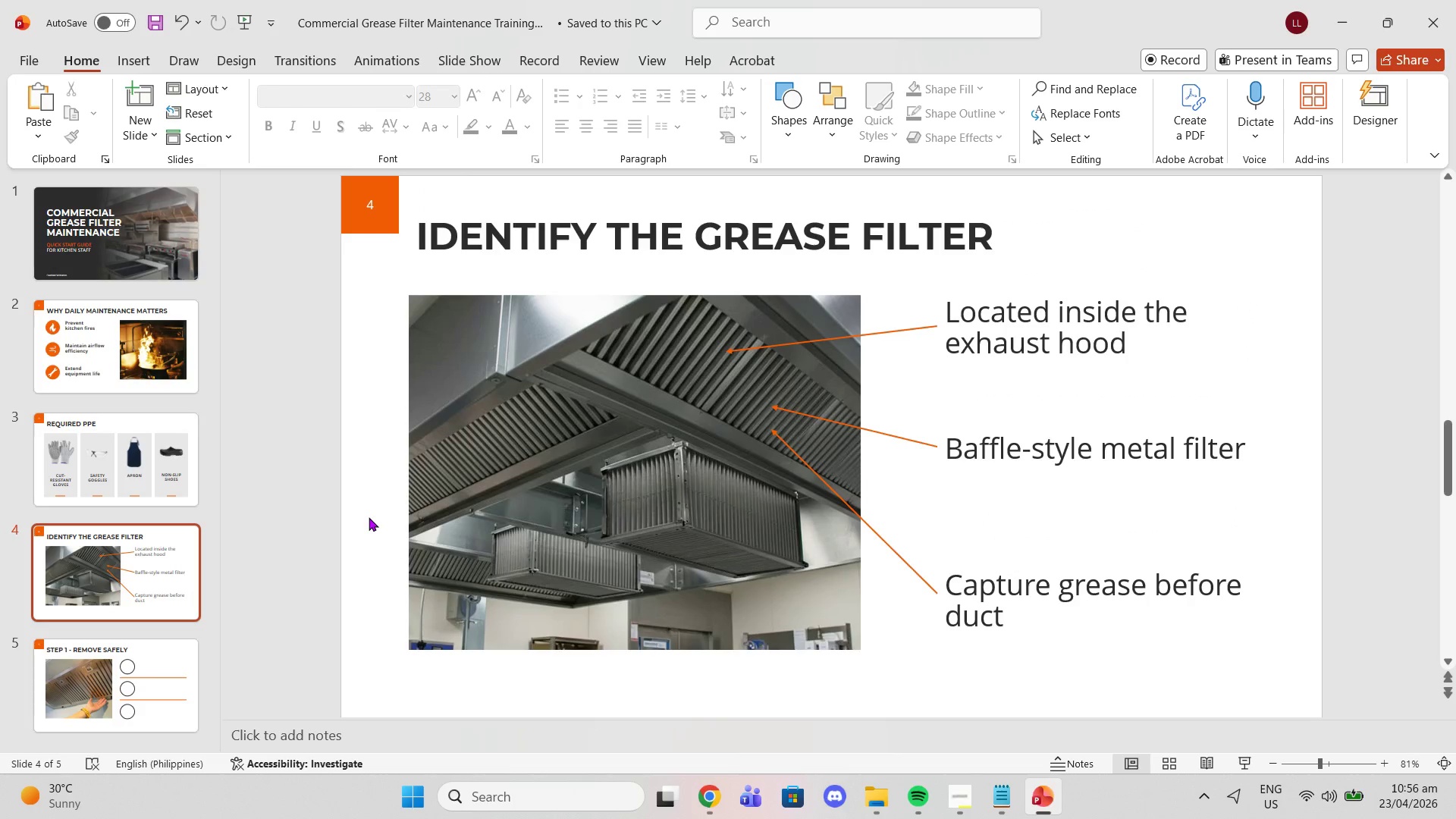 
scroll: coordinate [368, 516], scroll_direction: down, amount: 1.0
 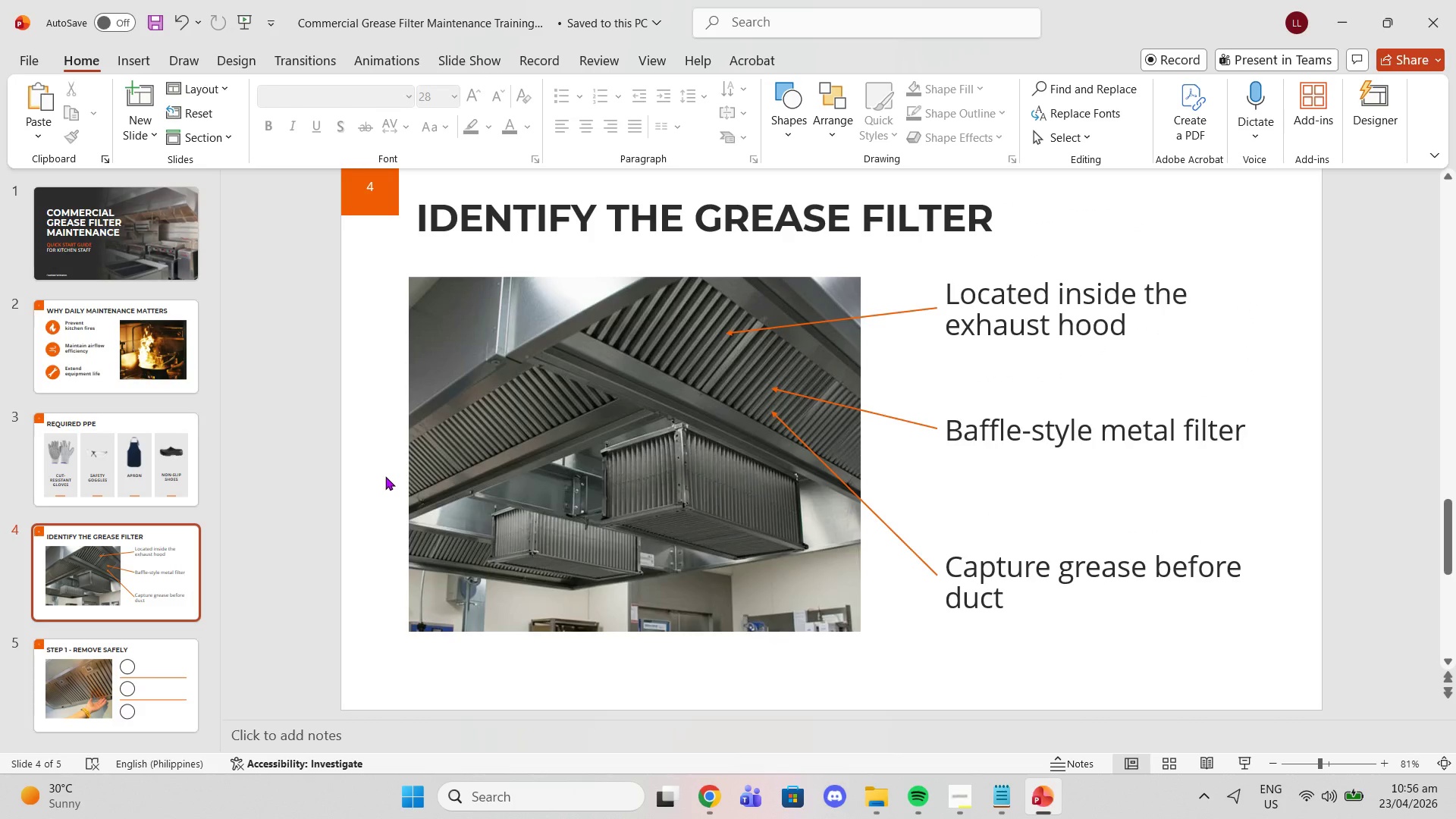 
scroll: coordinate [386, 460], scroll_direction: up, amount: 4.0
 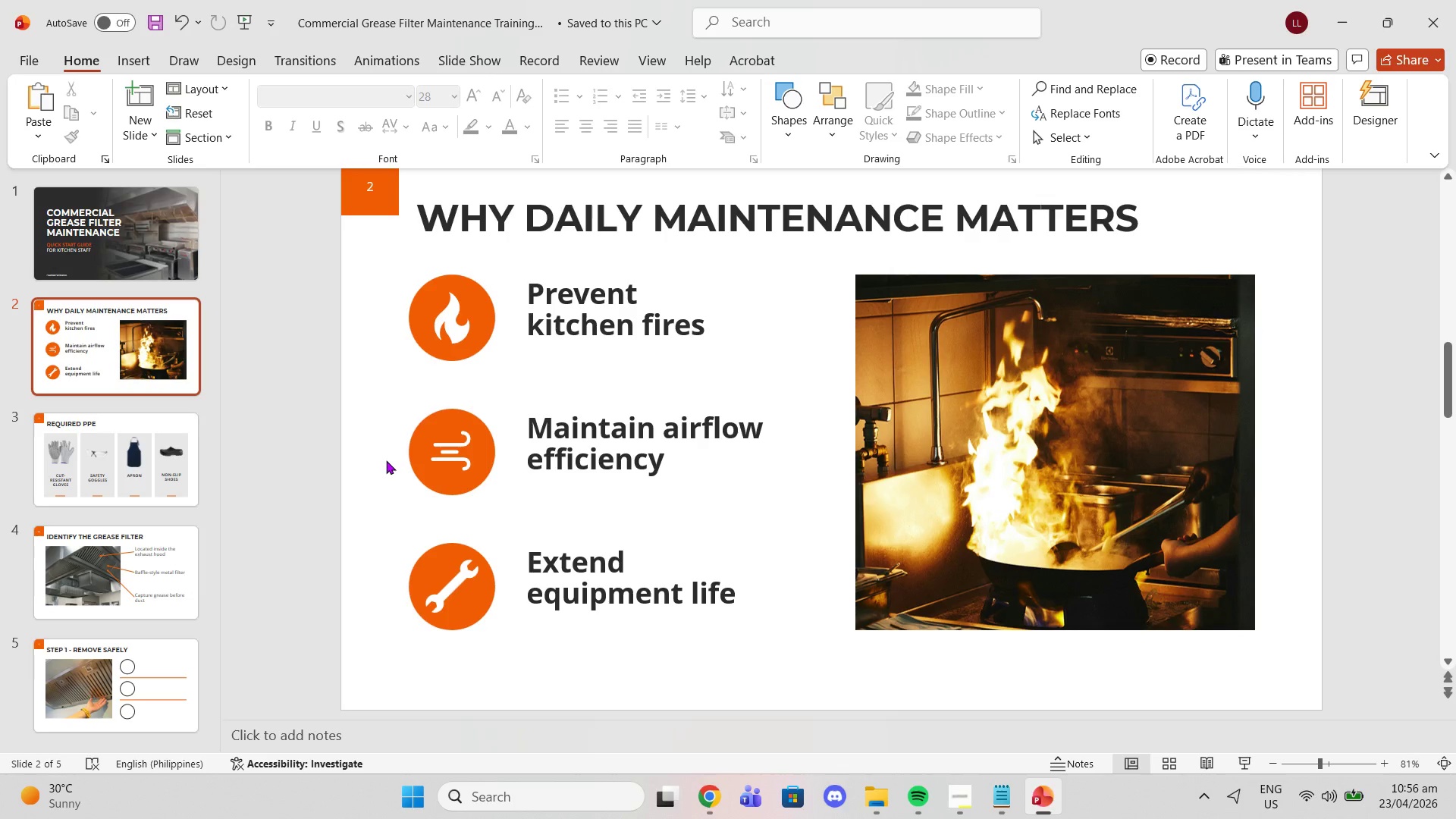 
scroll: coordinate [770, 562], scroll_direction: down, amount: 5.0
 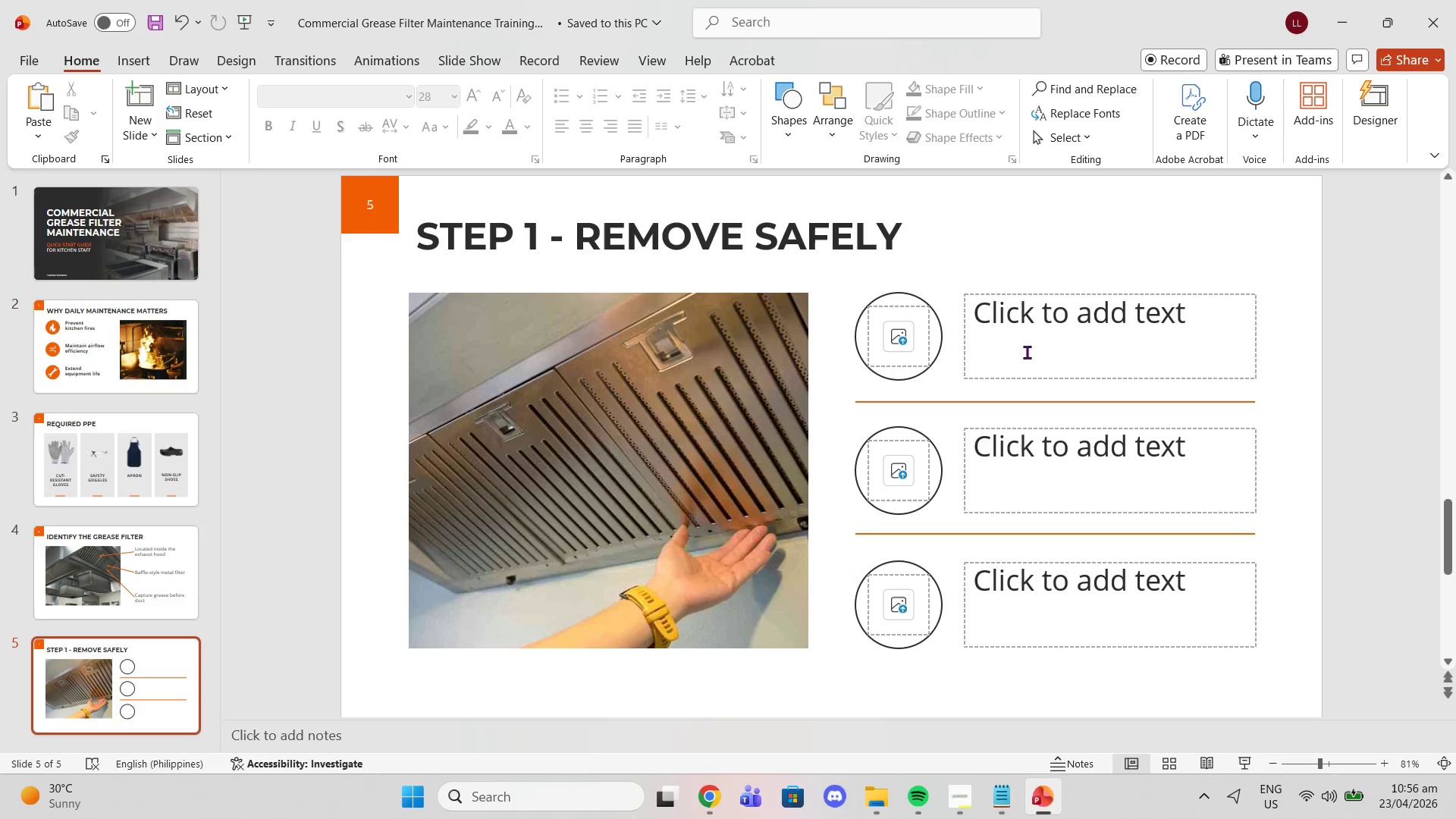 
left_click([1031, 340])
 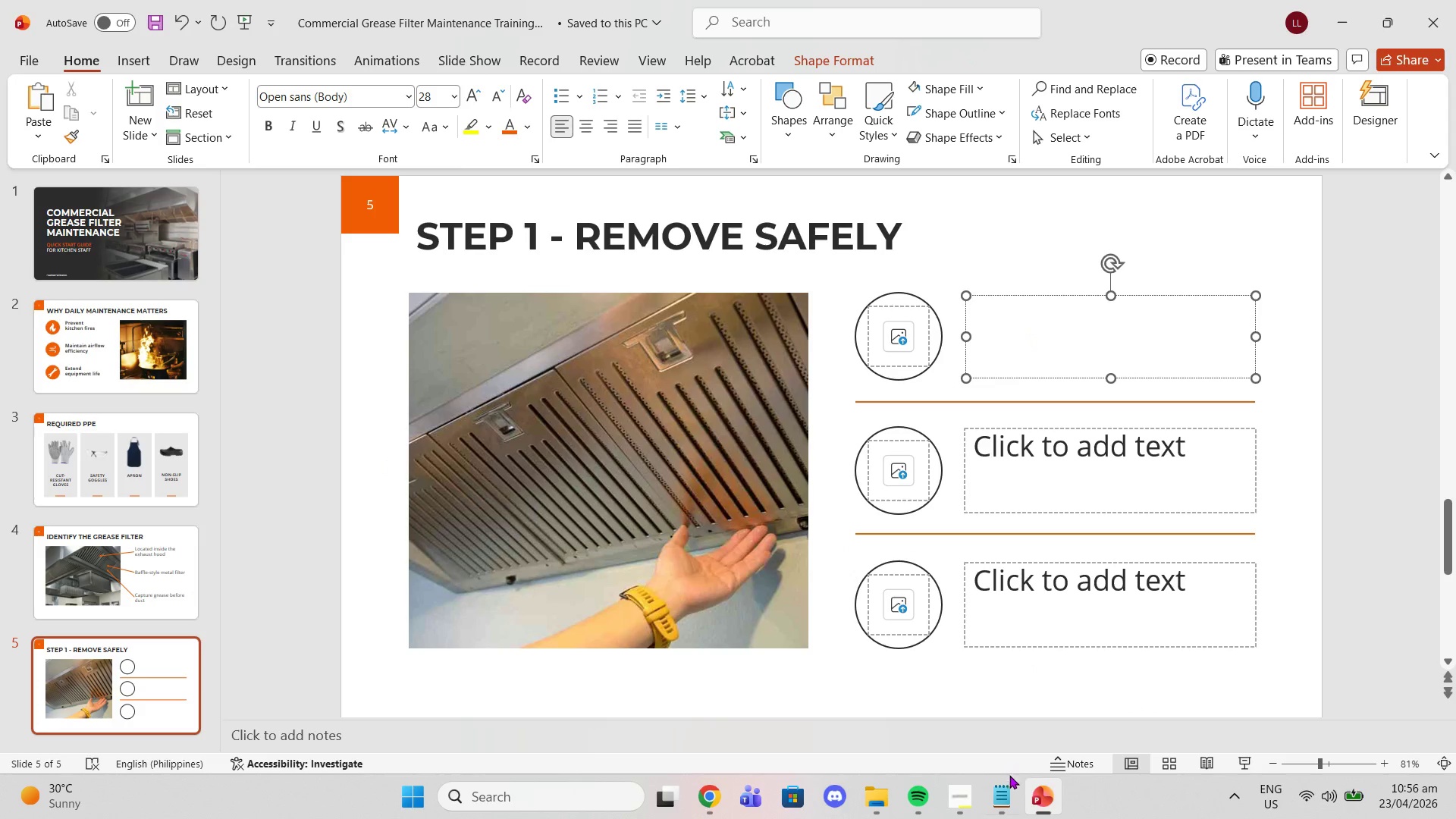 
left_click([1003, 789])
 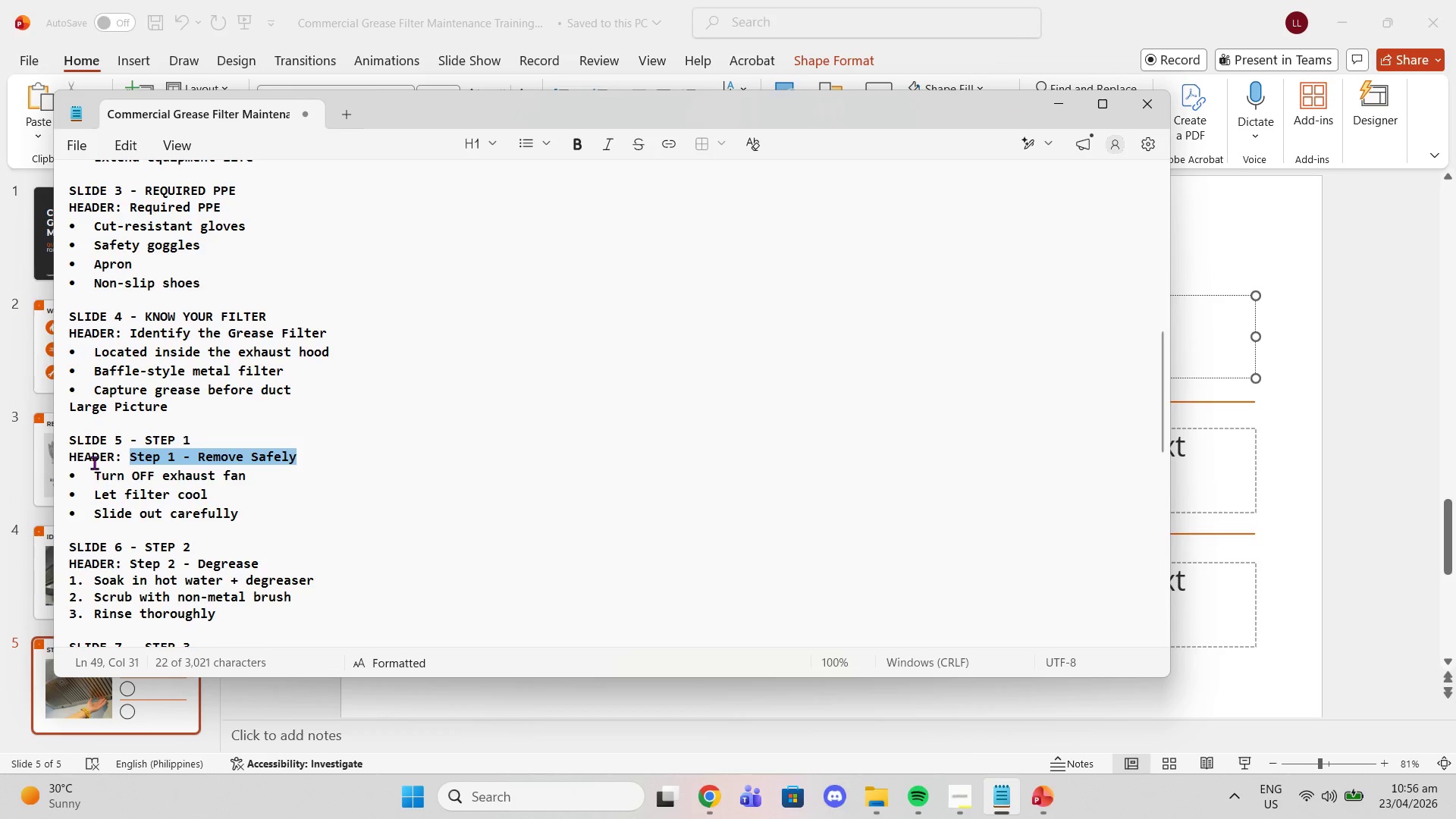 
left_click_drag(start_coordinate=[94, 474], to_coordinate=[246, 473])
 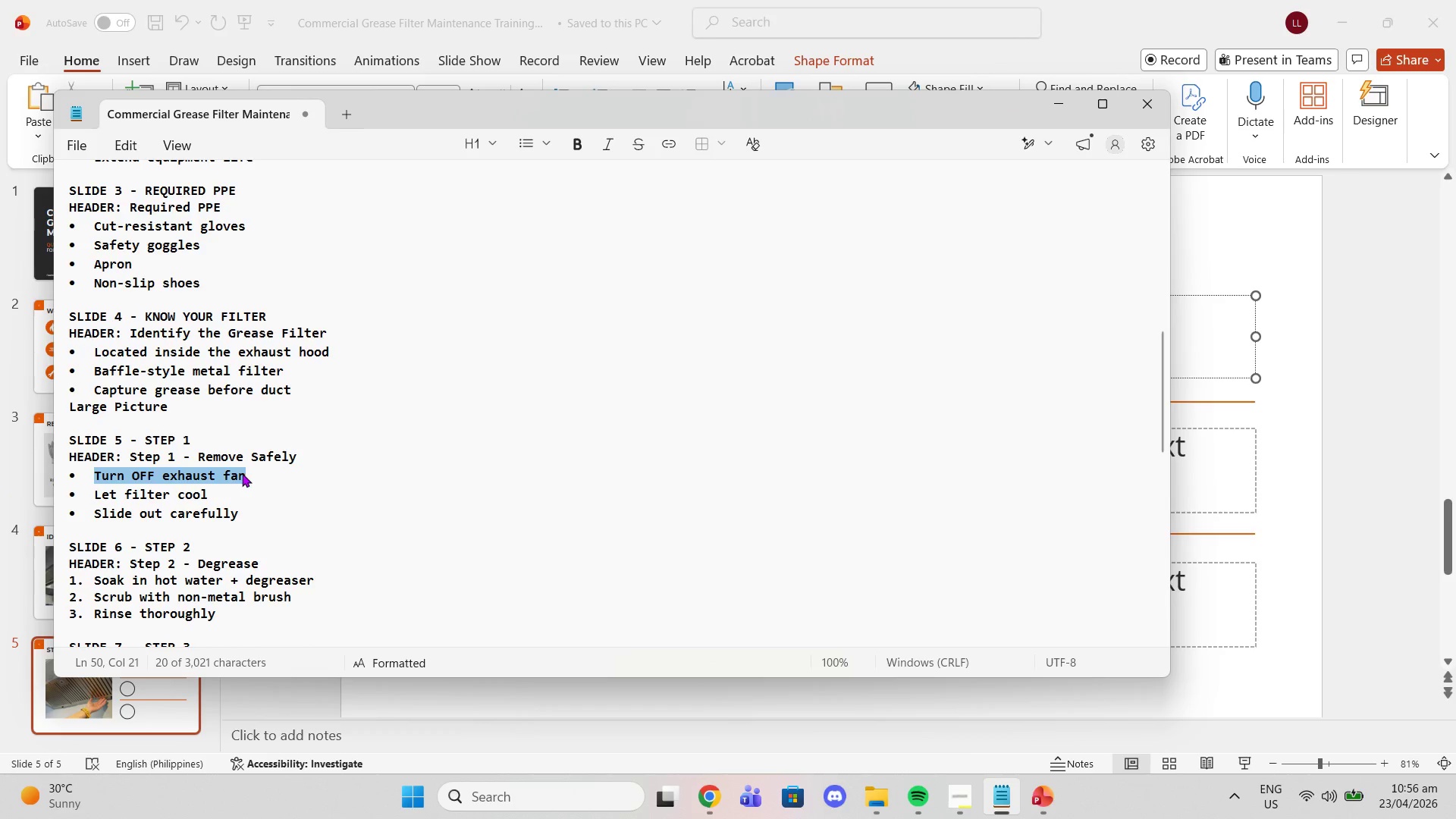 
key(Control+C)
 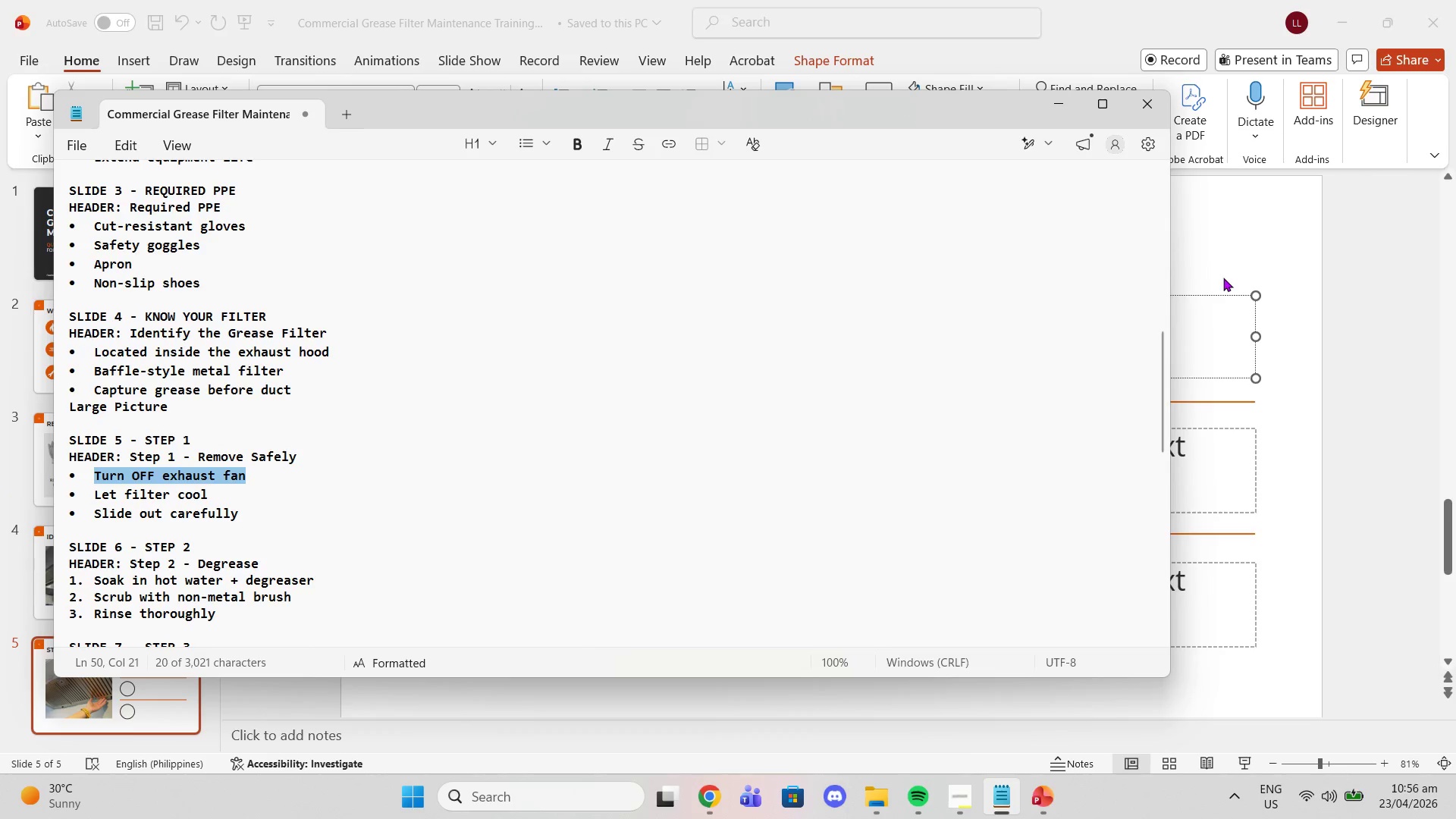 
left_click([1200, 296])
 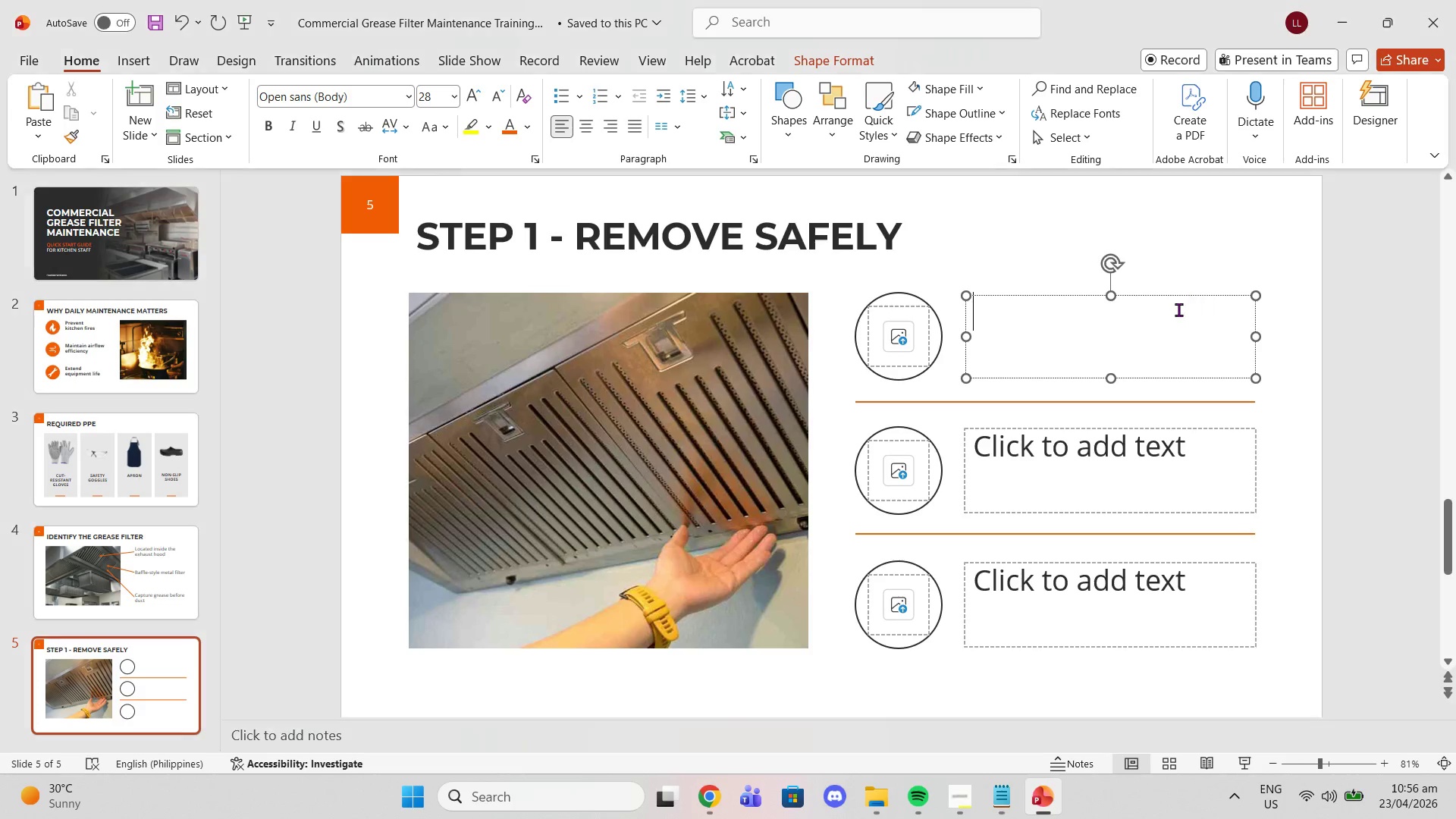 
key(Control+V)
 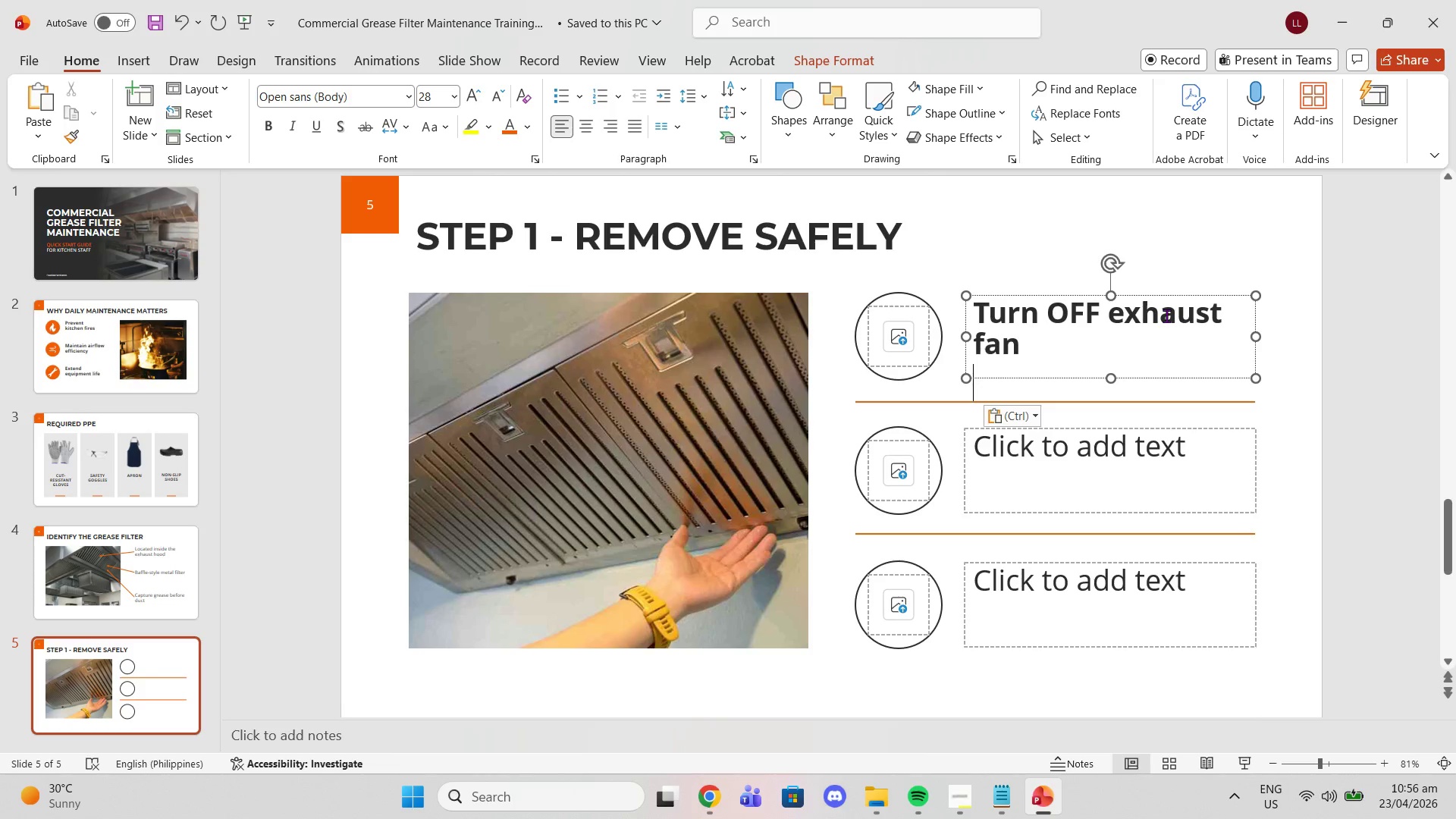 
key(Control+ControlLeft)
 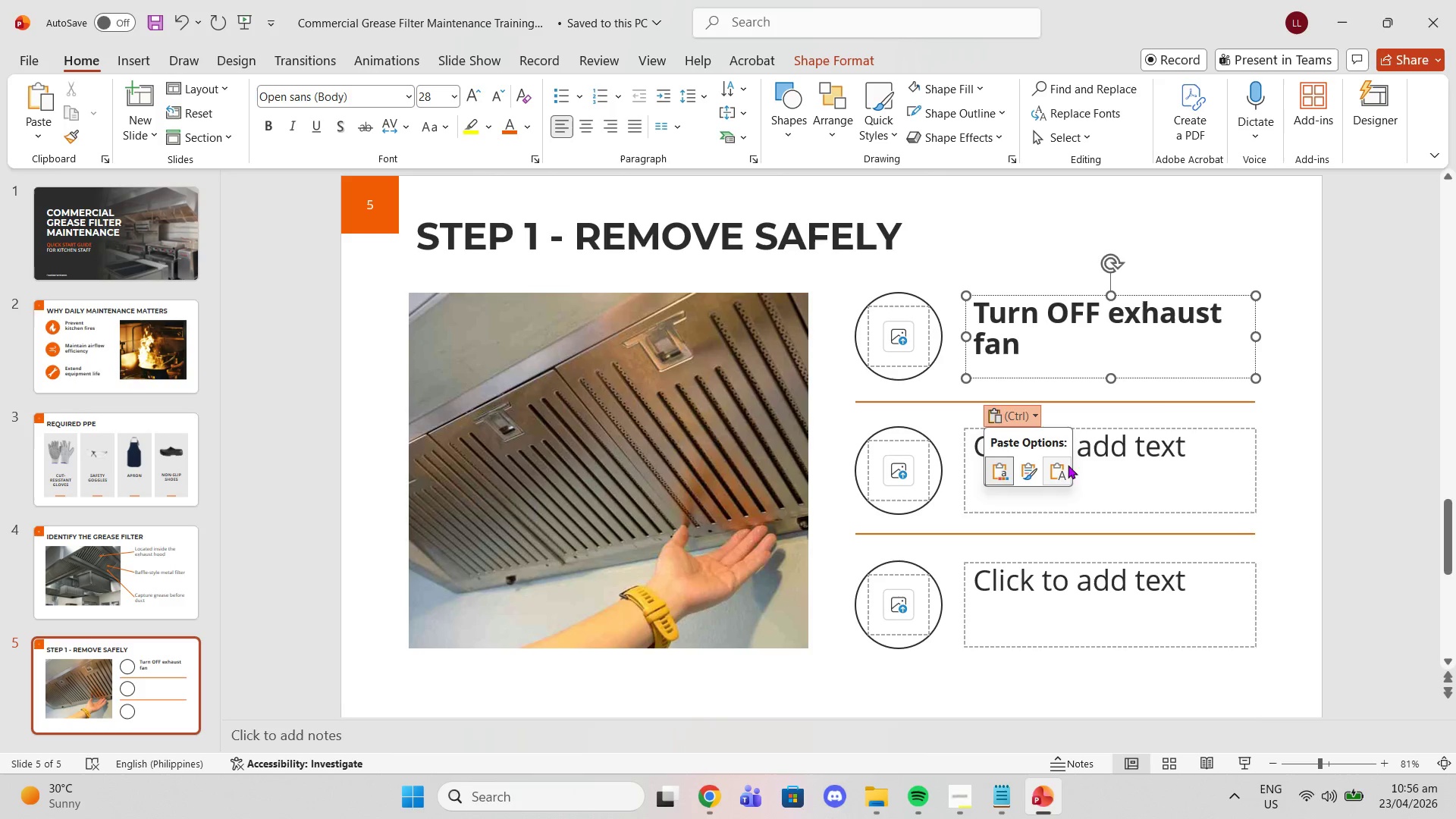 
left_click([1065, 469])
 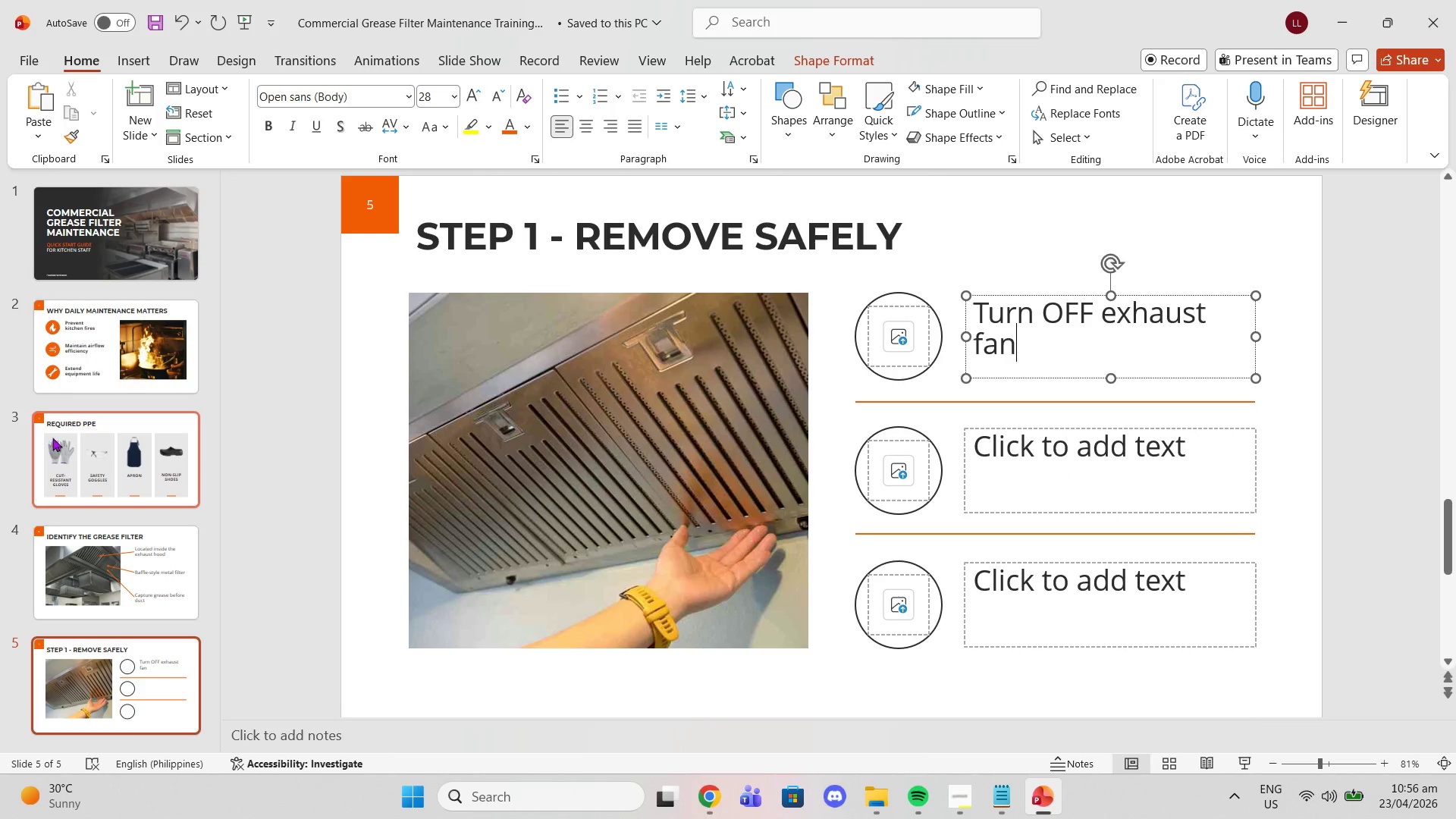 
left_click([62, 381])
 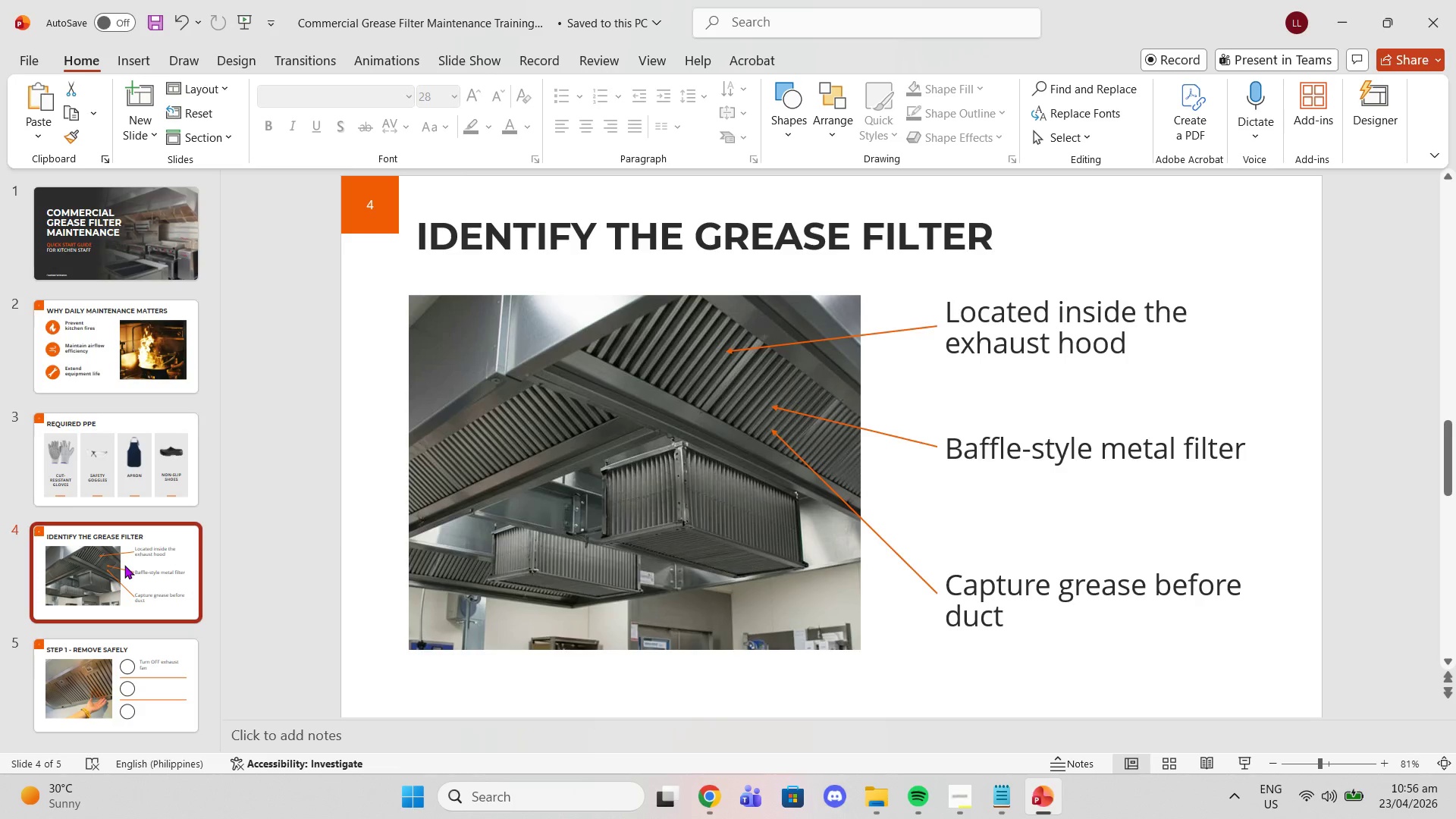 
double_click([992, 303])
 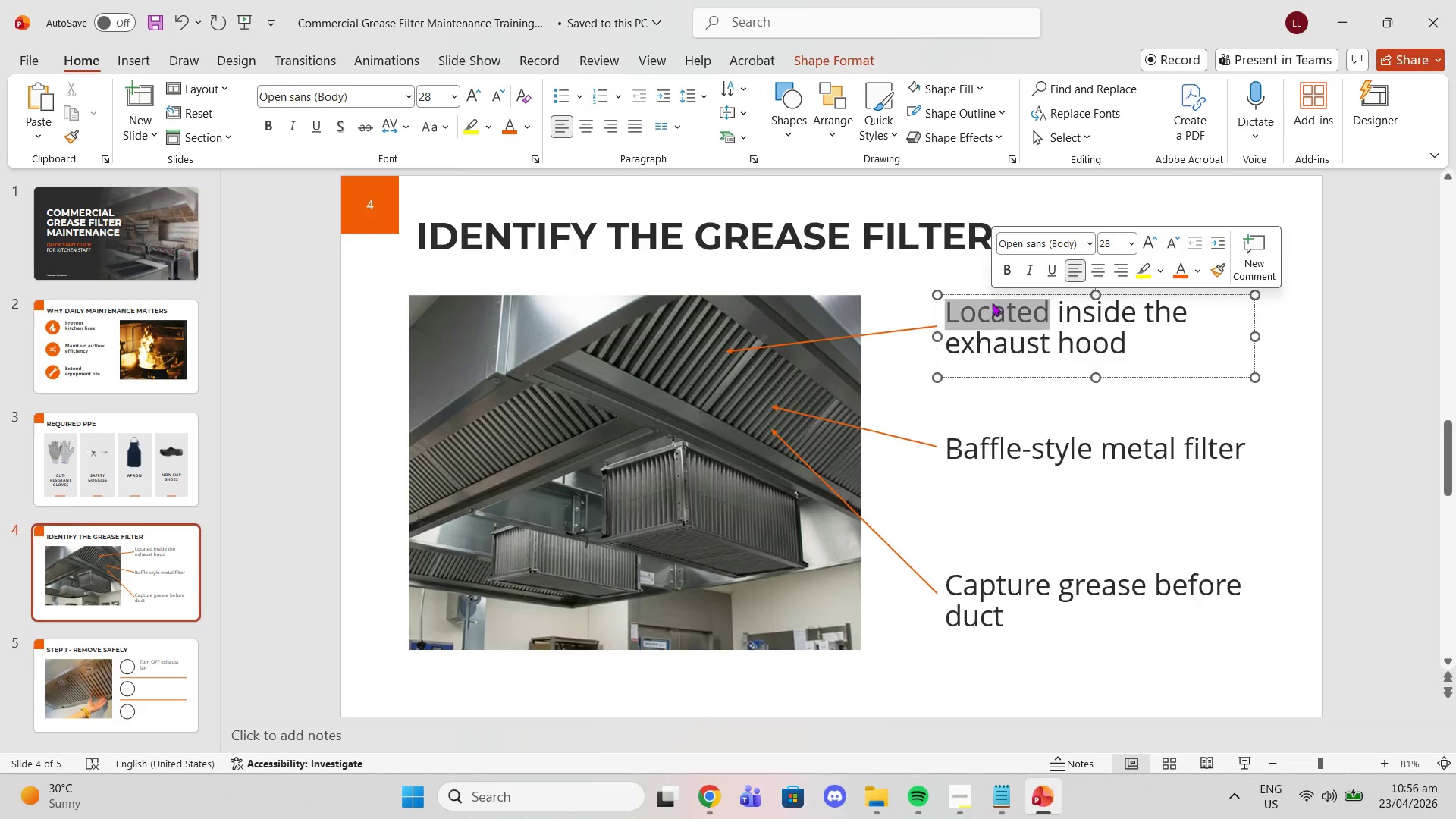 
triple_click([992, 303])
 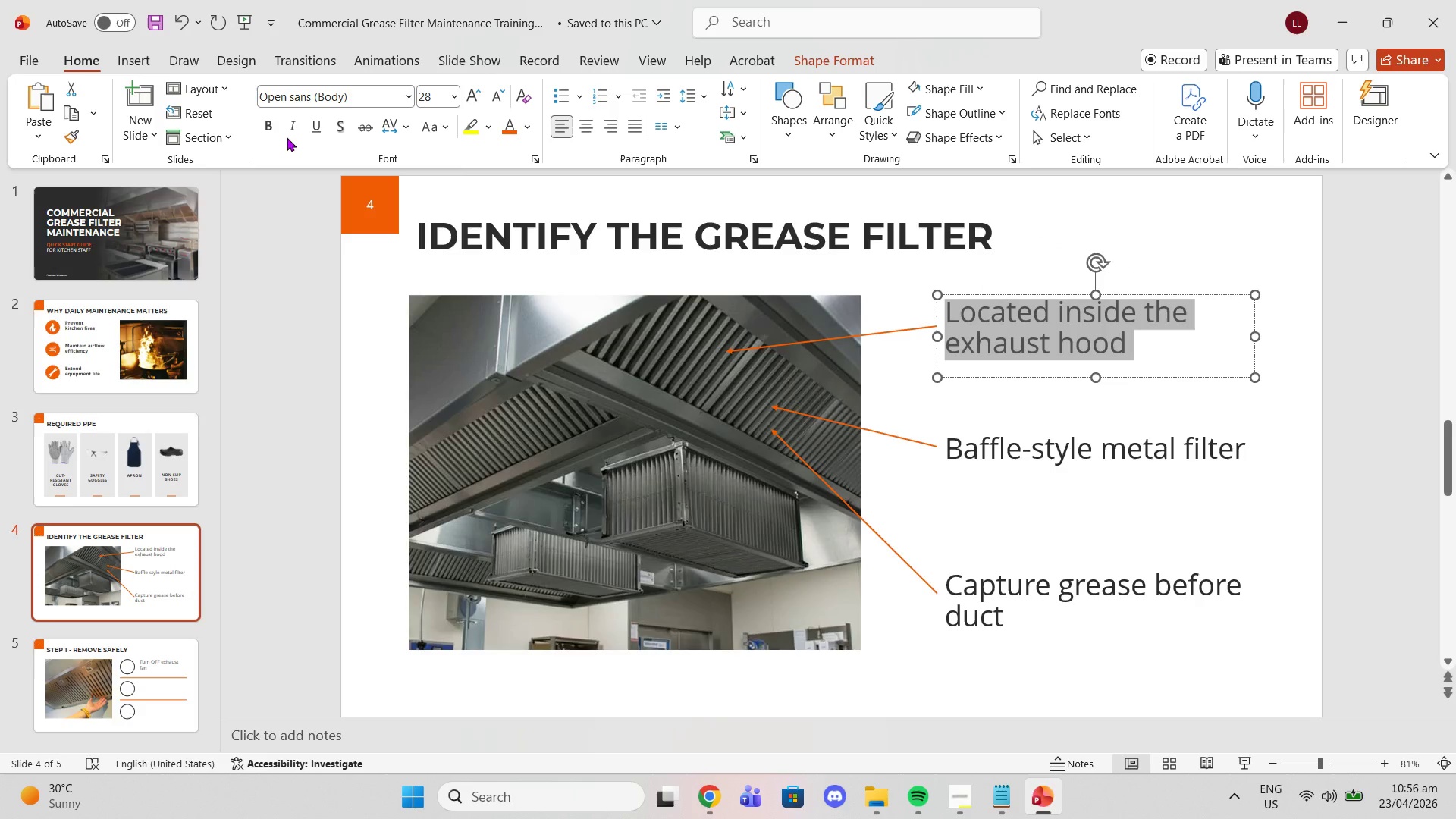 
left_click([268, 125])
 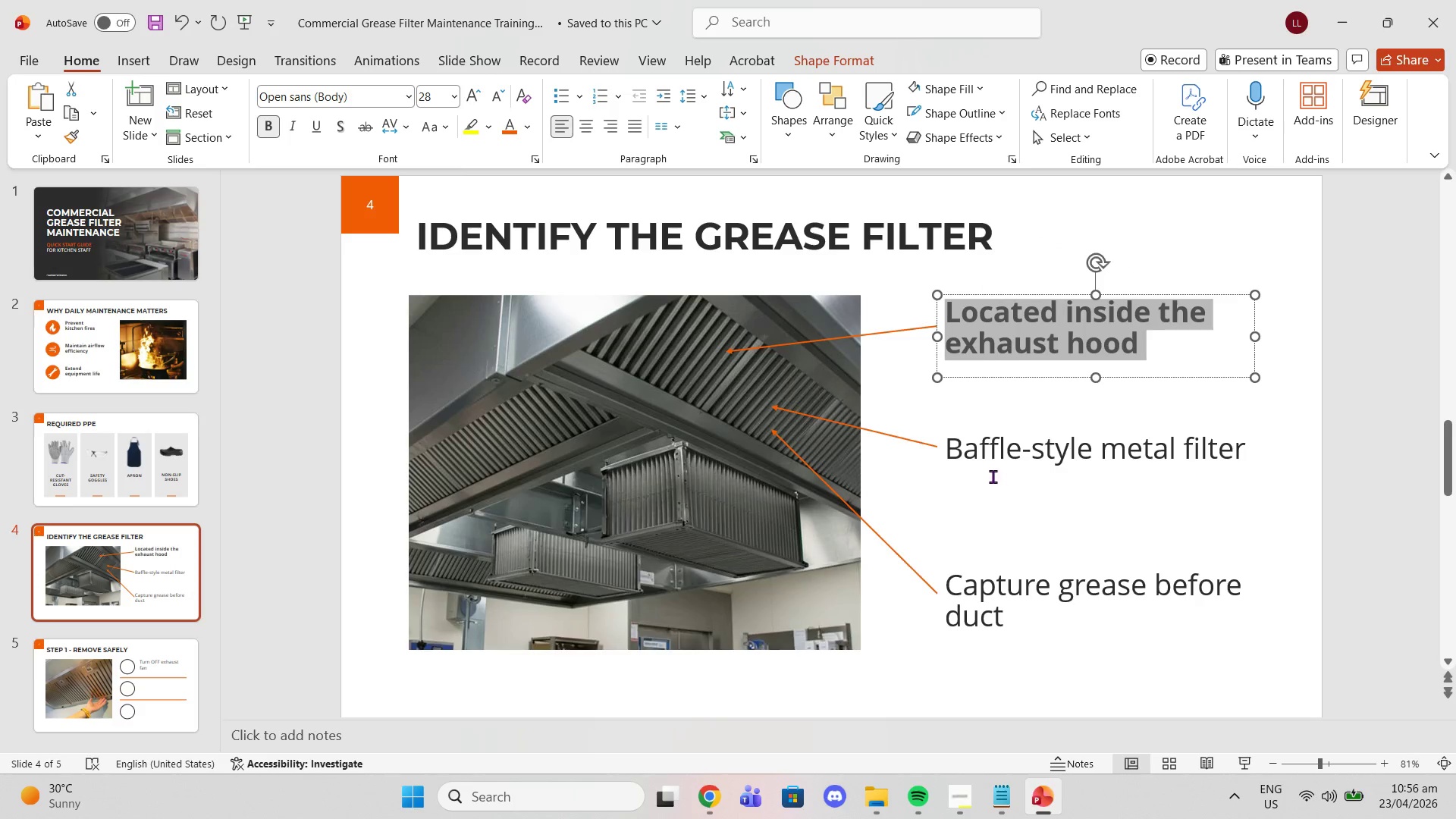 
double_click([990, 476])
 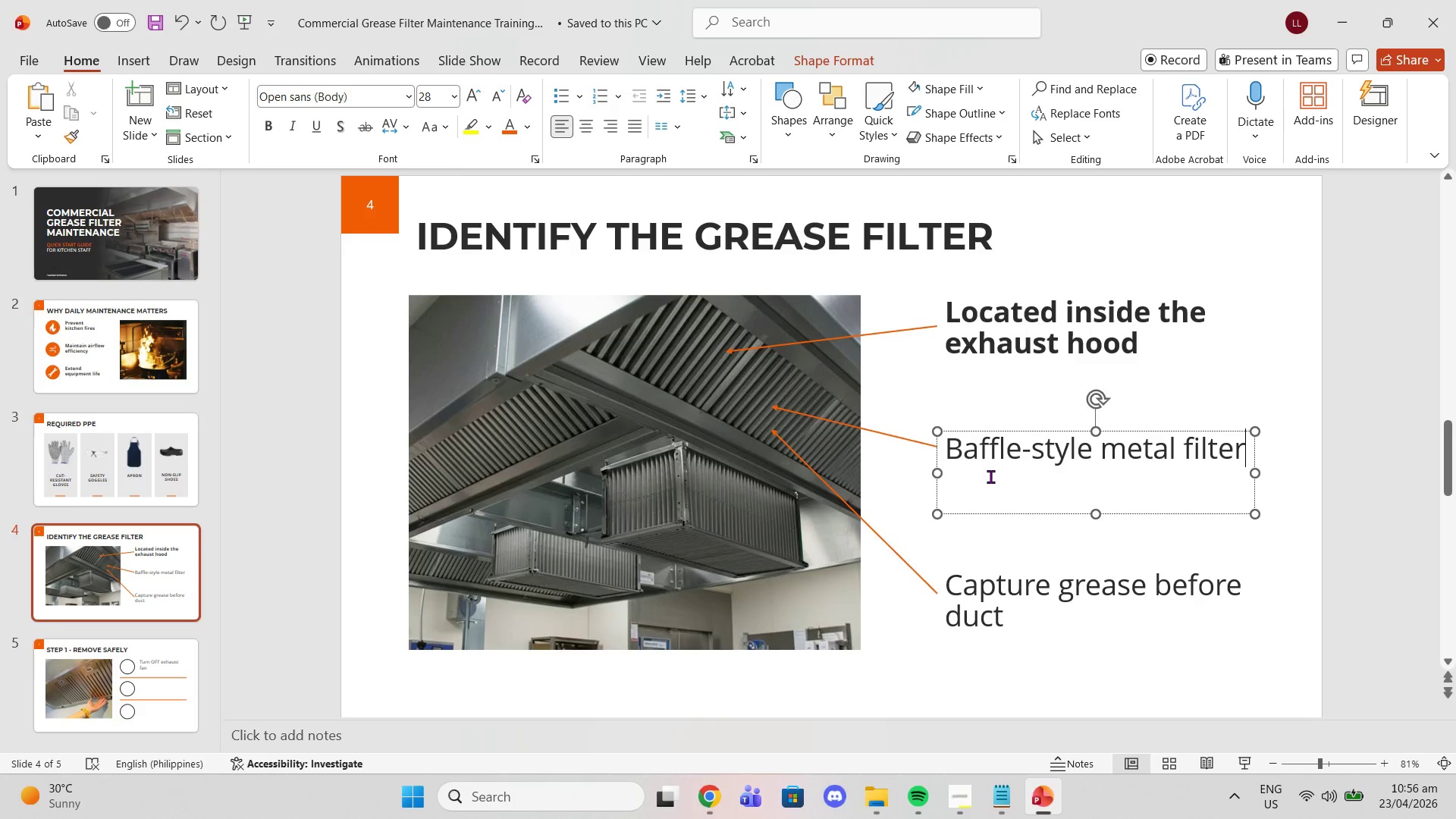 
triple_click([990, 476])
 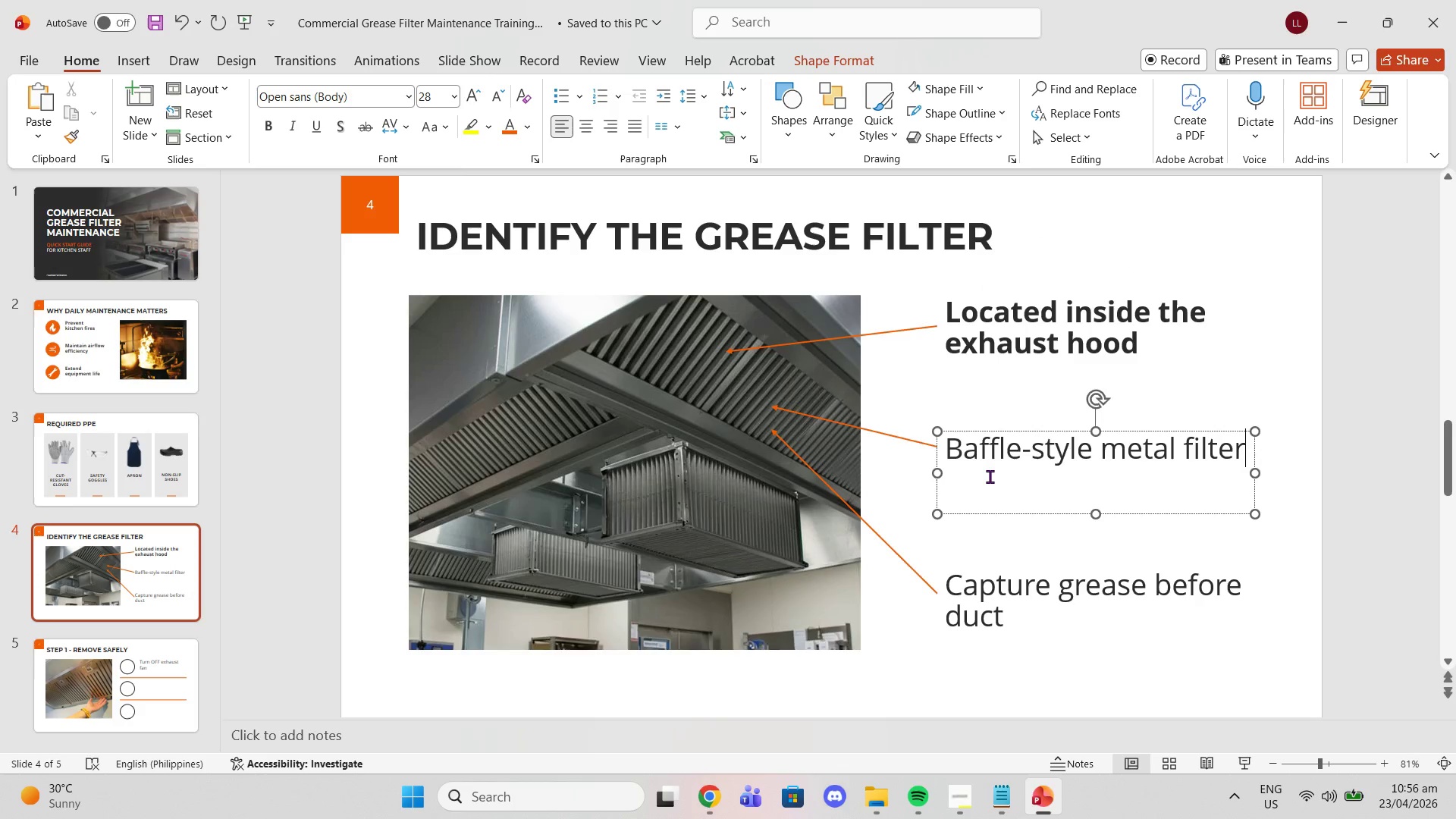 
double_click([990, 476])
 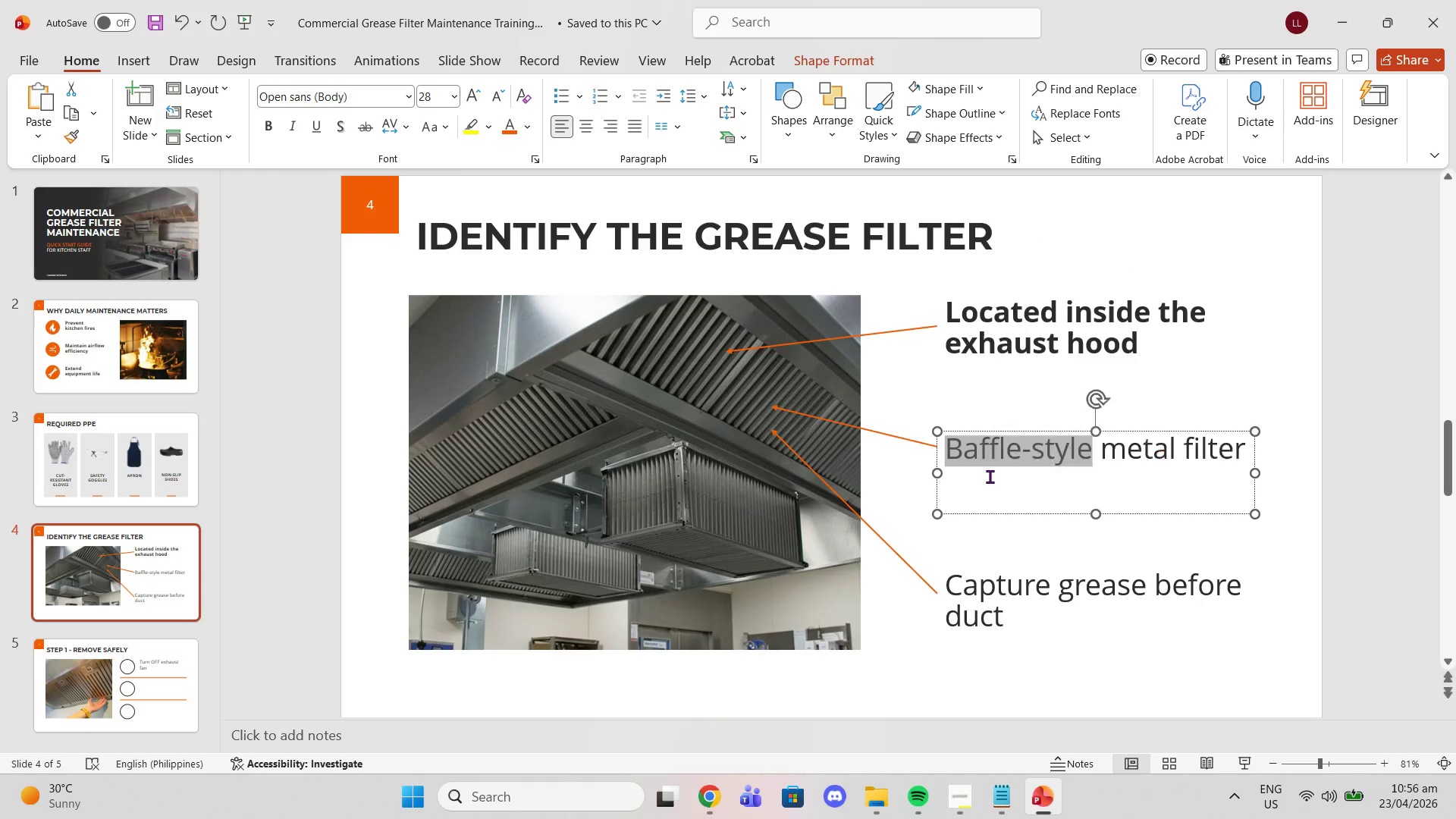 
triple_click([990, 476])
 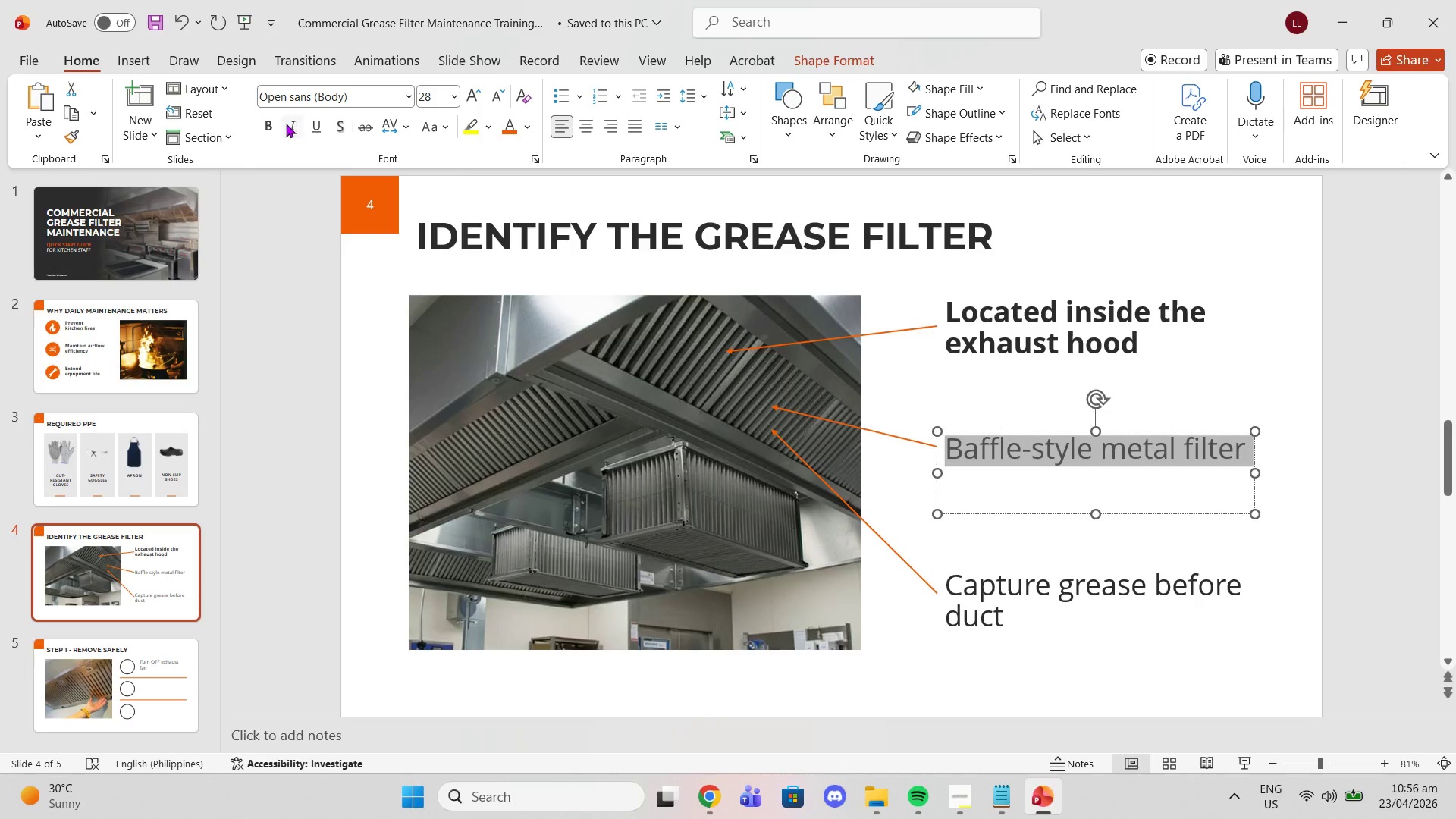 
left_click([270, 121])
 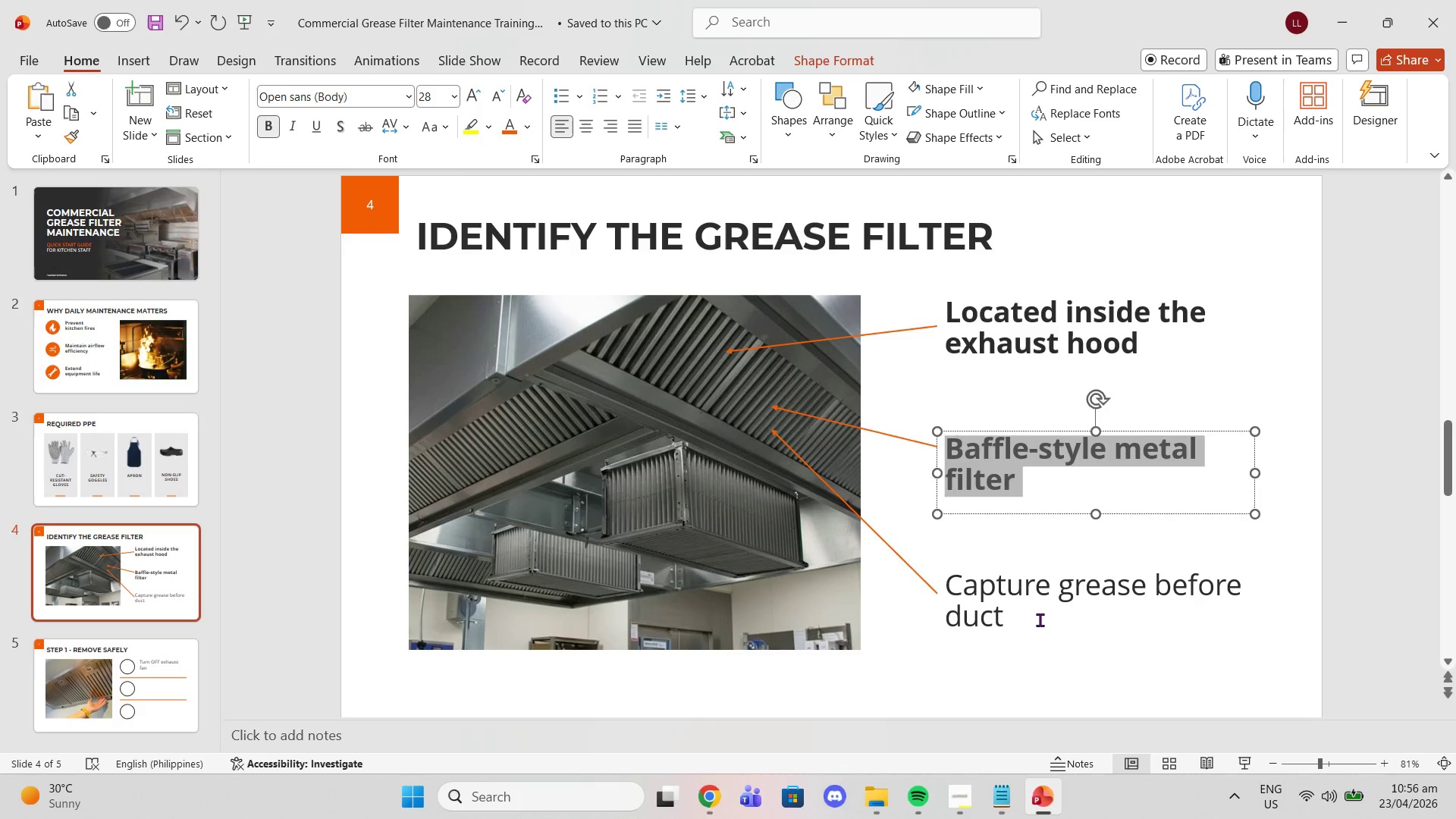 
double_click([1040, 620])
 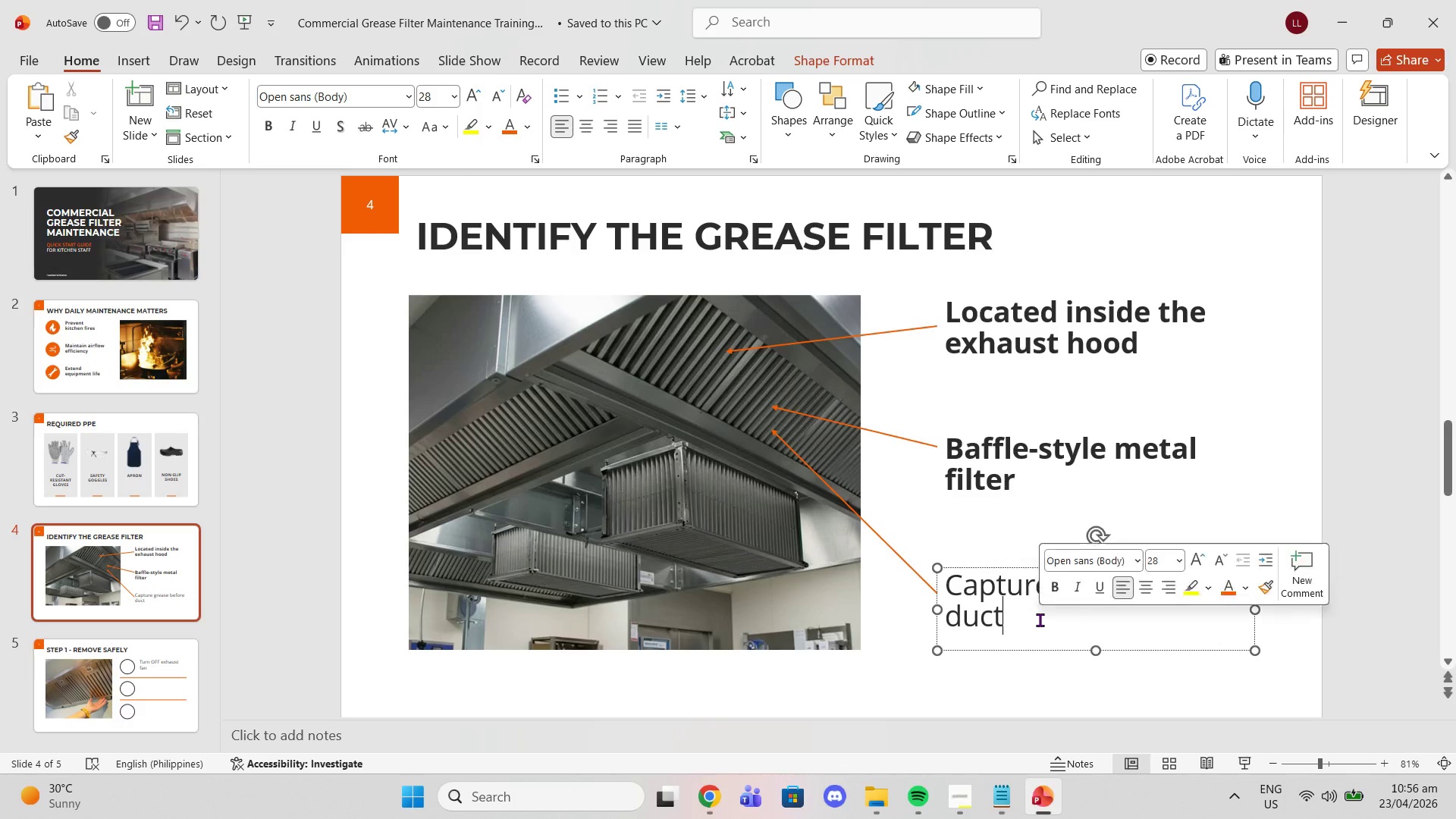 
triple_click([1040, 620])
 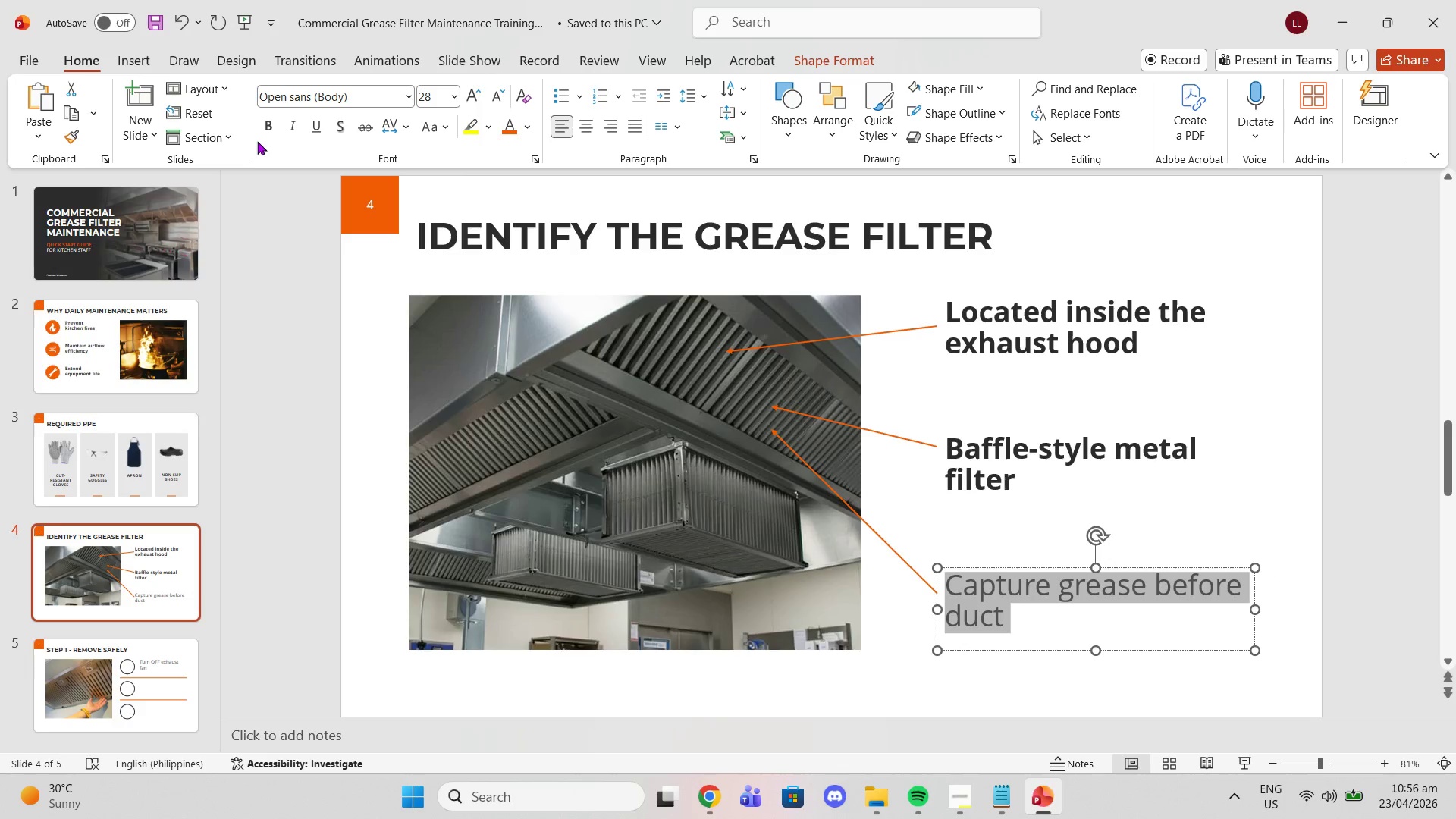 
left_click([262, 130])
 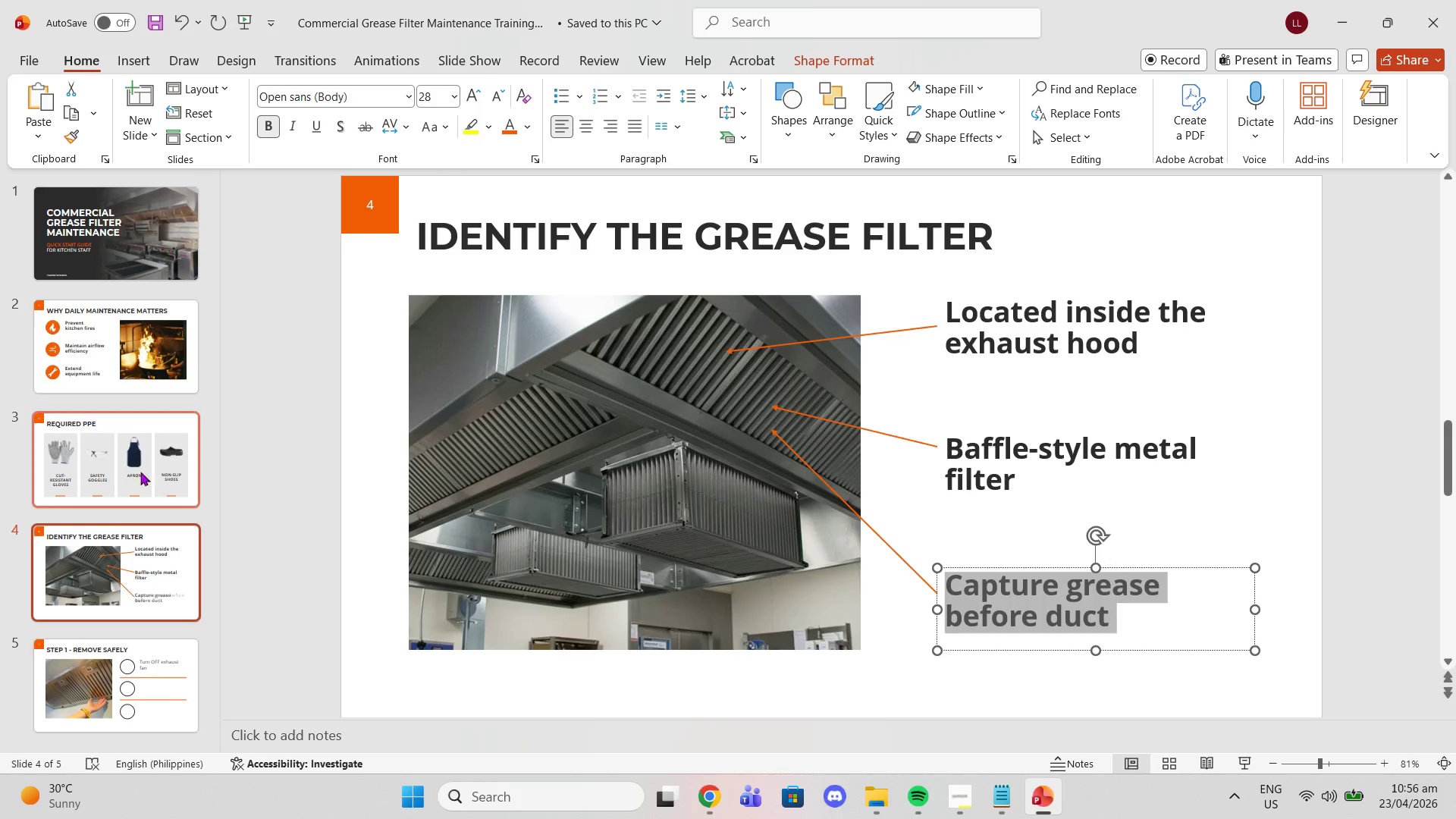 
scroll: coordinate [140, 517], scroll_direction: down, amount: 1.0
 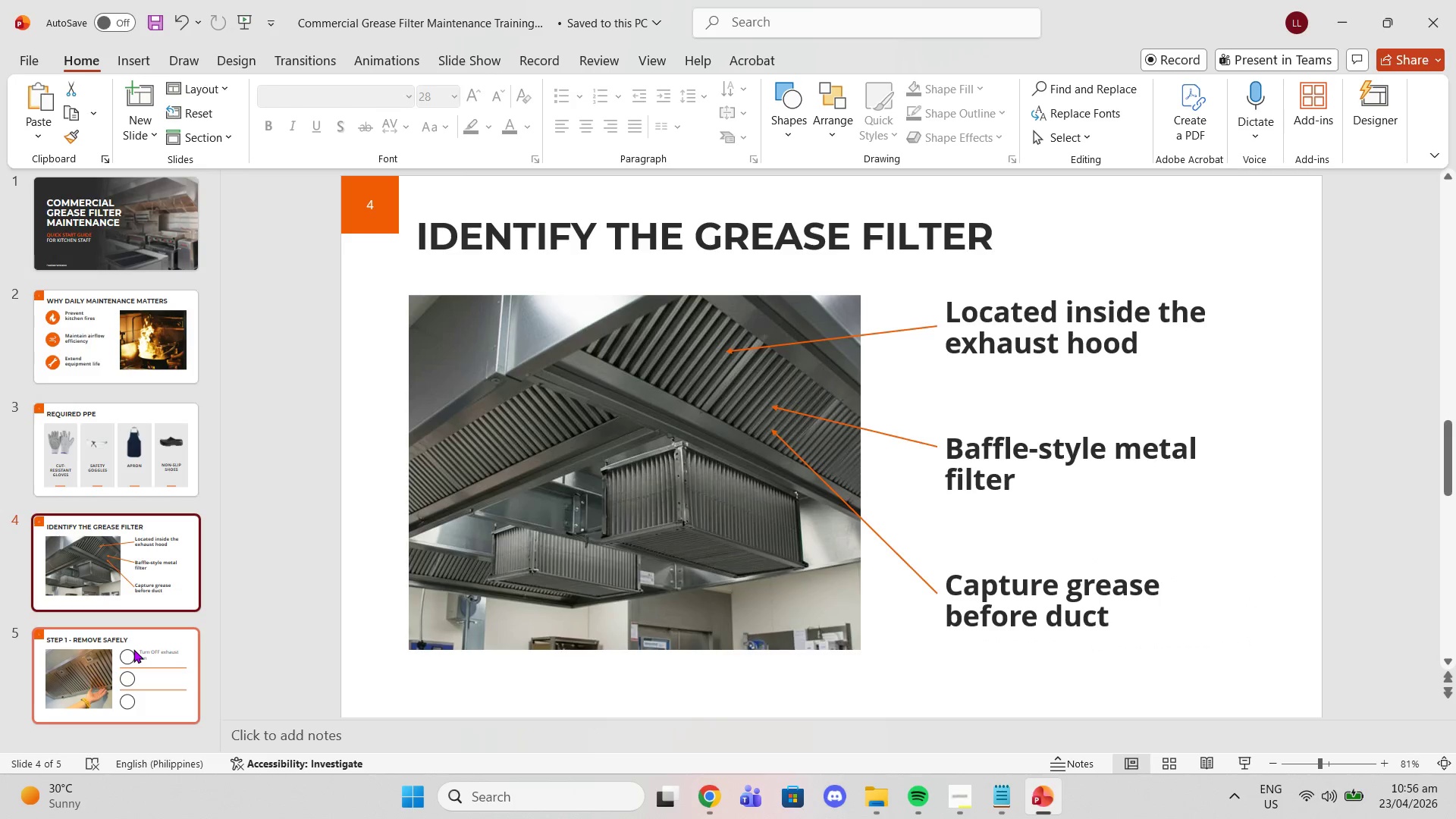 
left_click([133, 649])
 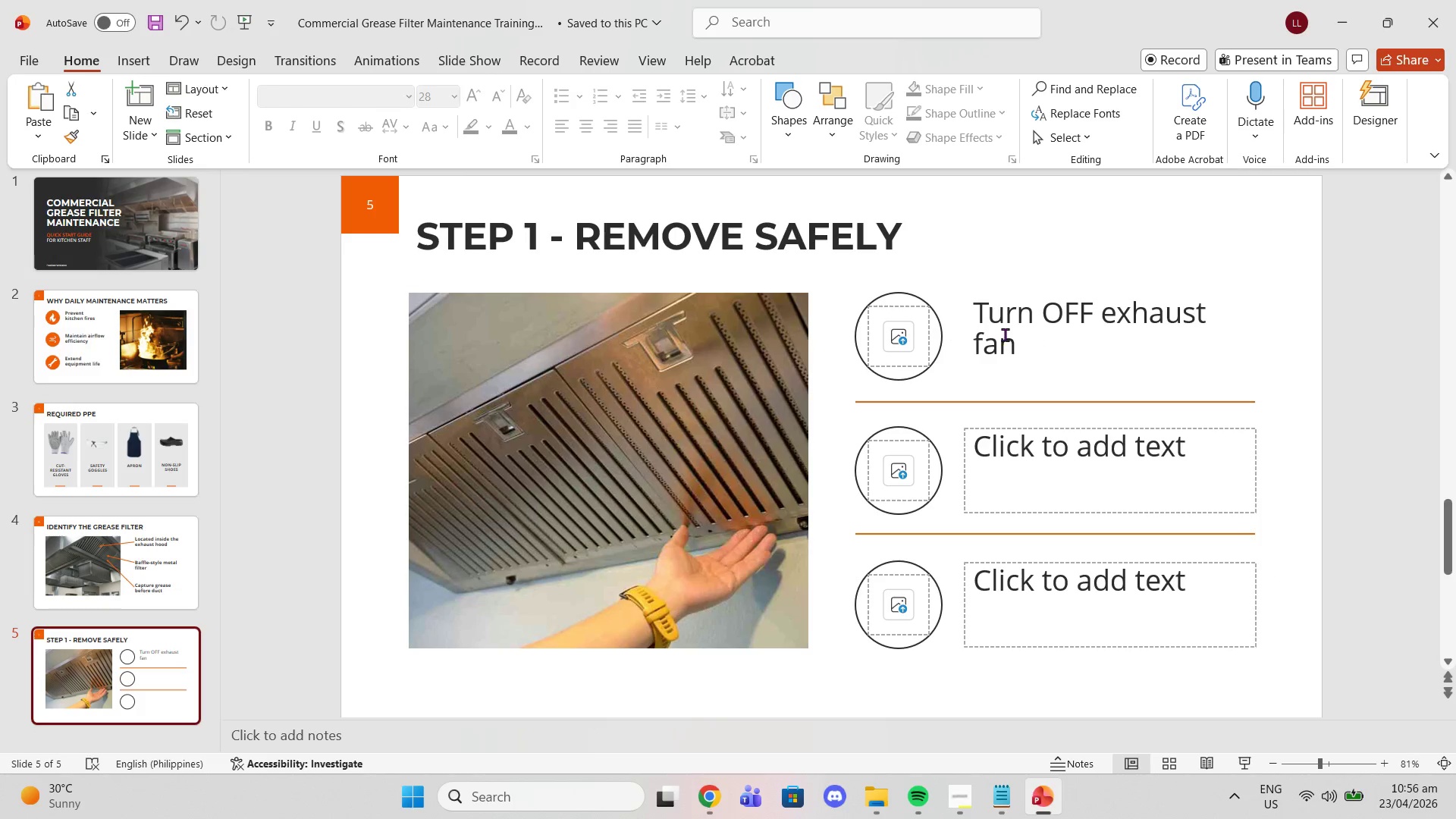 
double_click([1005, 334])
 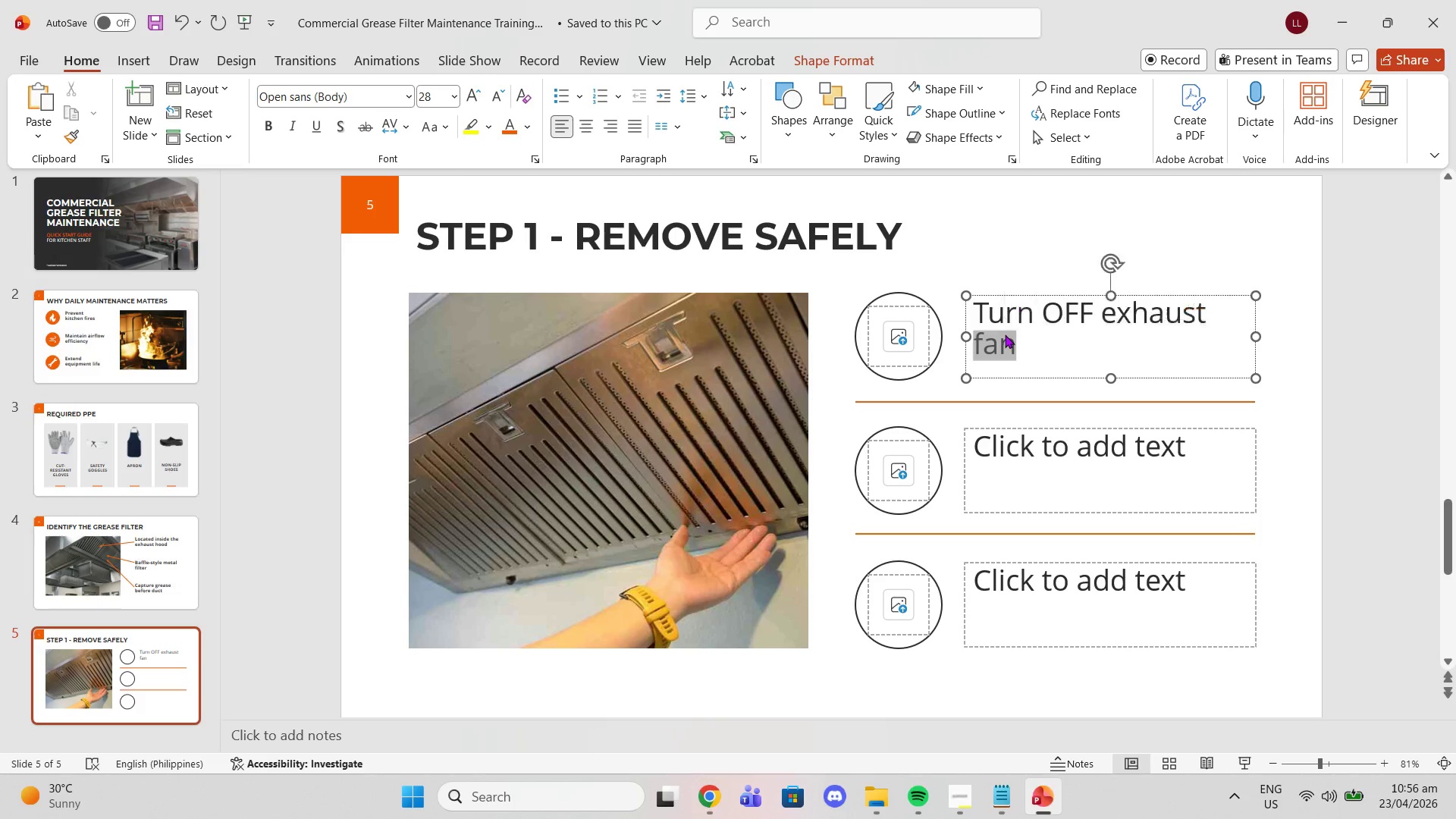 
triple_click([1005, 334])
 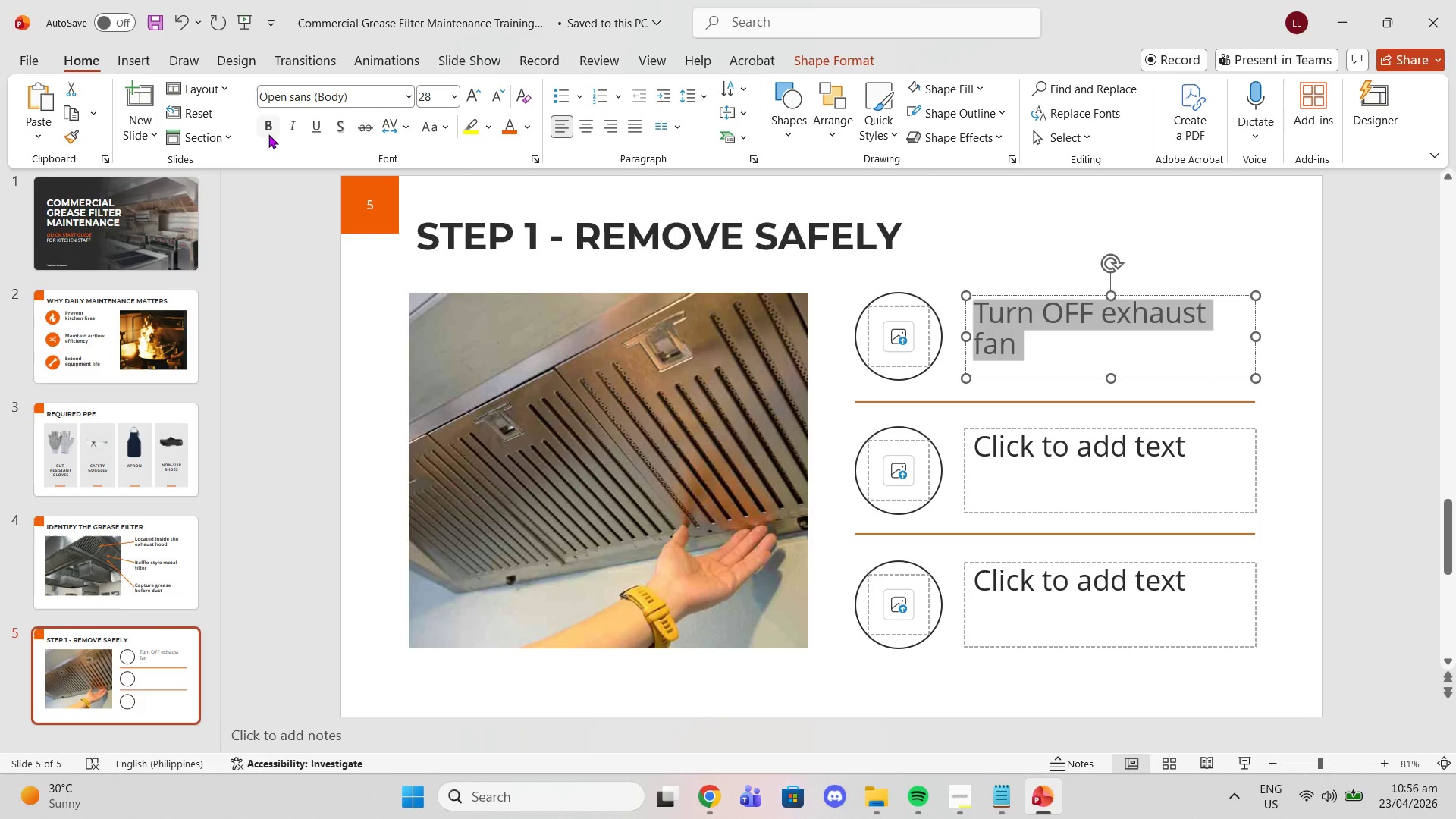 
left_click([262, 129])
 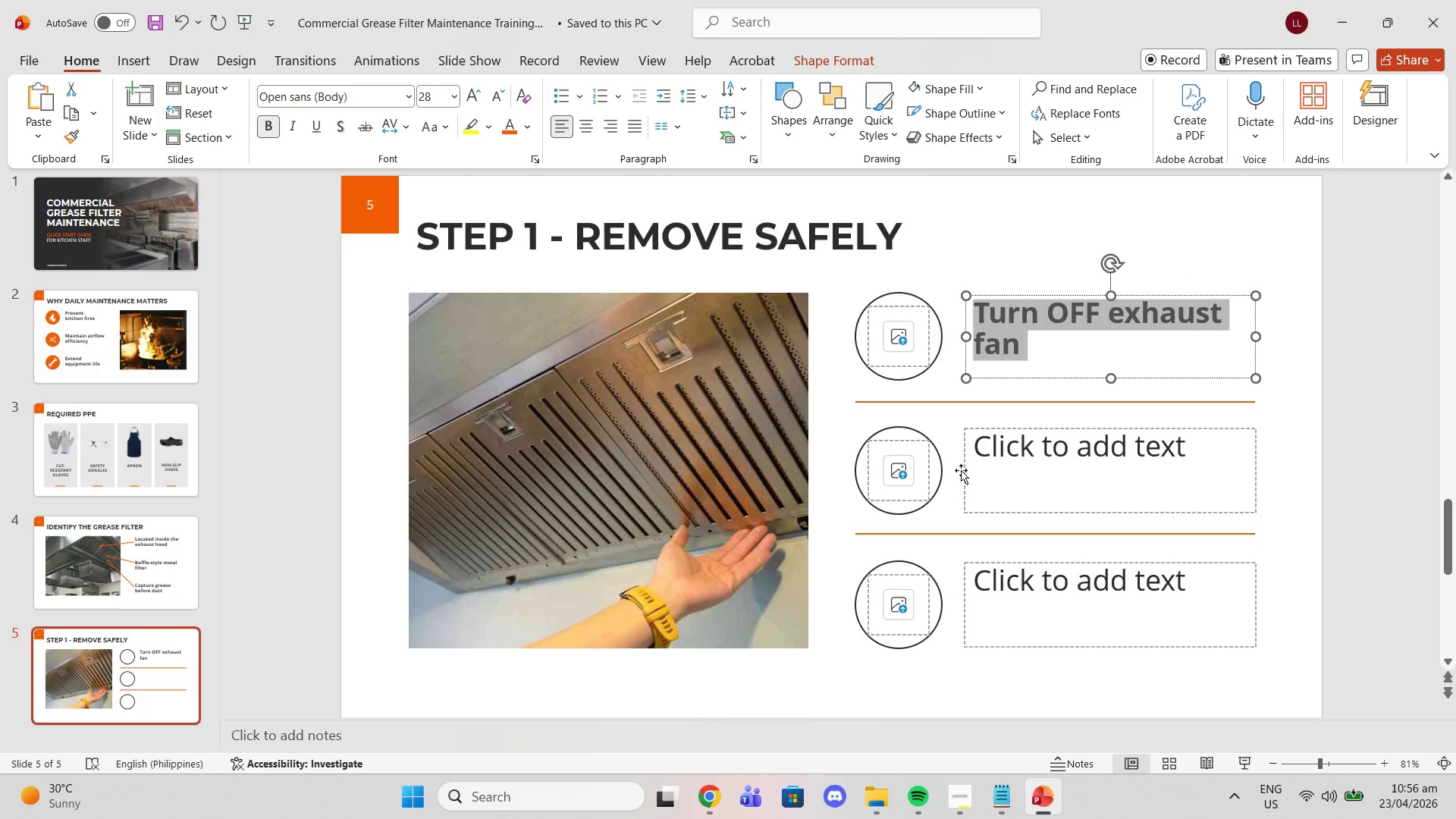 
left_click([1017, 465])
 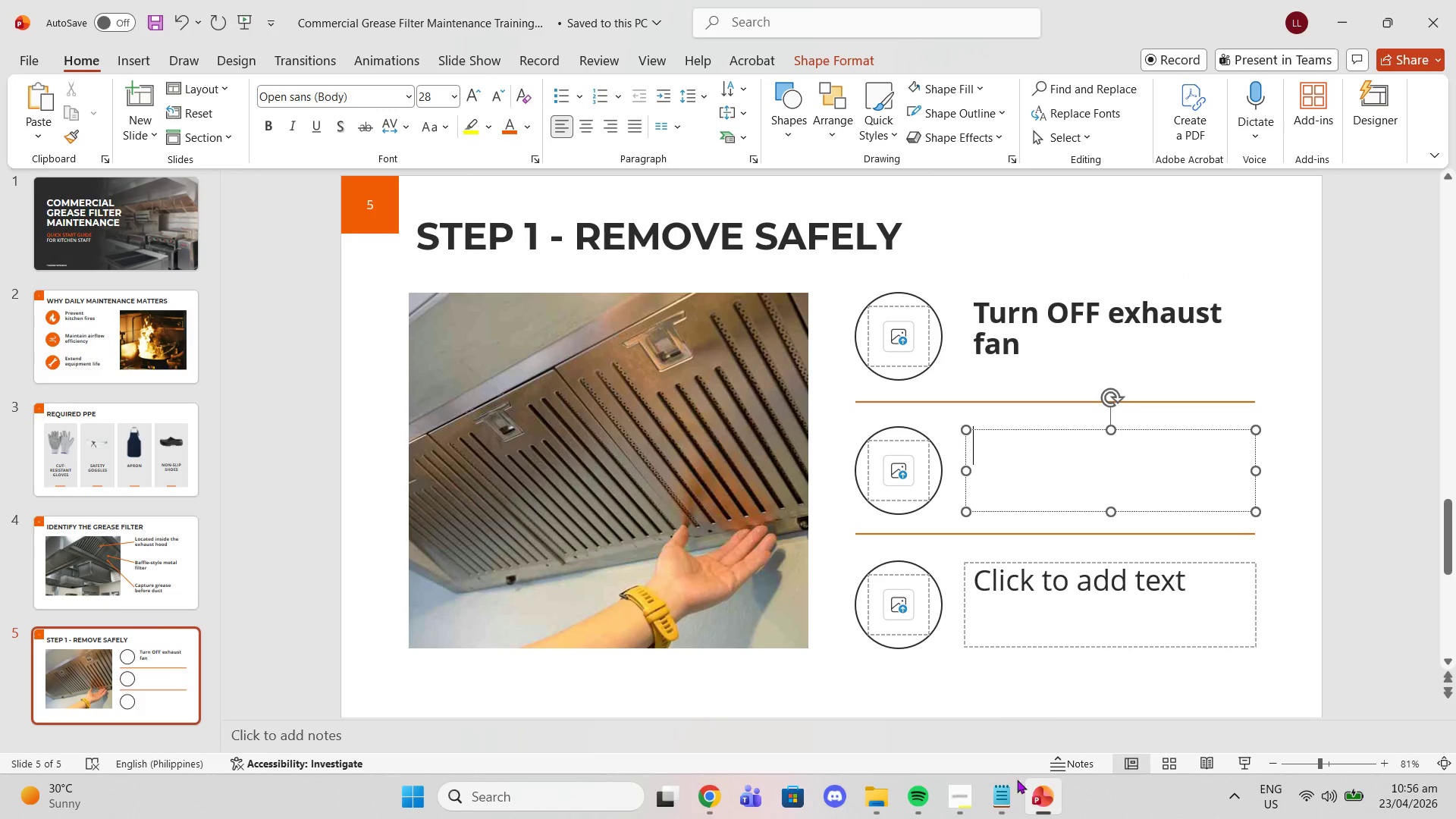 
left_click([1015, 805])
 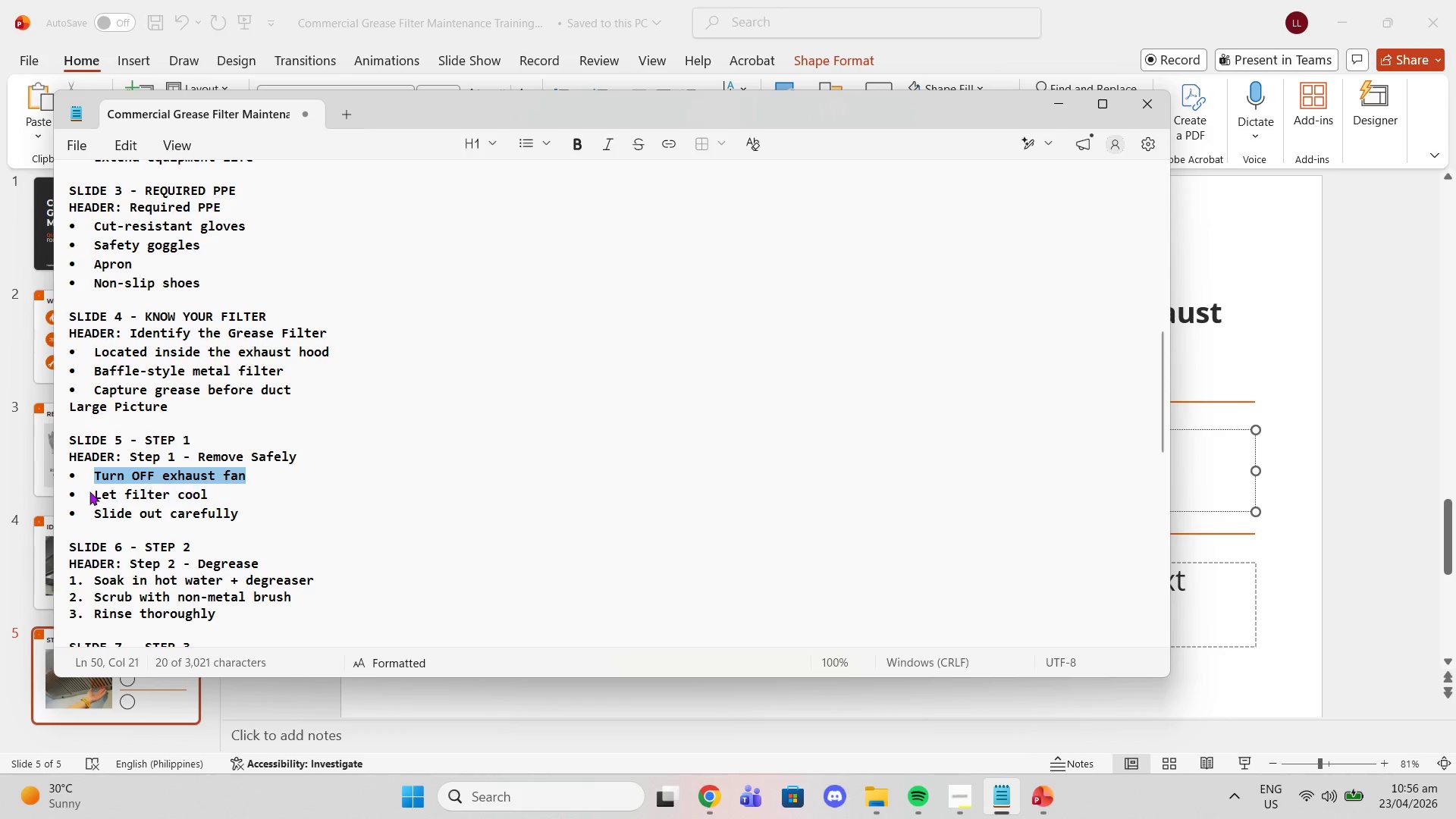 
left_click_drag(start_coordinate=[89, 492], to_coordinate=[211, 488])
 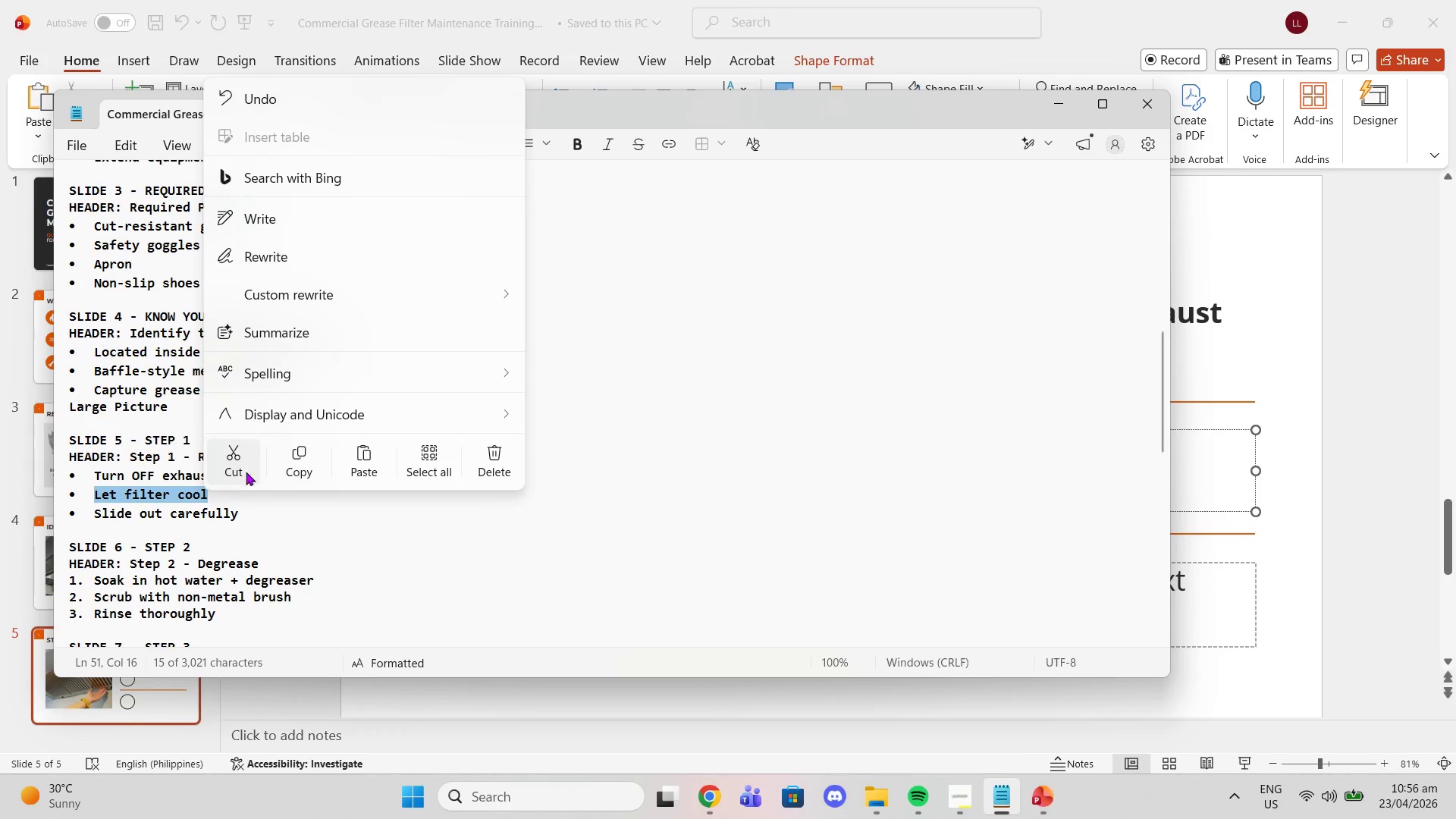 
left_click([284, 468])
 